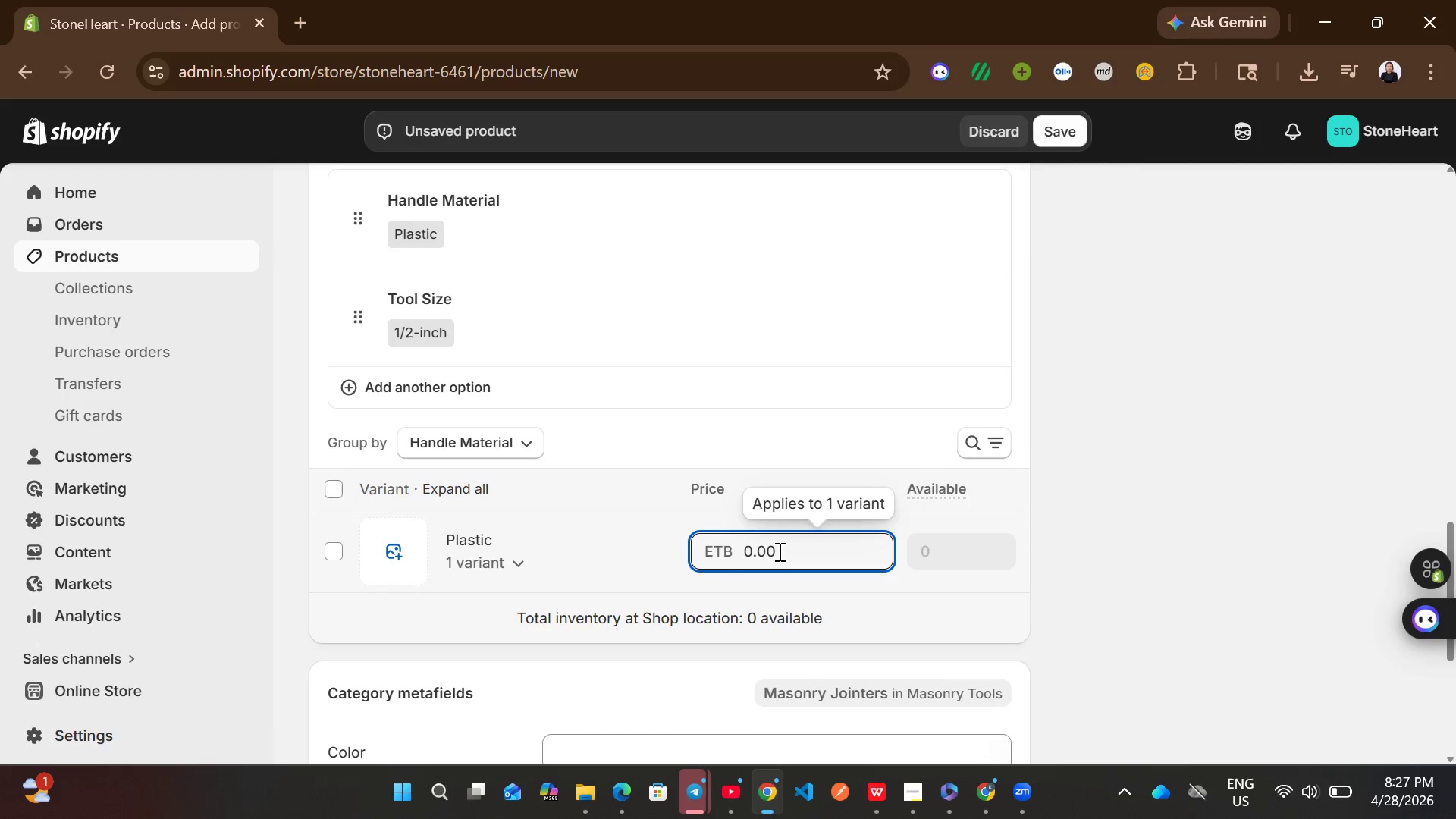 
key(Control+ControlLeft)
 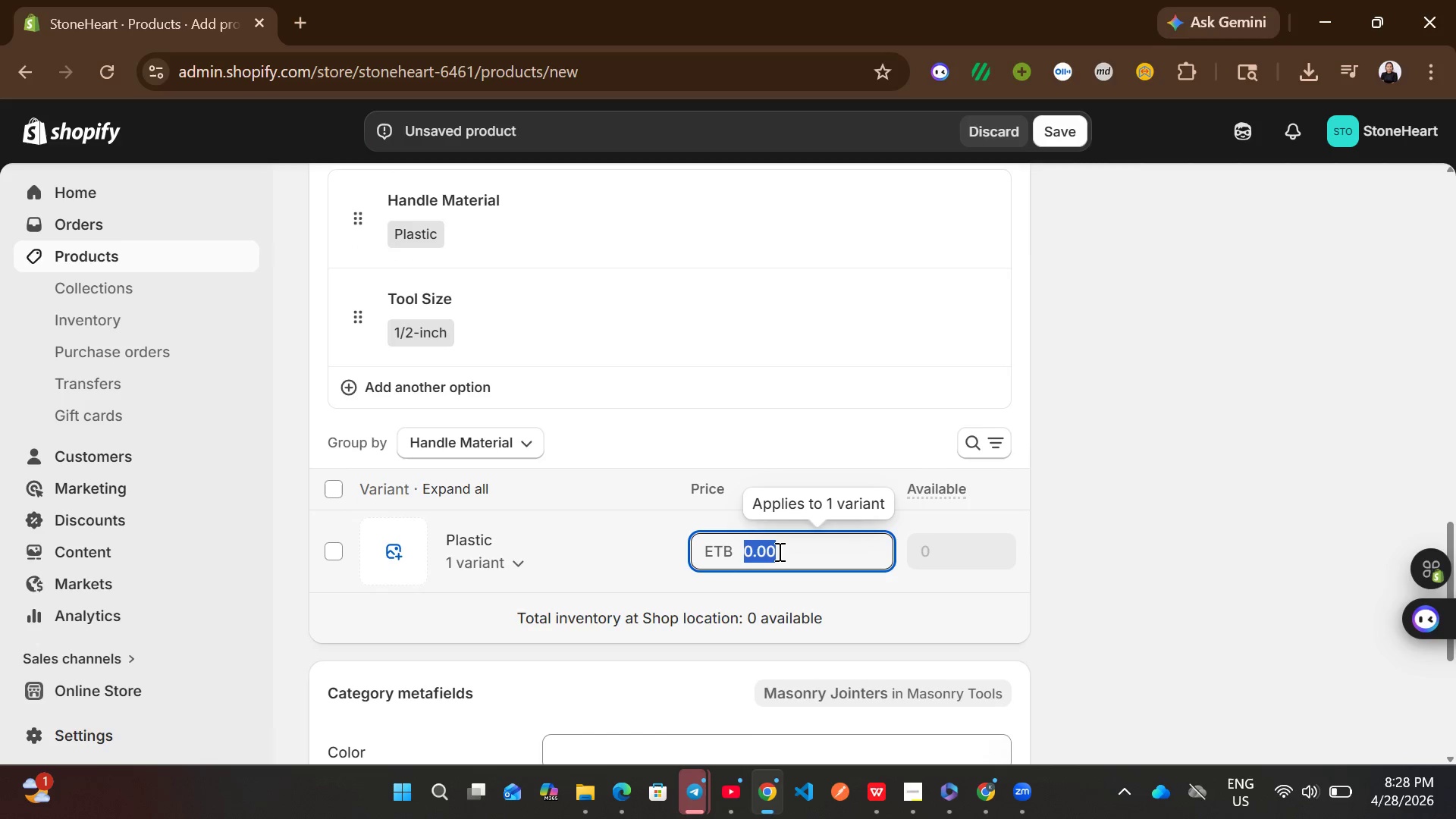 
key(Control+A)
 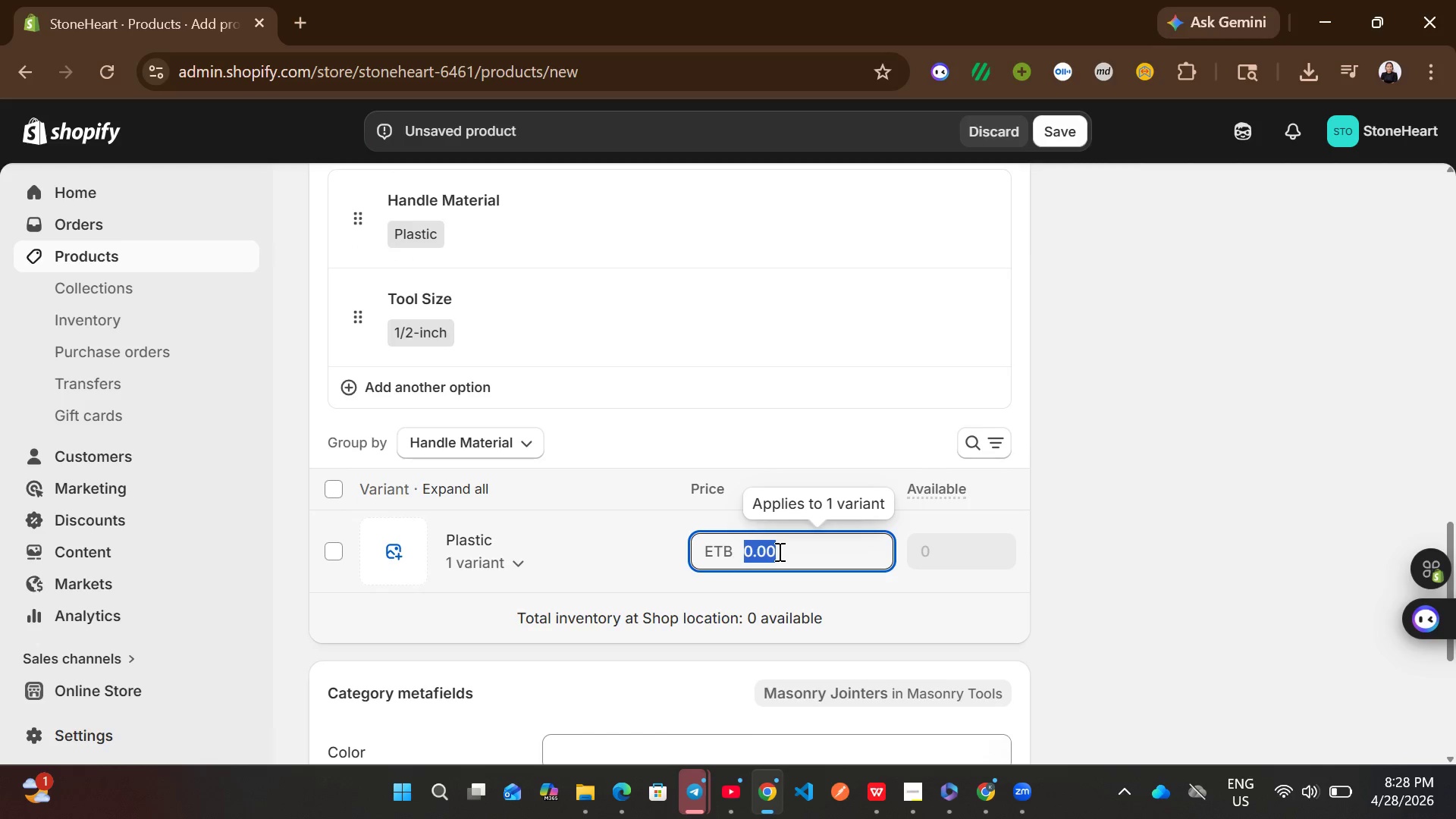 
wait(9.73)
 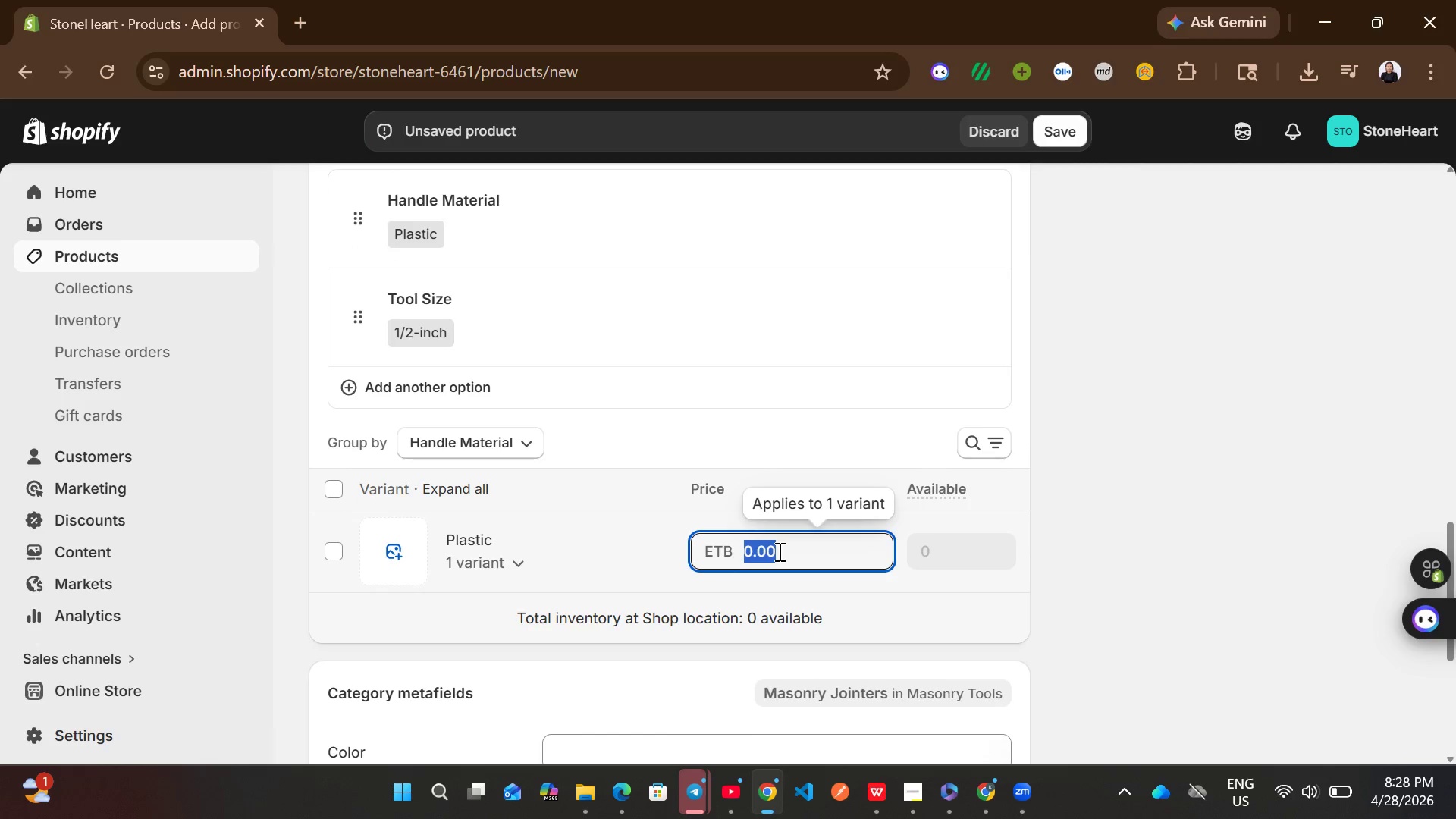 
key(Control+1)
 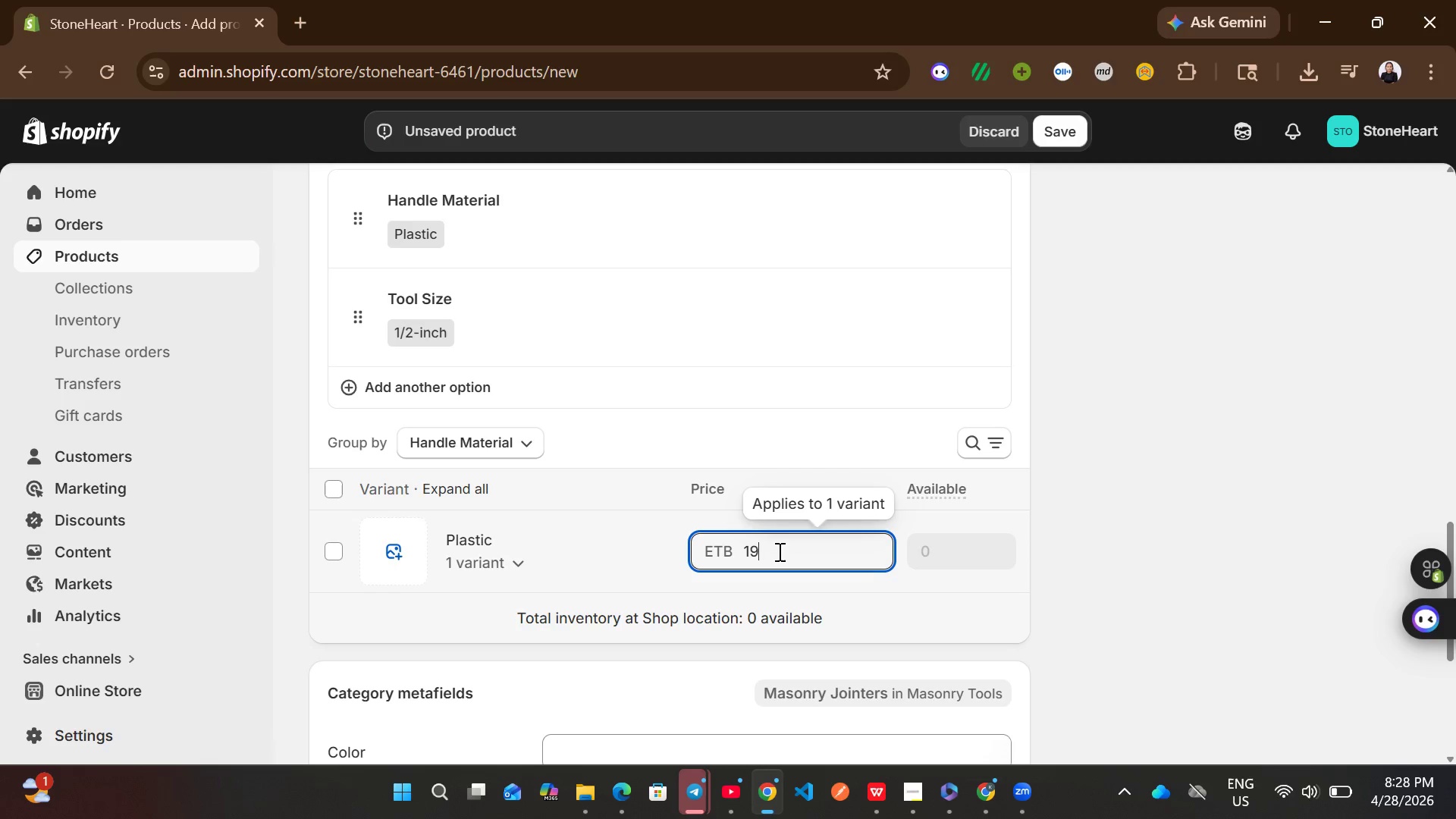 
key(Control+9)
 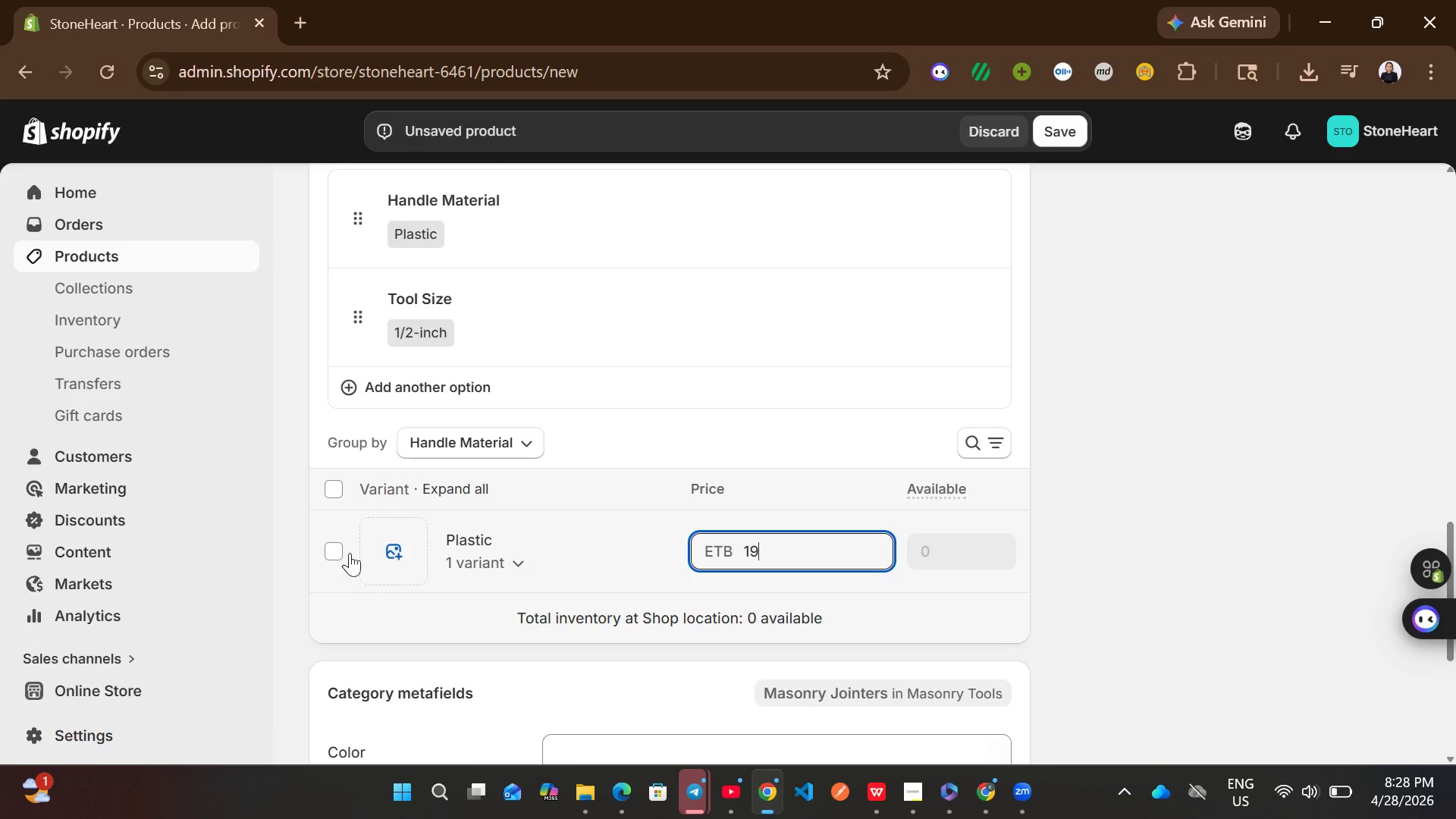 
left_click([335, 553])
 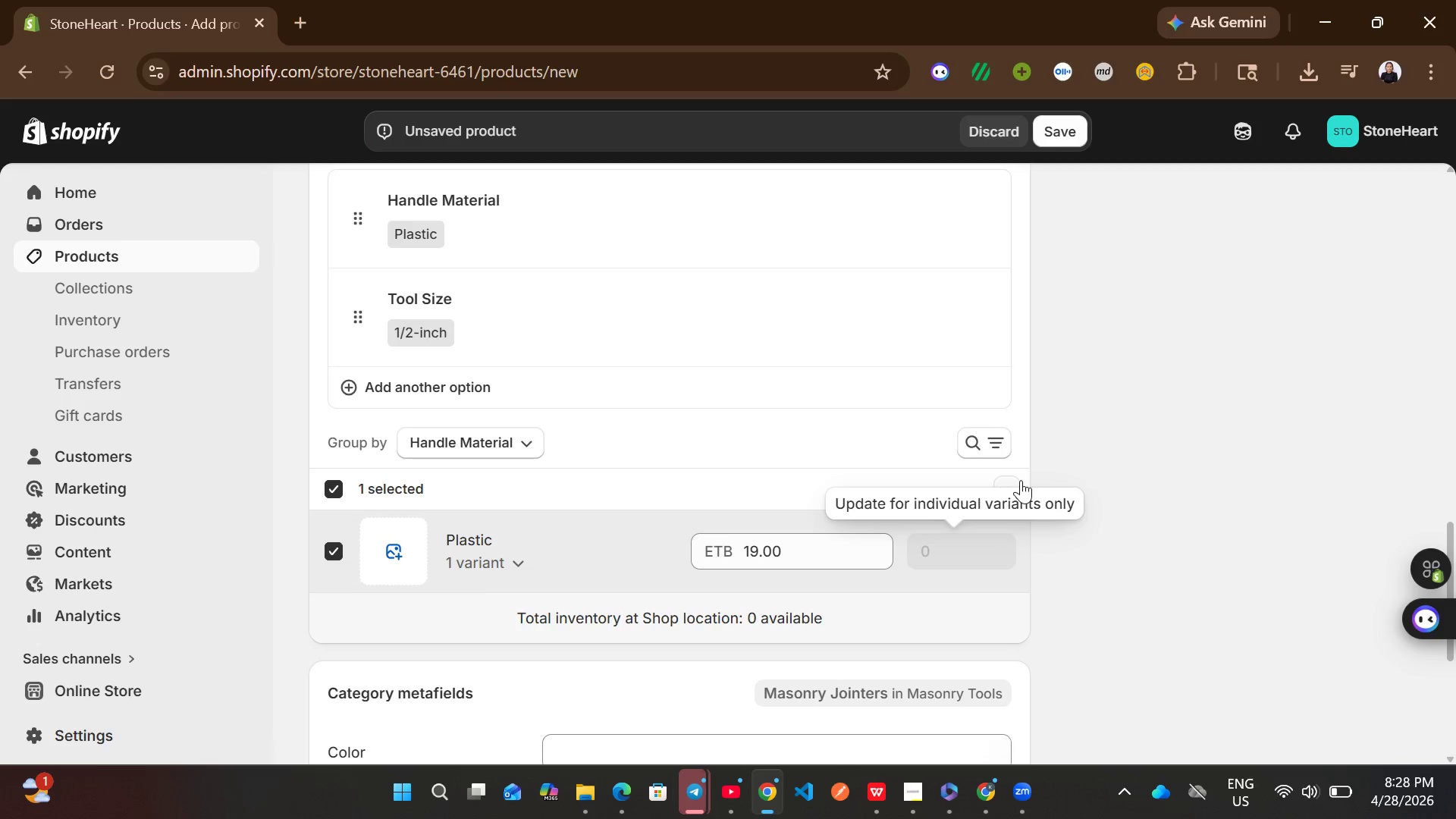 
left_click([1001, 485])
 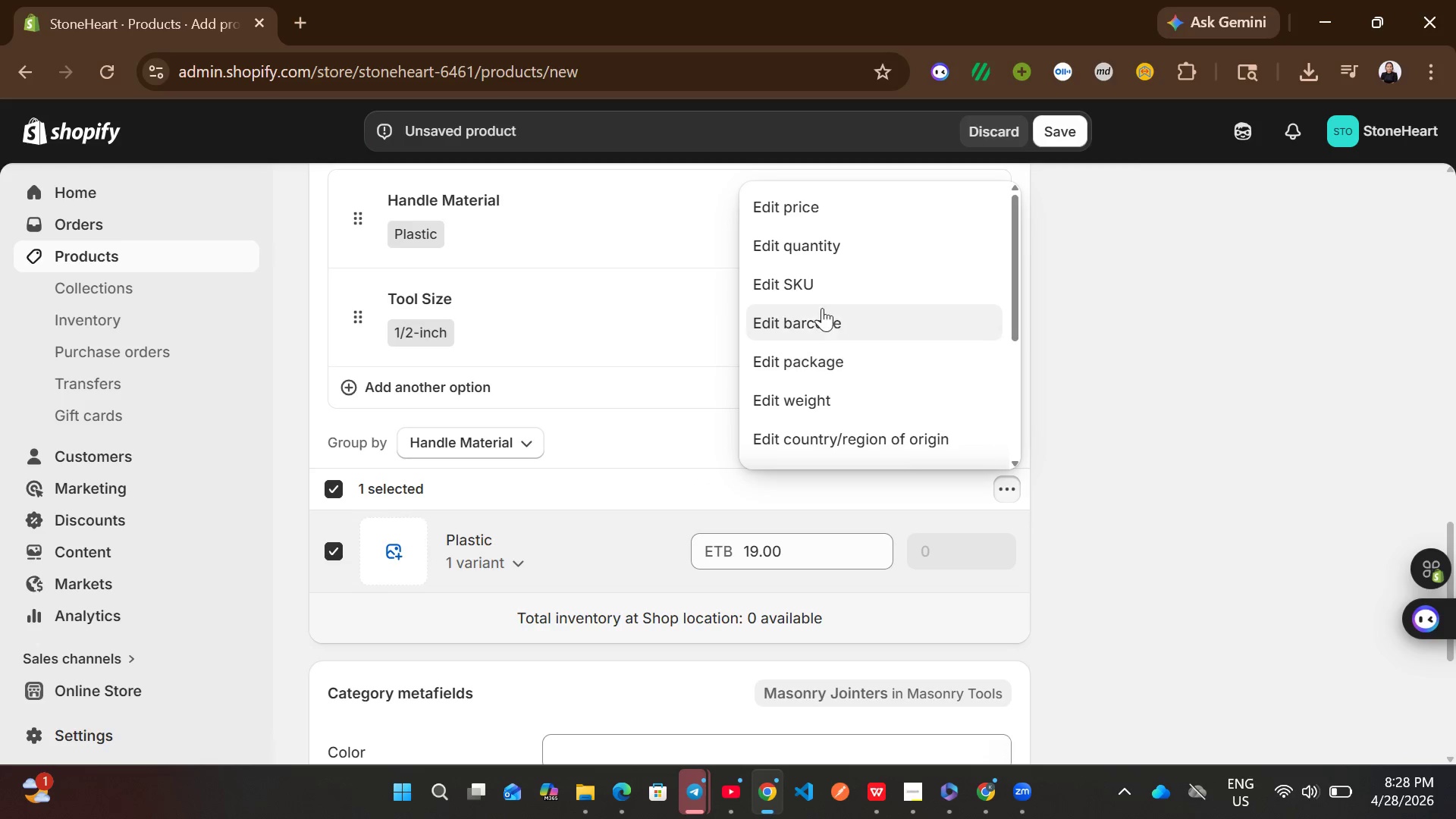 
left_click([809, 290])
 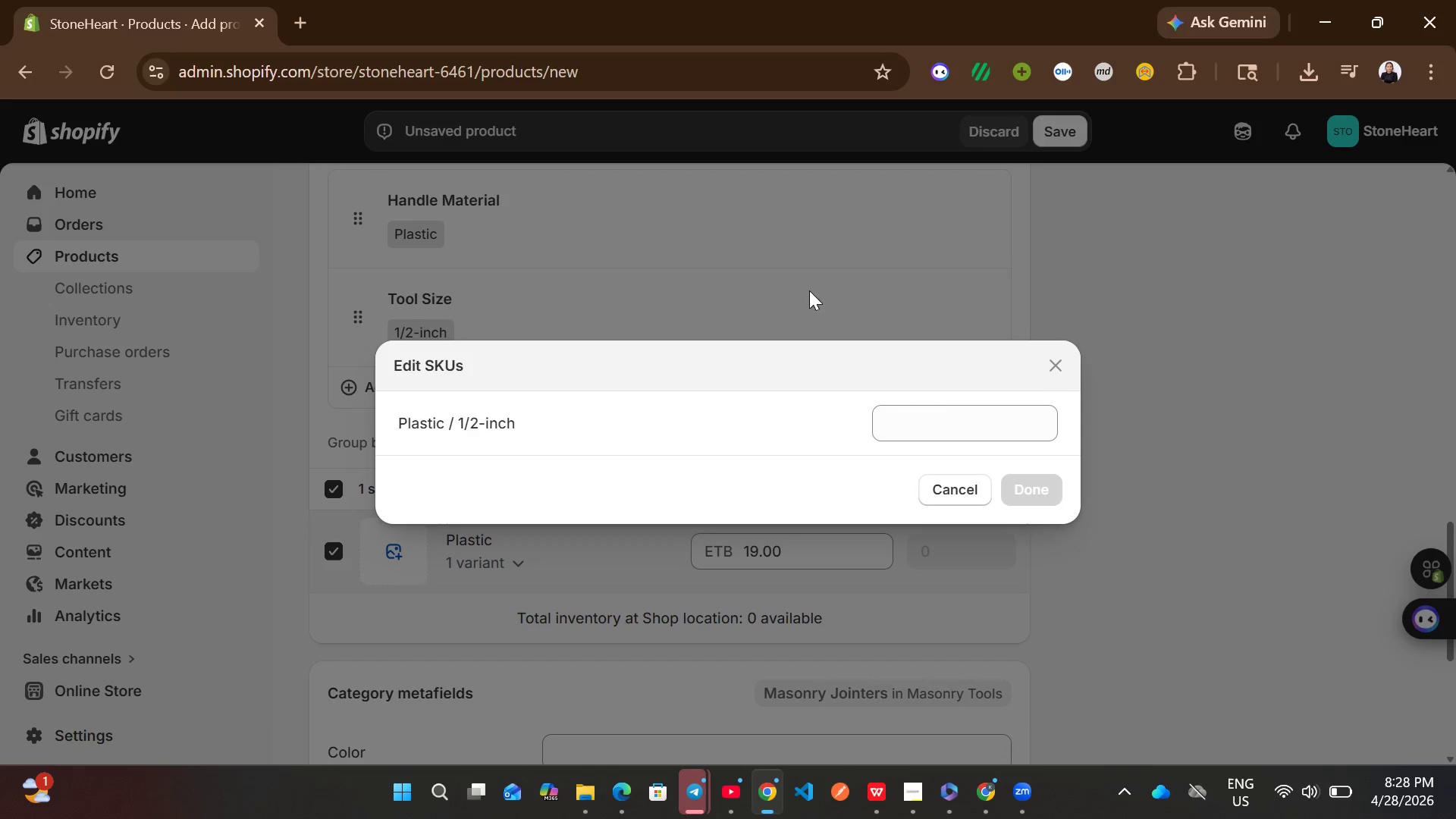 
left_click([922, 420])
 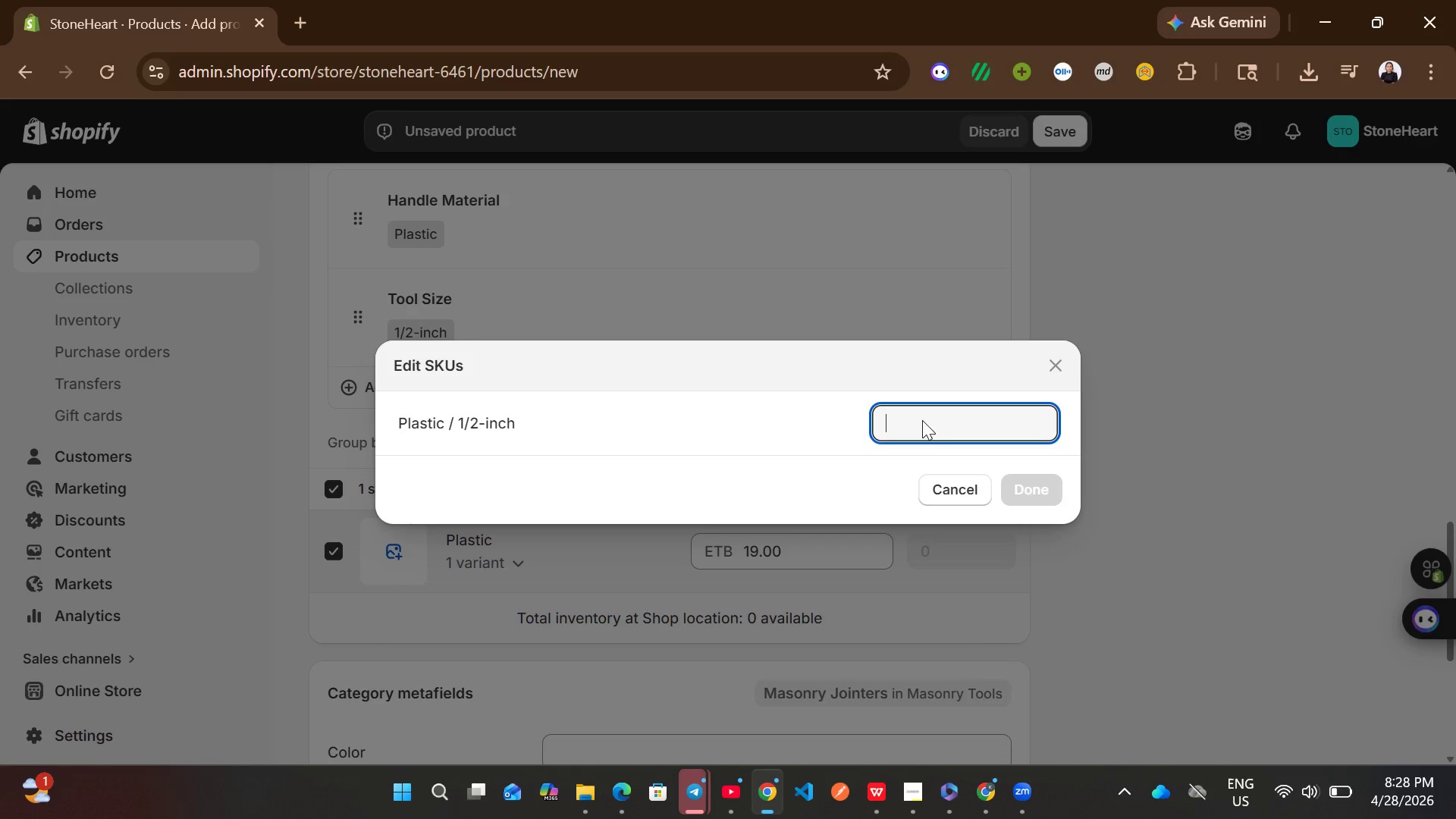 
key(Control+ControlLeft)
 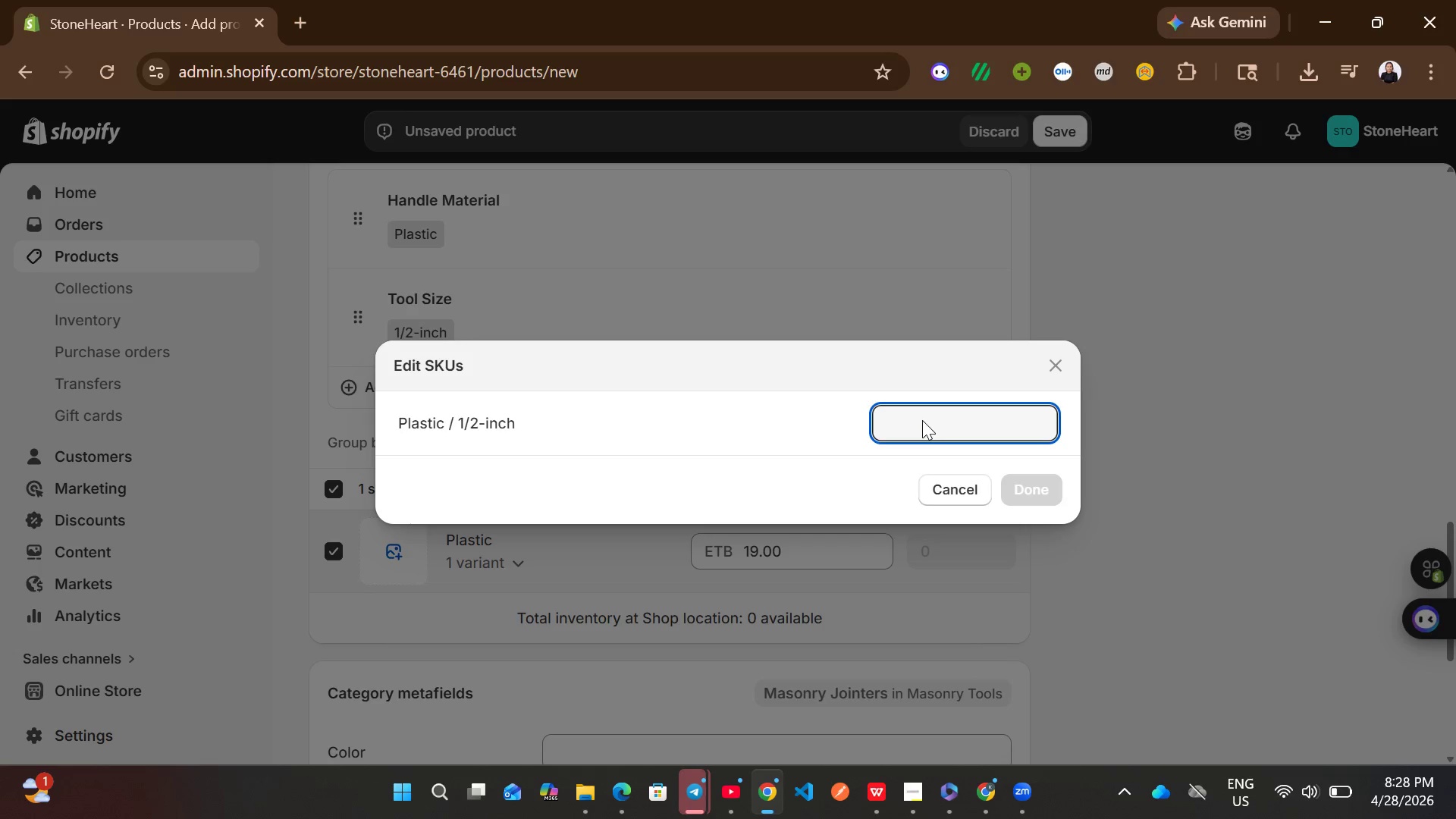 
key(Control+V)
 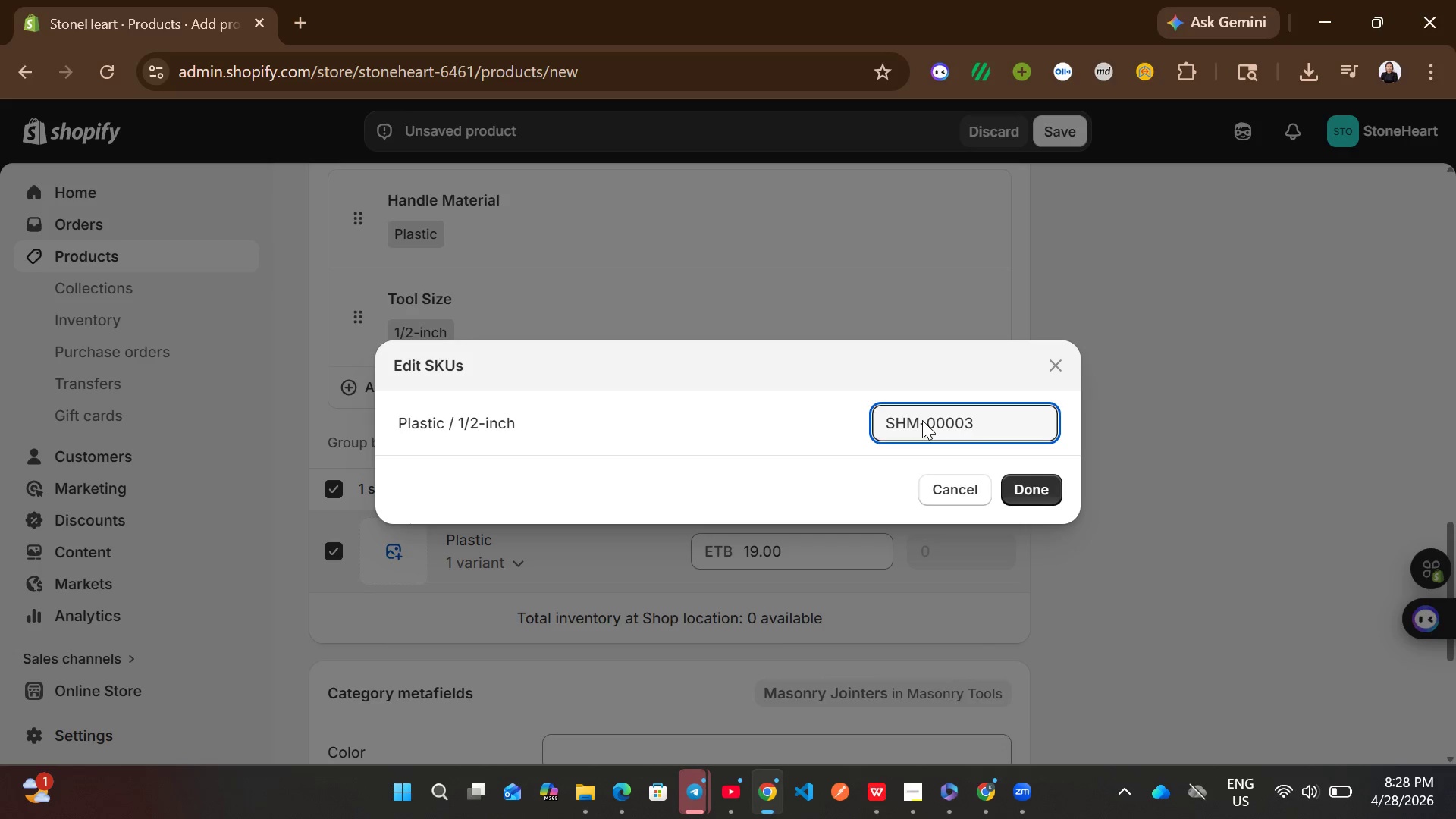 
key(Backspace)
 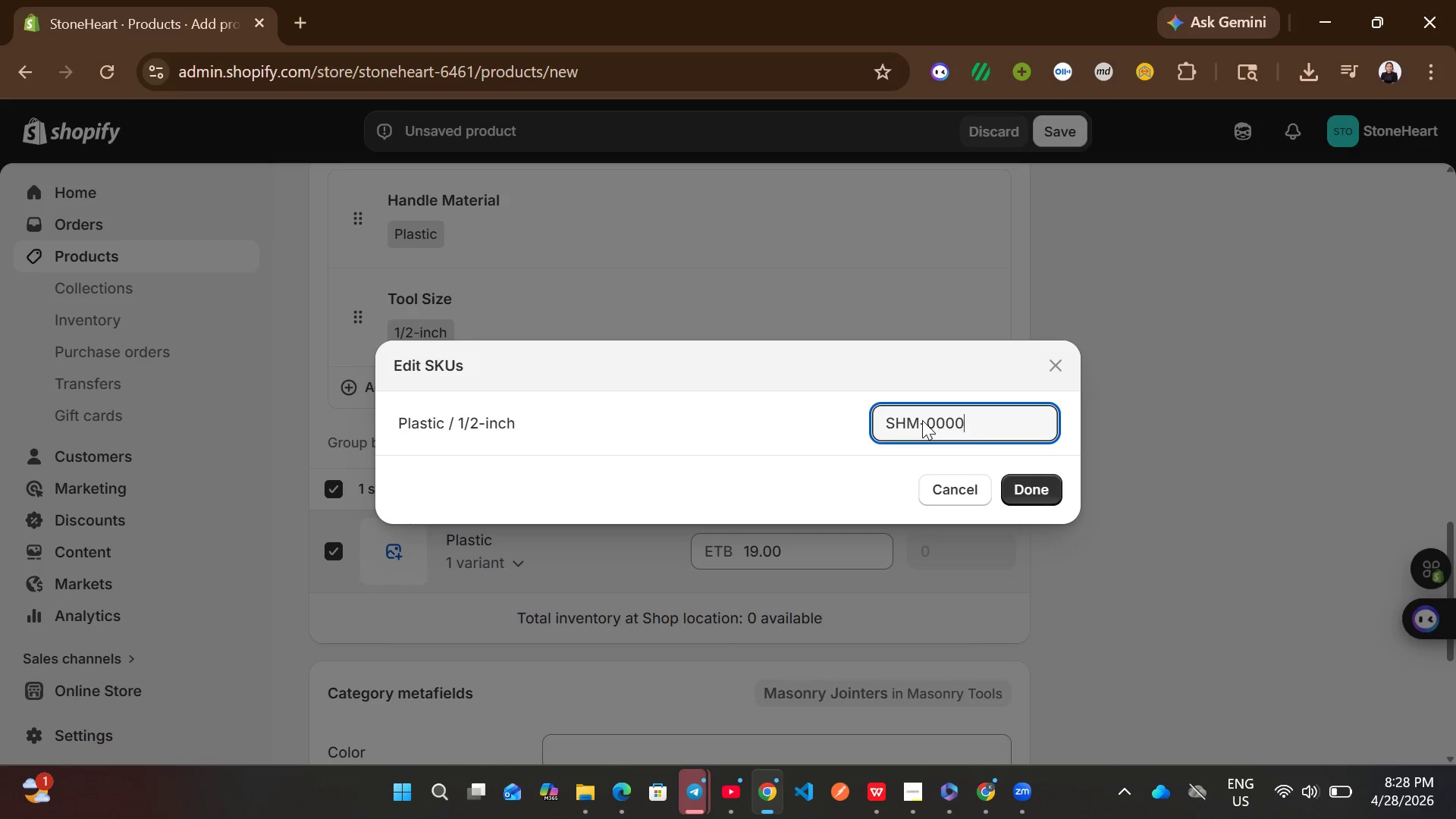 
key(Backspace)
 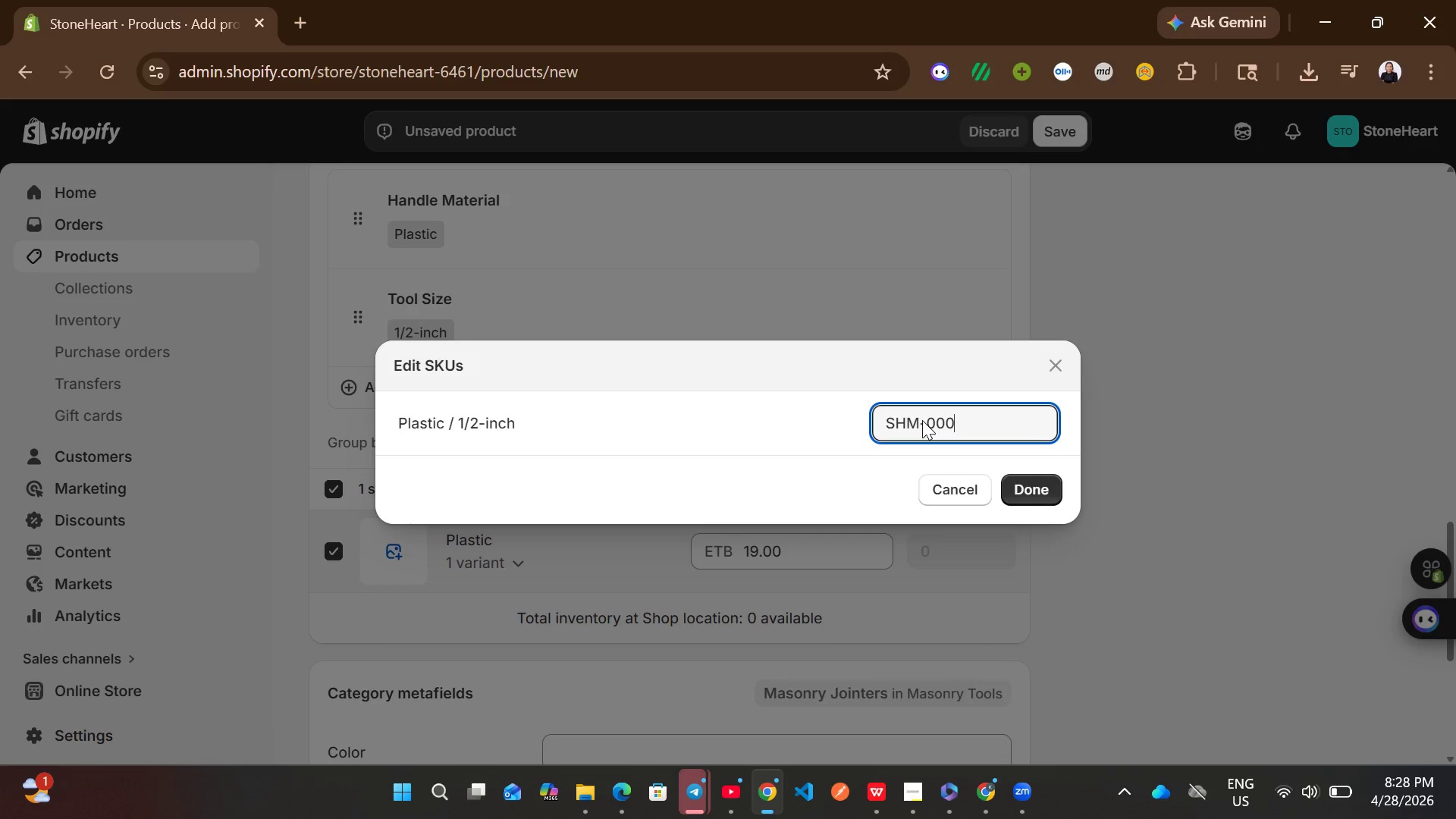 
type(13)
 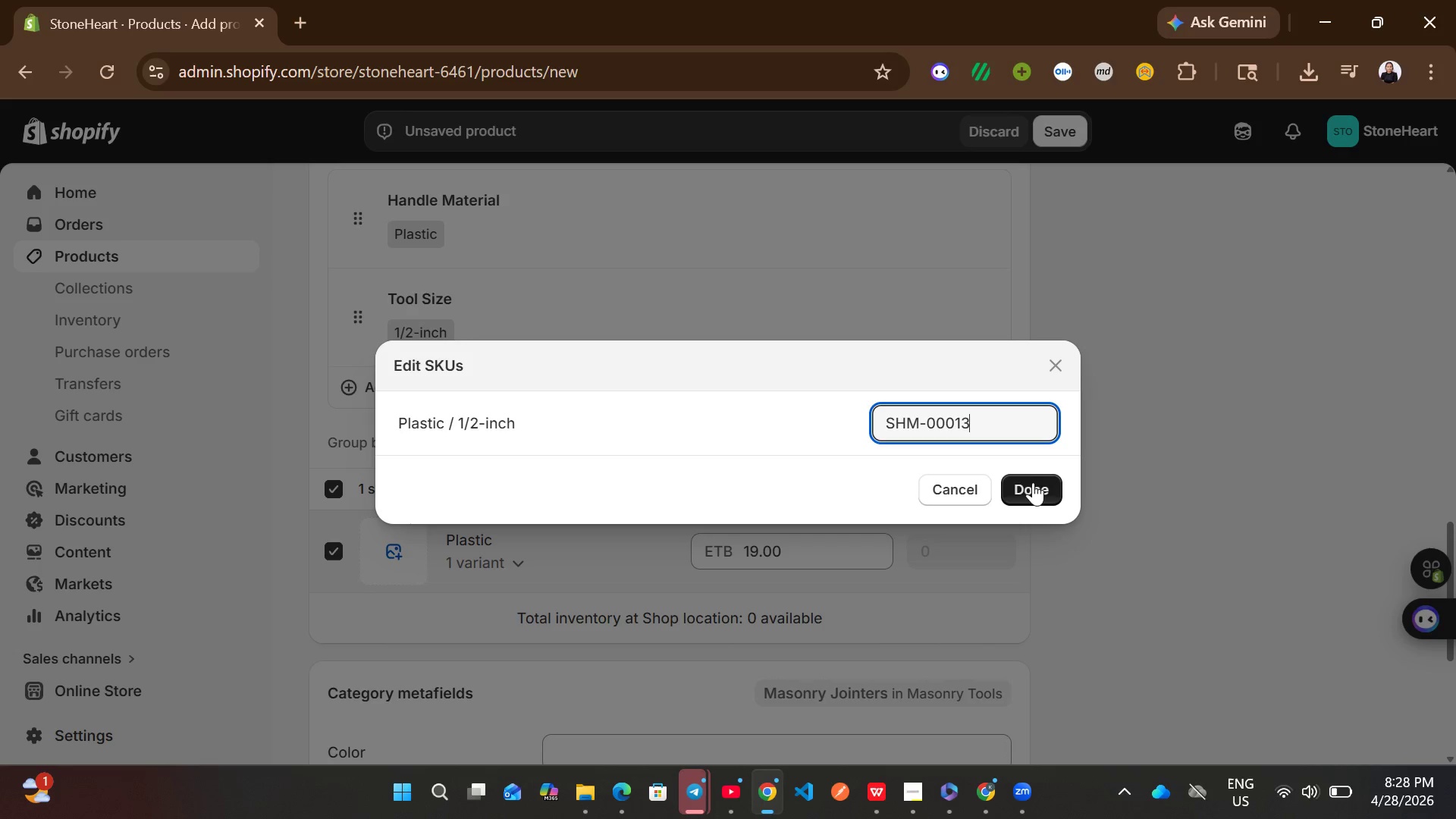 
left_click([1034, 487])
 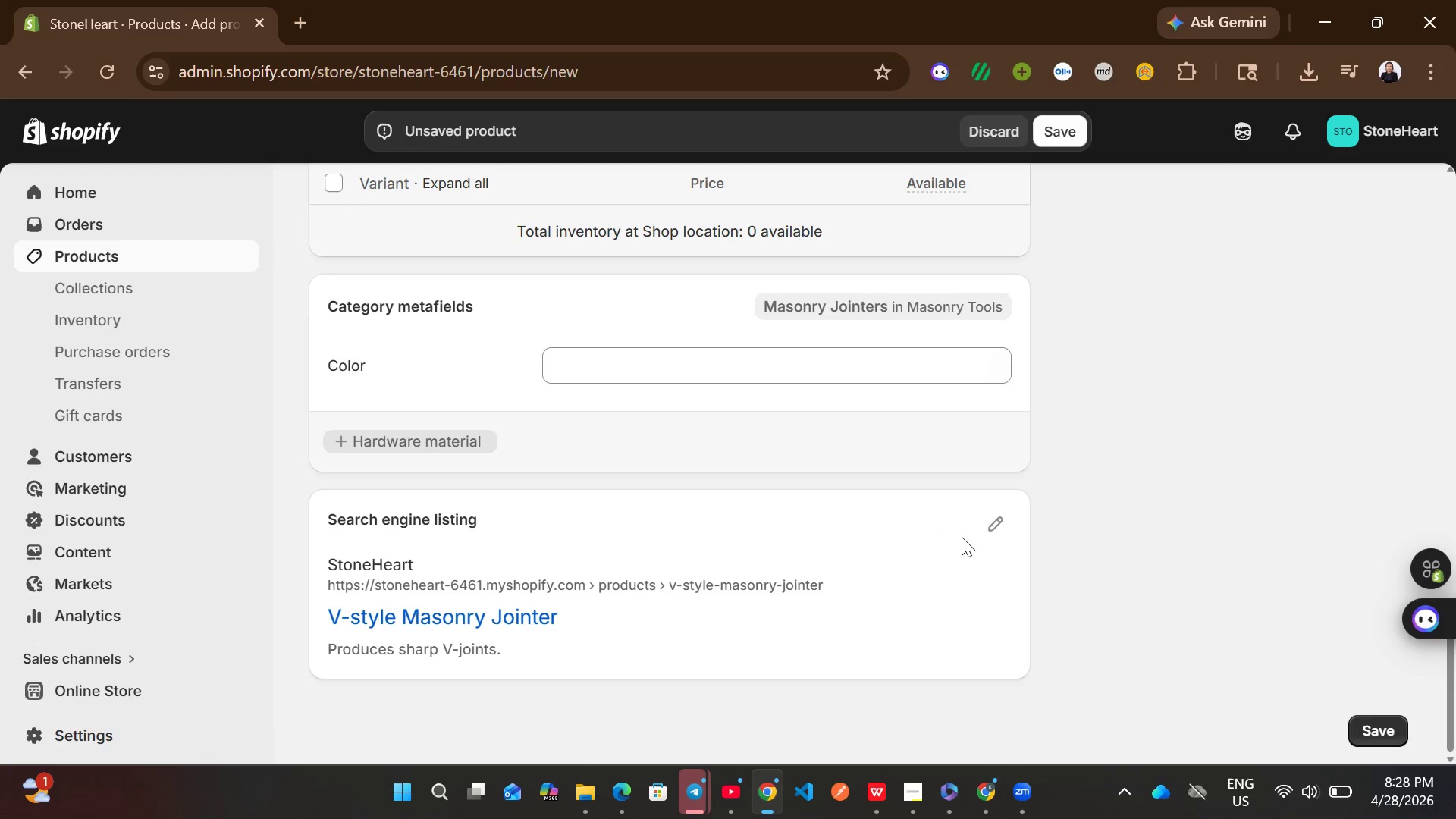 
left_click([993, 521])
 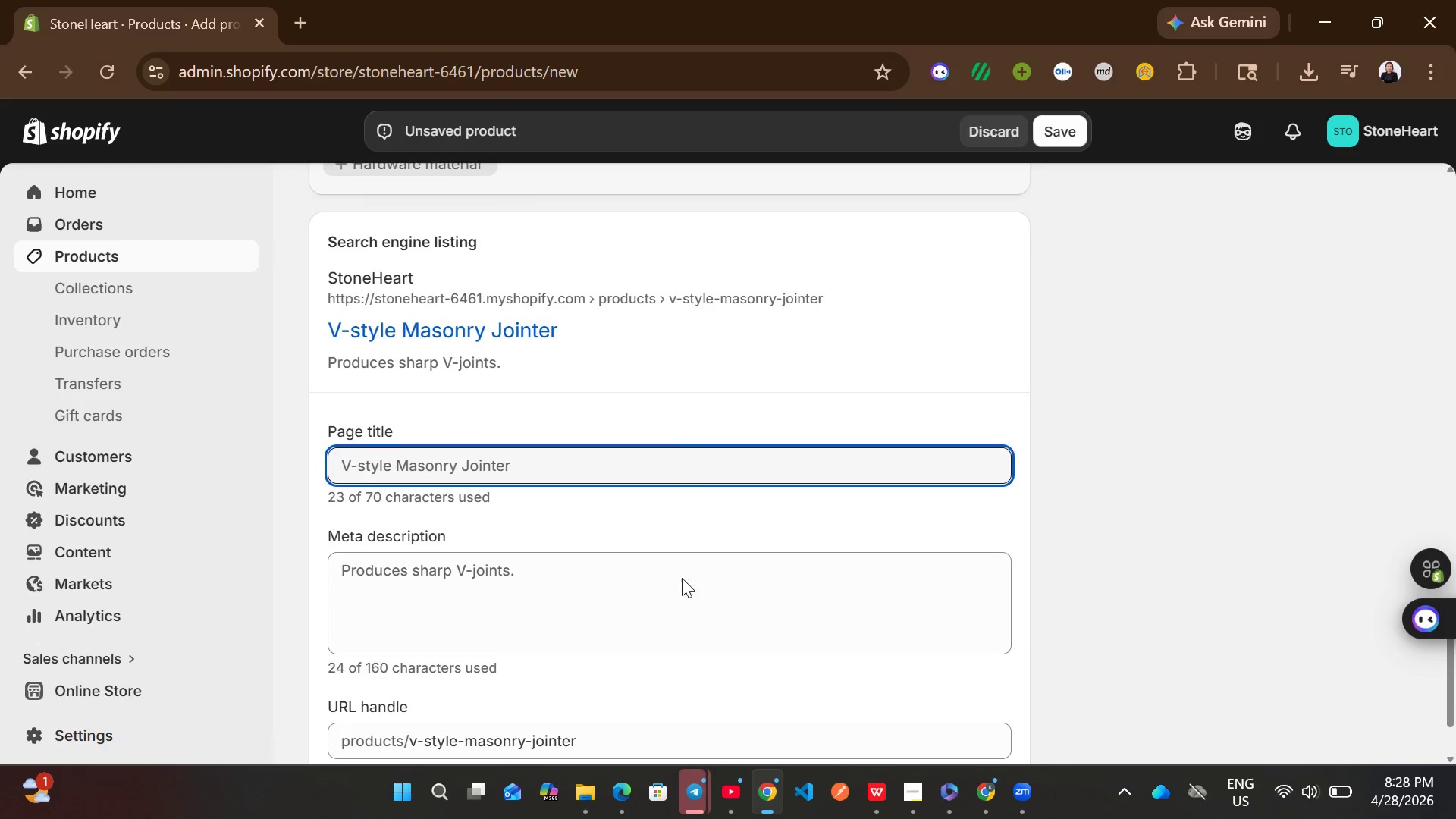 
left_click([628, 593])
 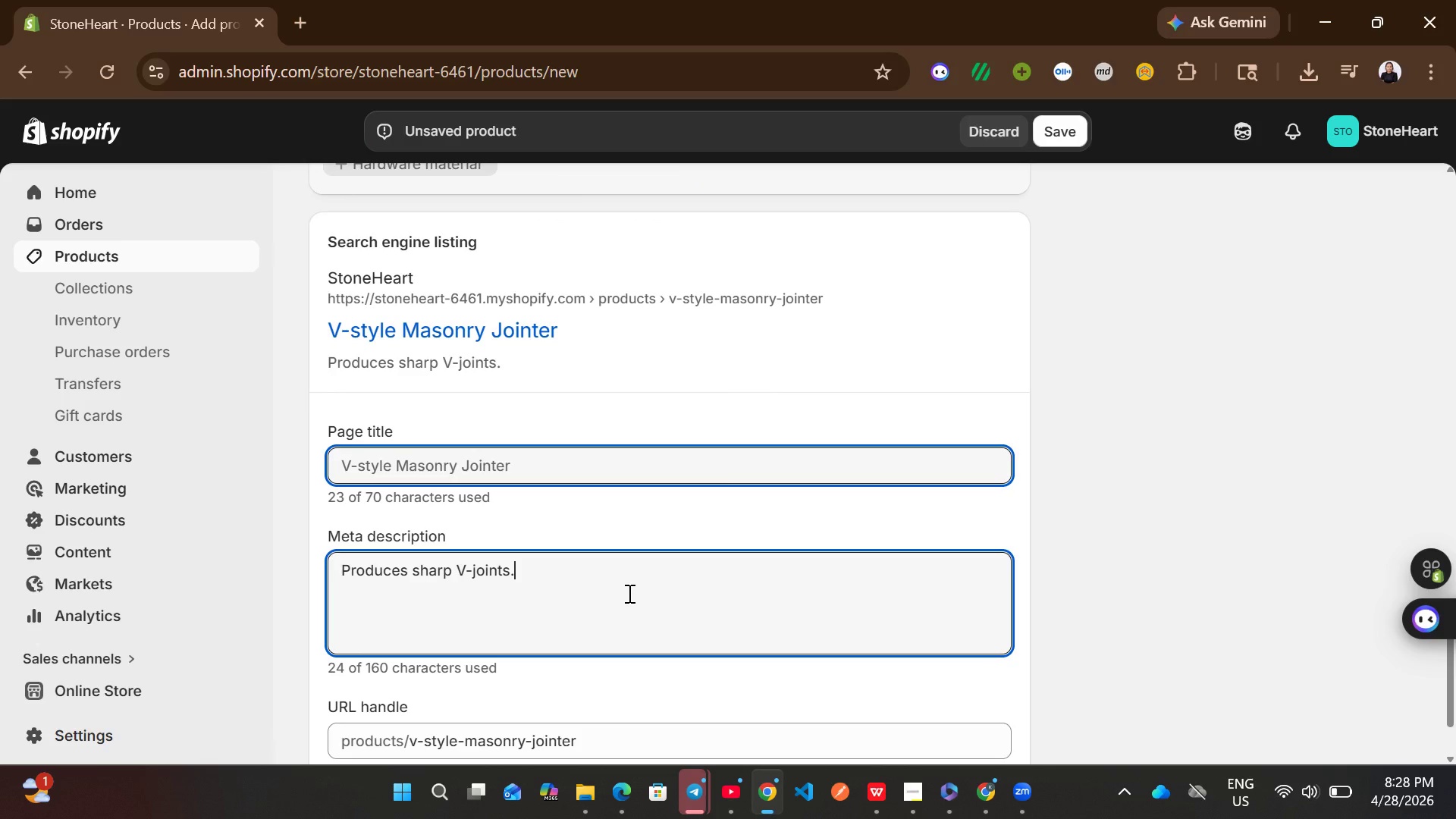 
key(Control+A)
 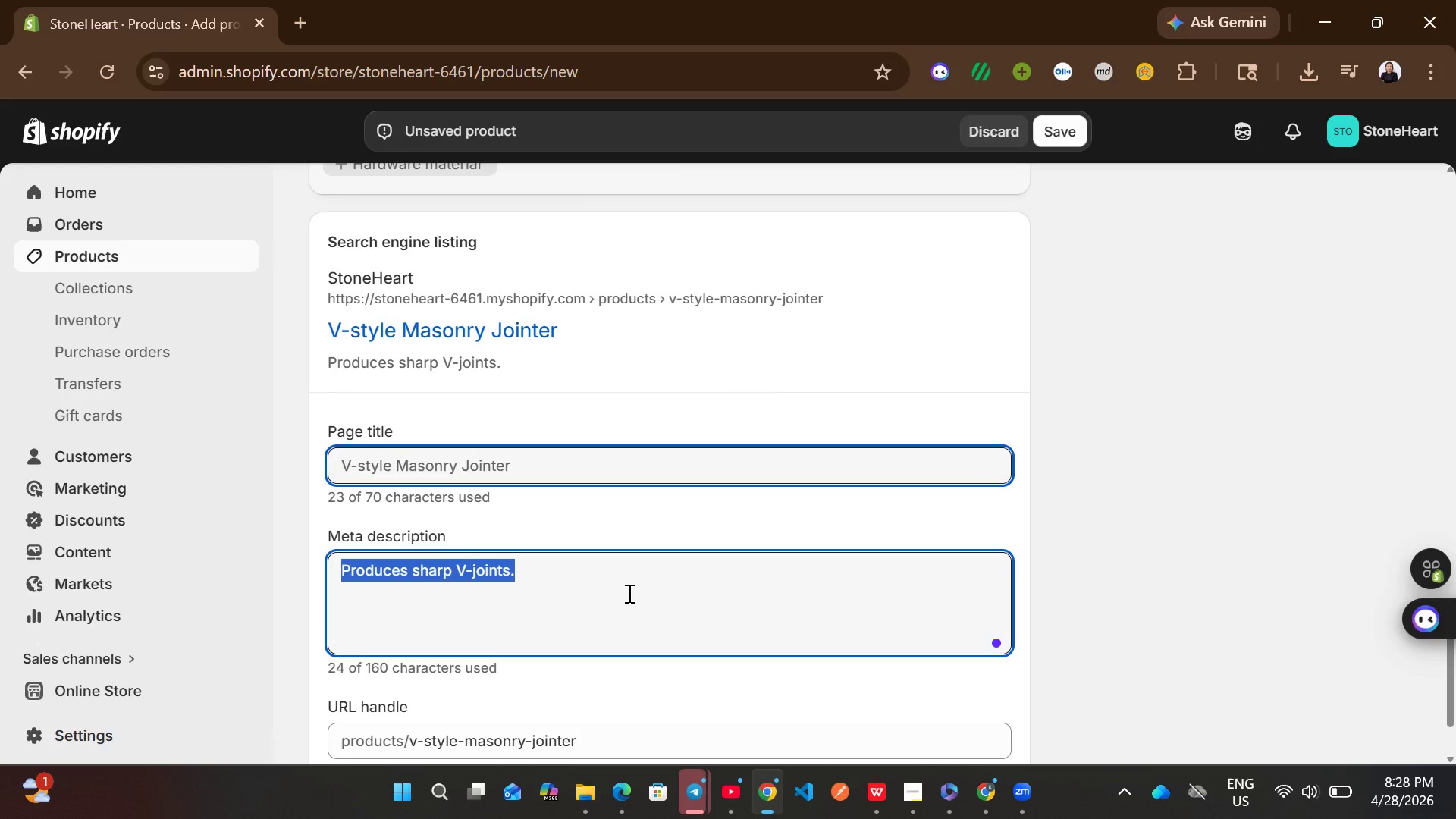 
key(S)
 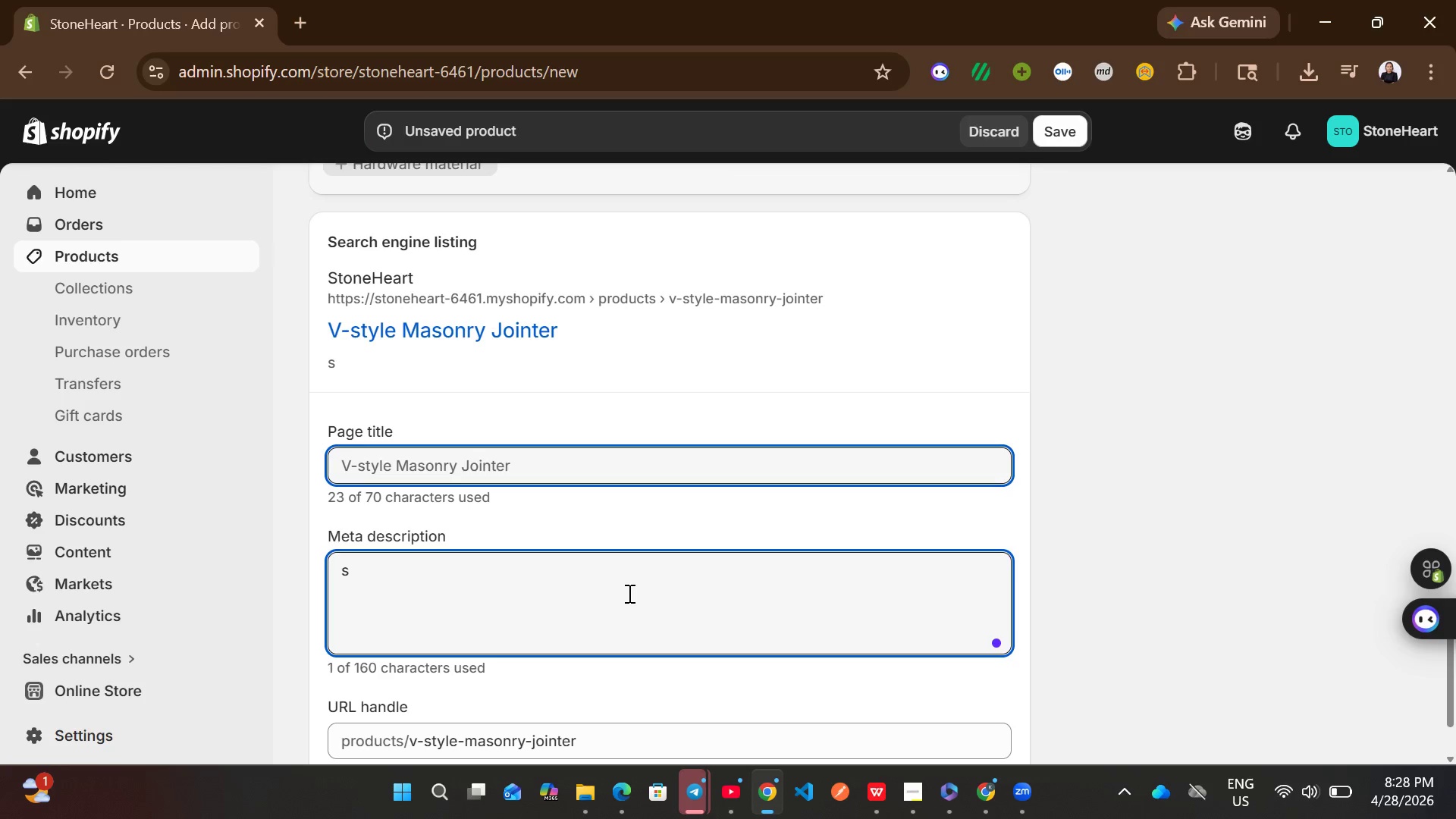 
wait(9.89)
 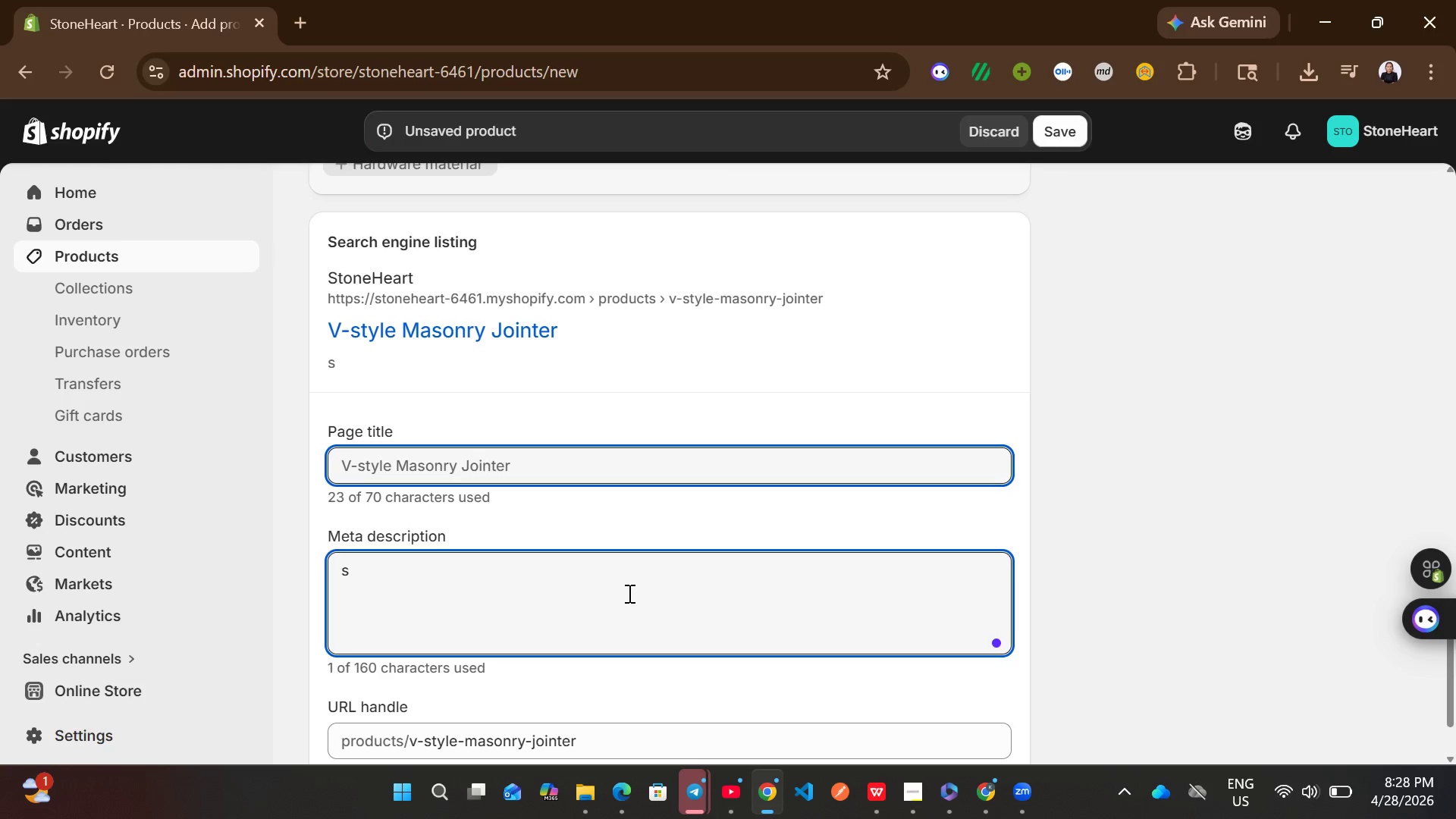 
type(hop v-style masonry jointer with plastic handle.)
 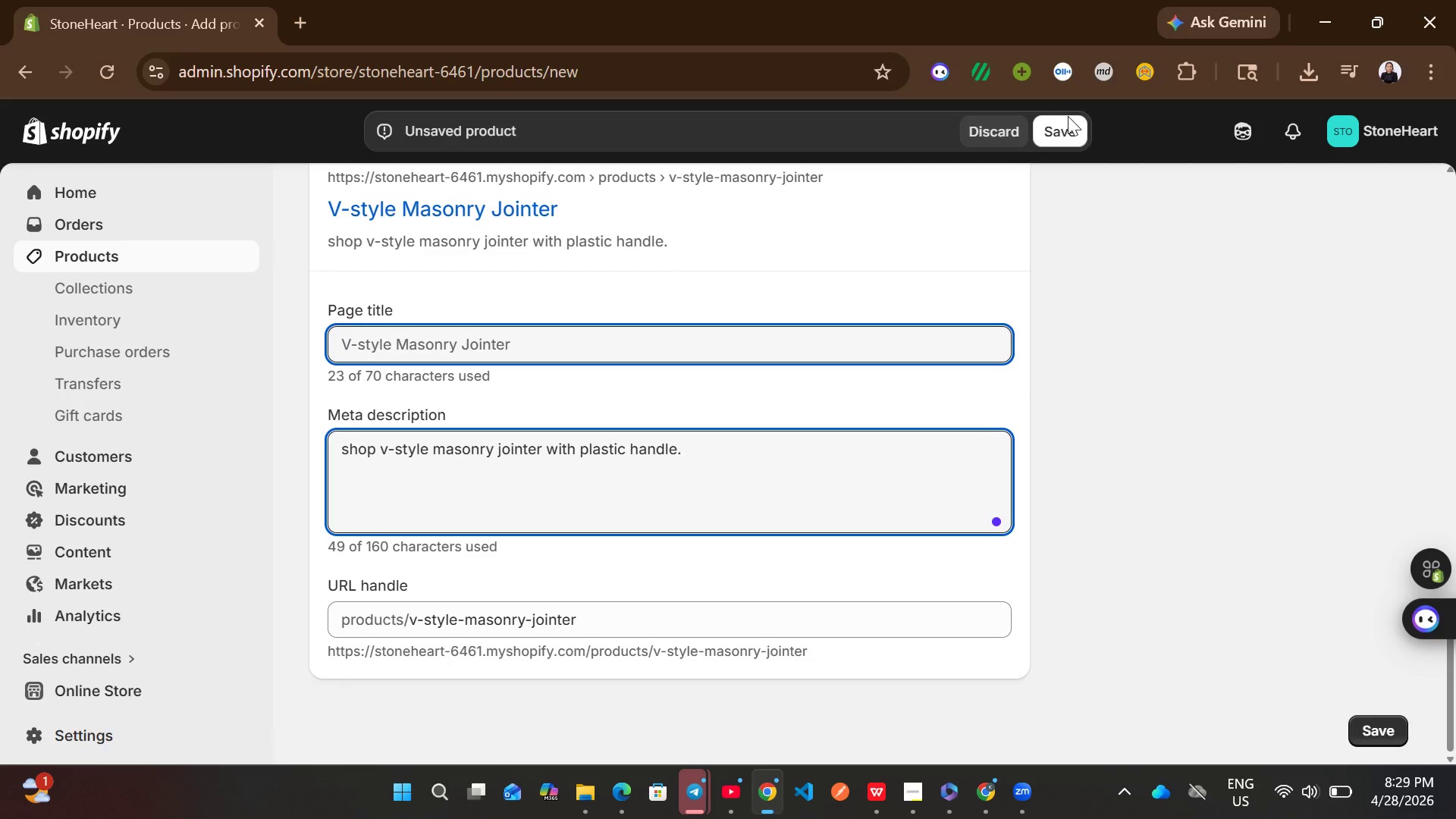 
left_click([1067, 121])
 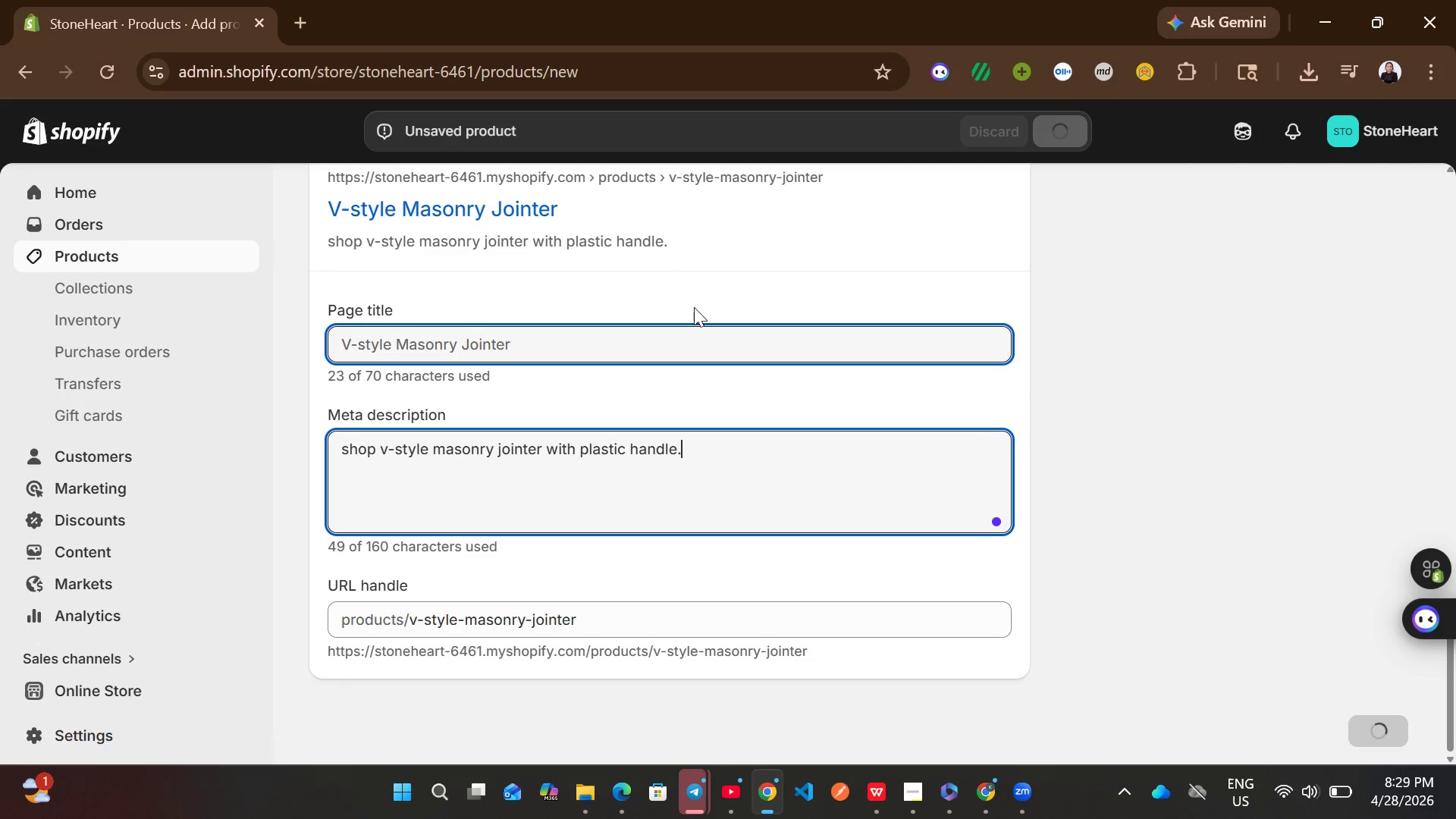 
wait(9.31)
 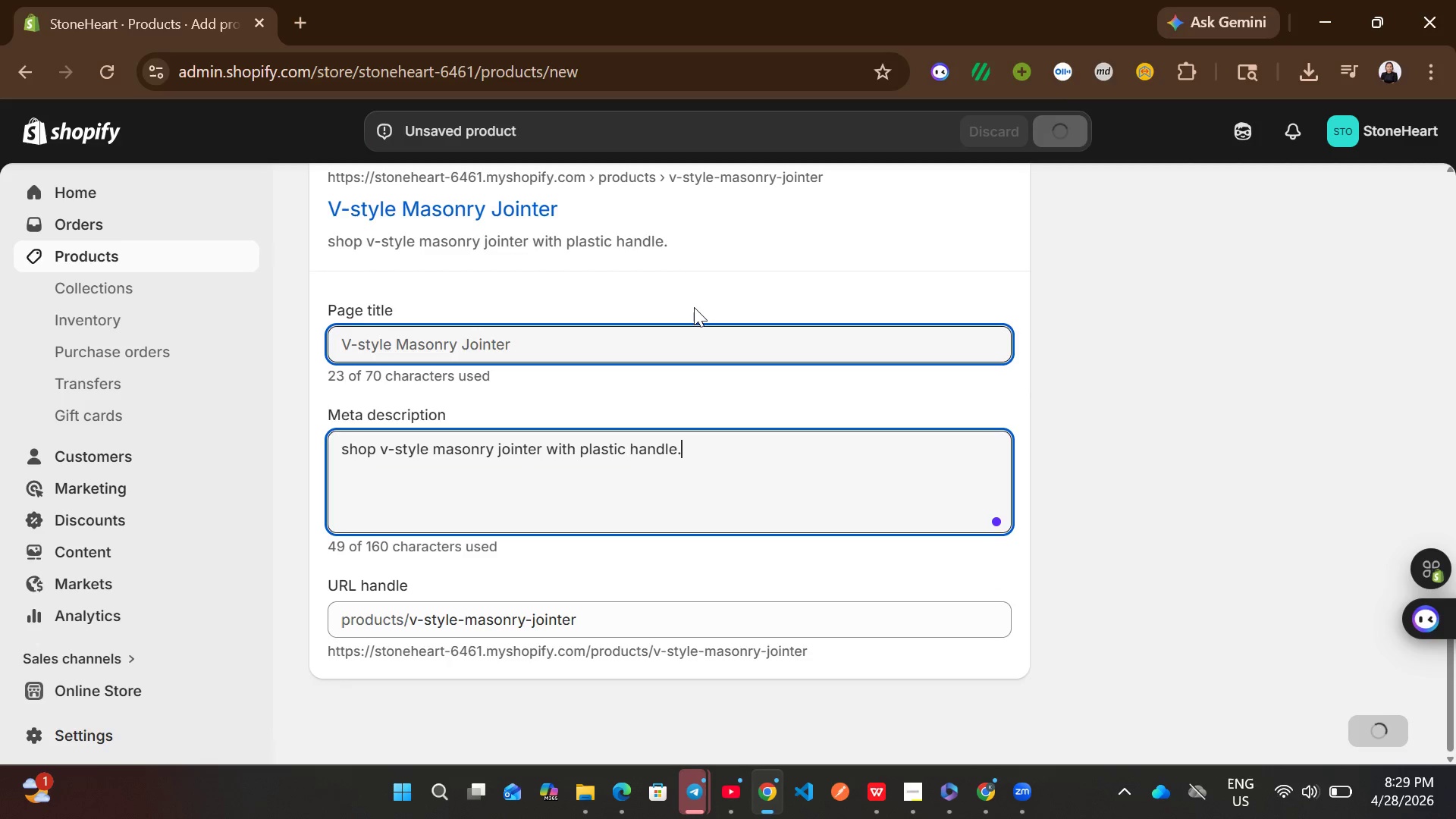 
left_click([209, 261])
 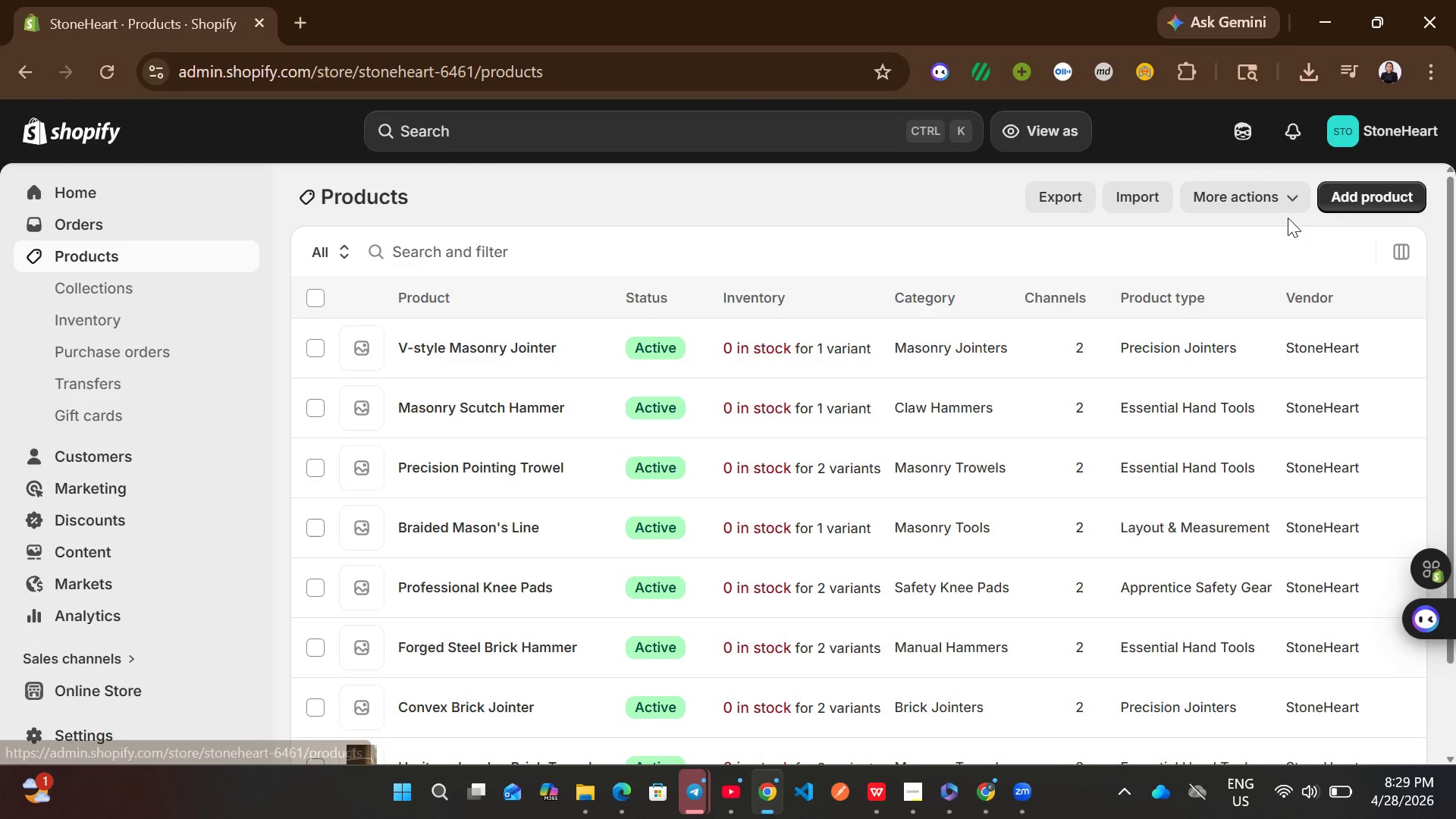 
left_click([1346, 207])
 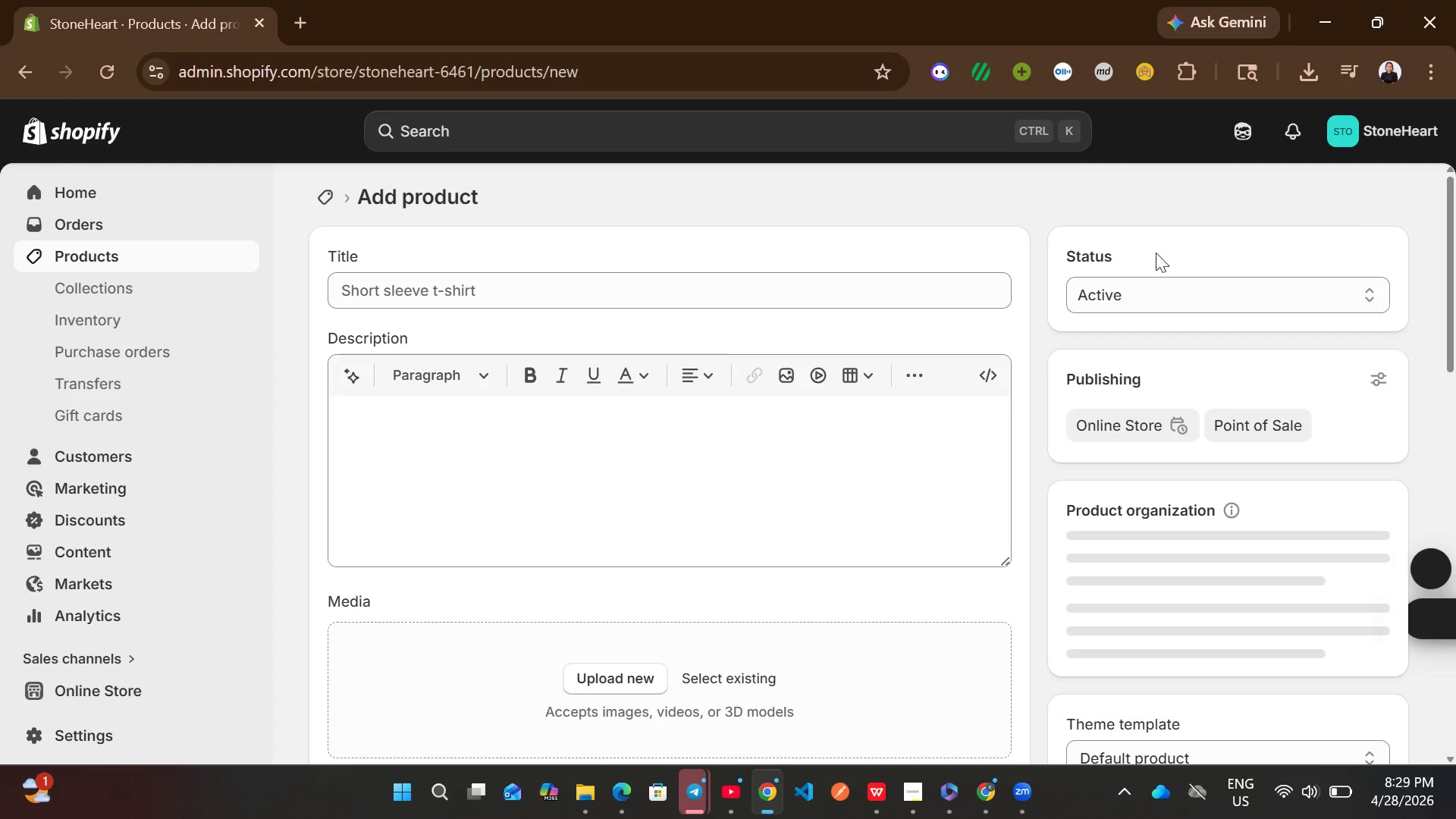 
left_click([795, 303])
 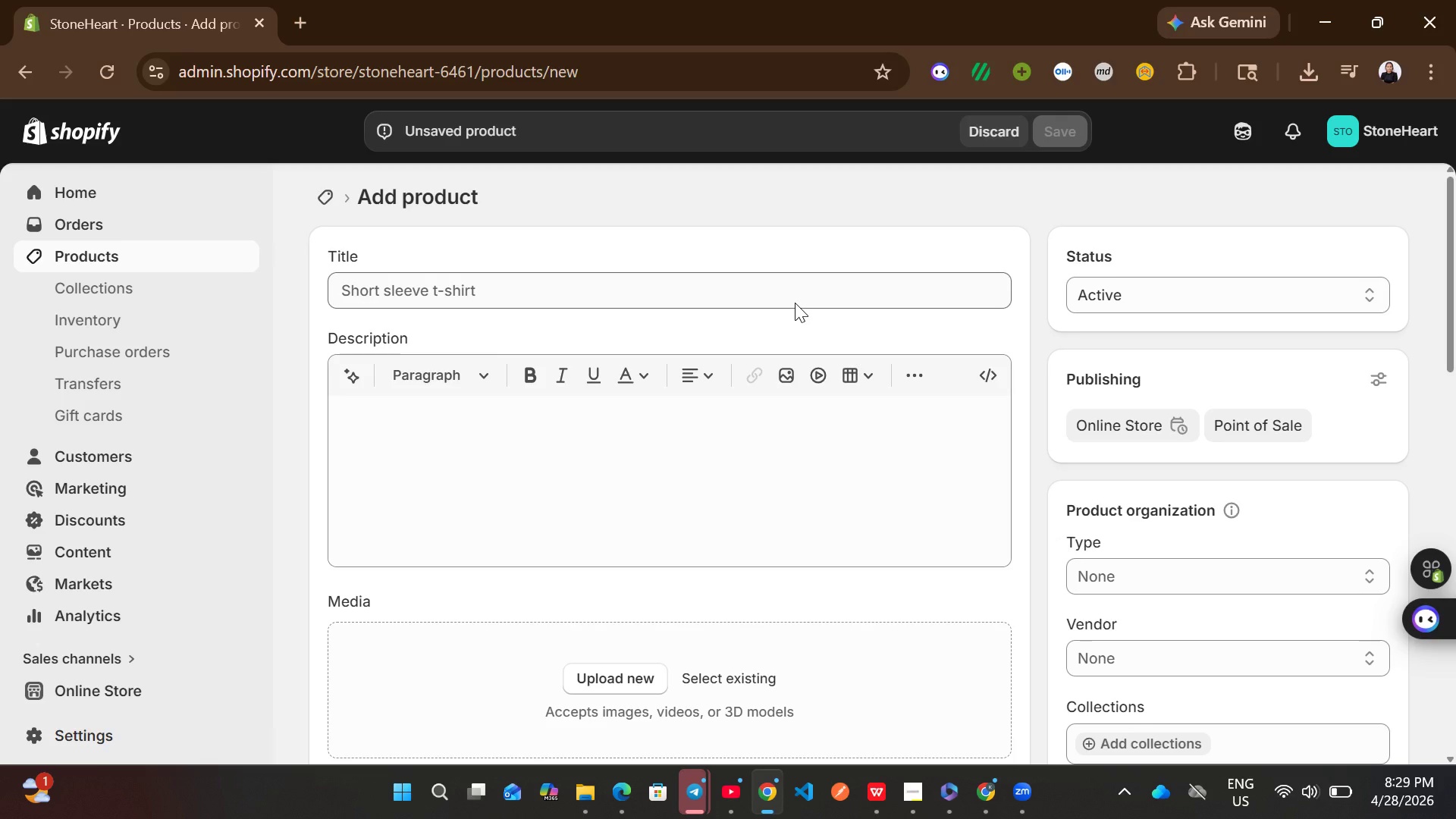 
left_click([719, 285])
 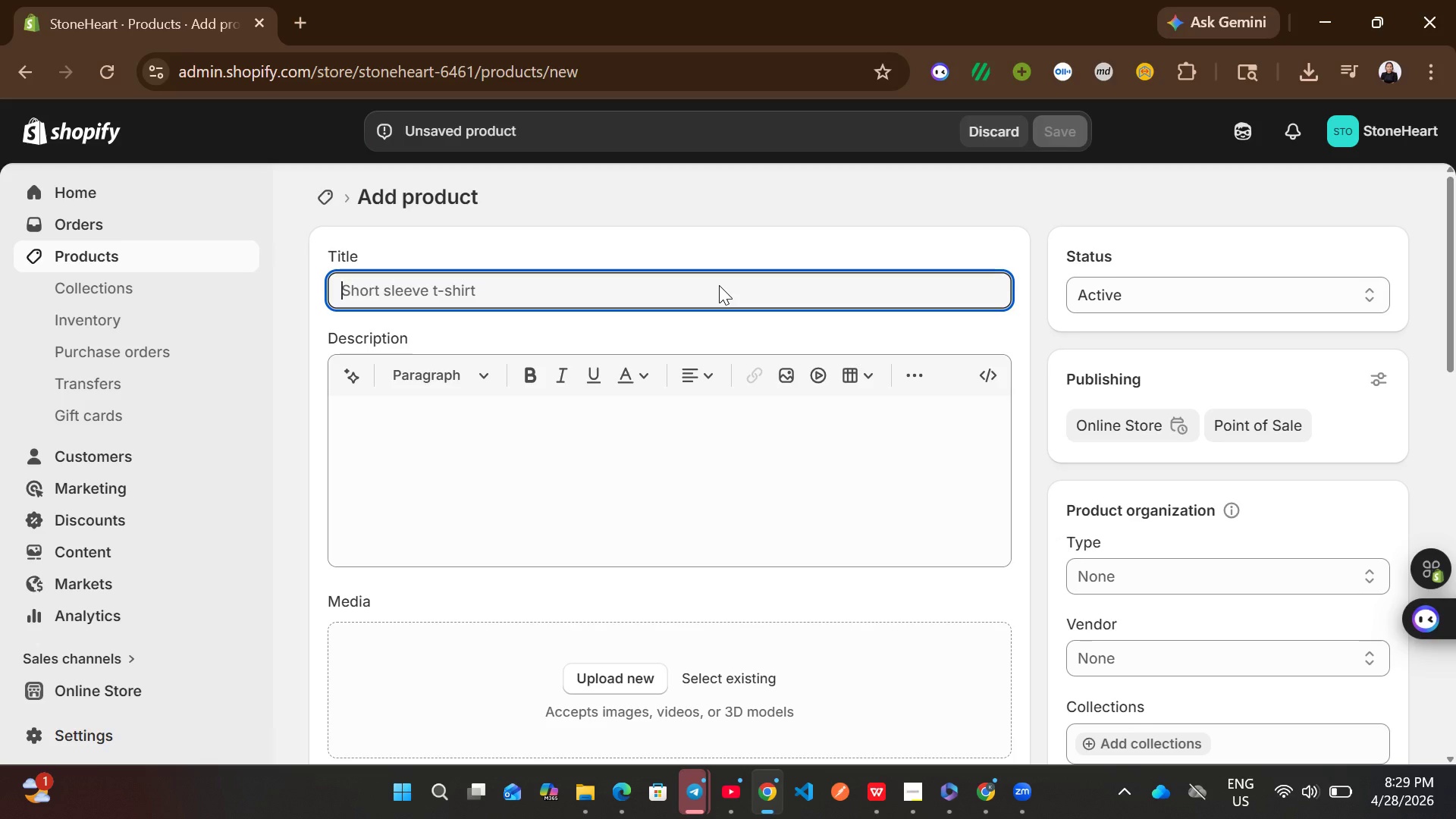 
wait(14.69)
 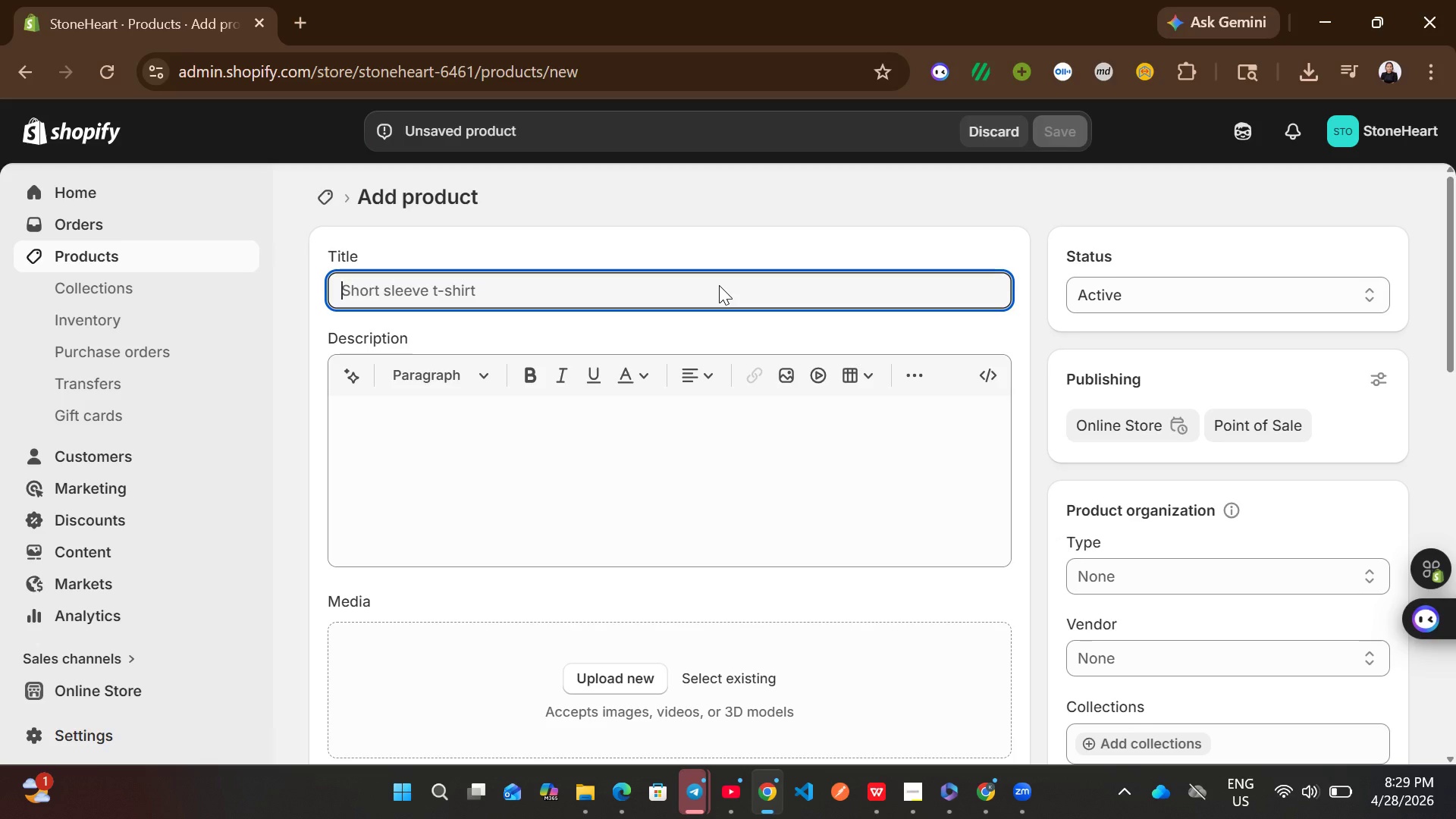 
type(Magnetic Torpedo Level)
 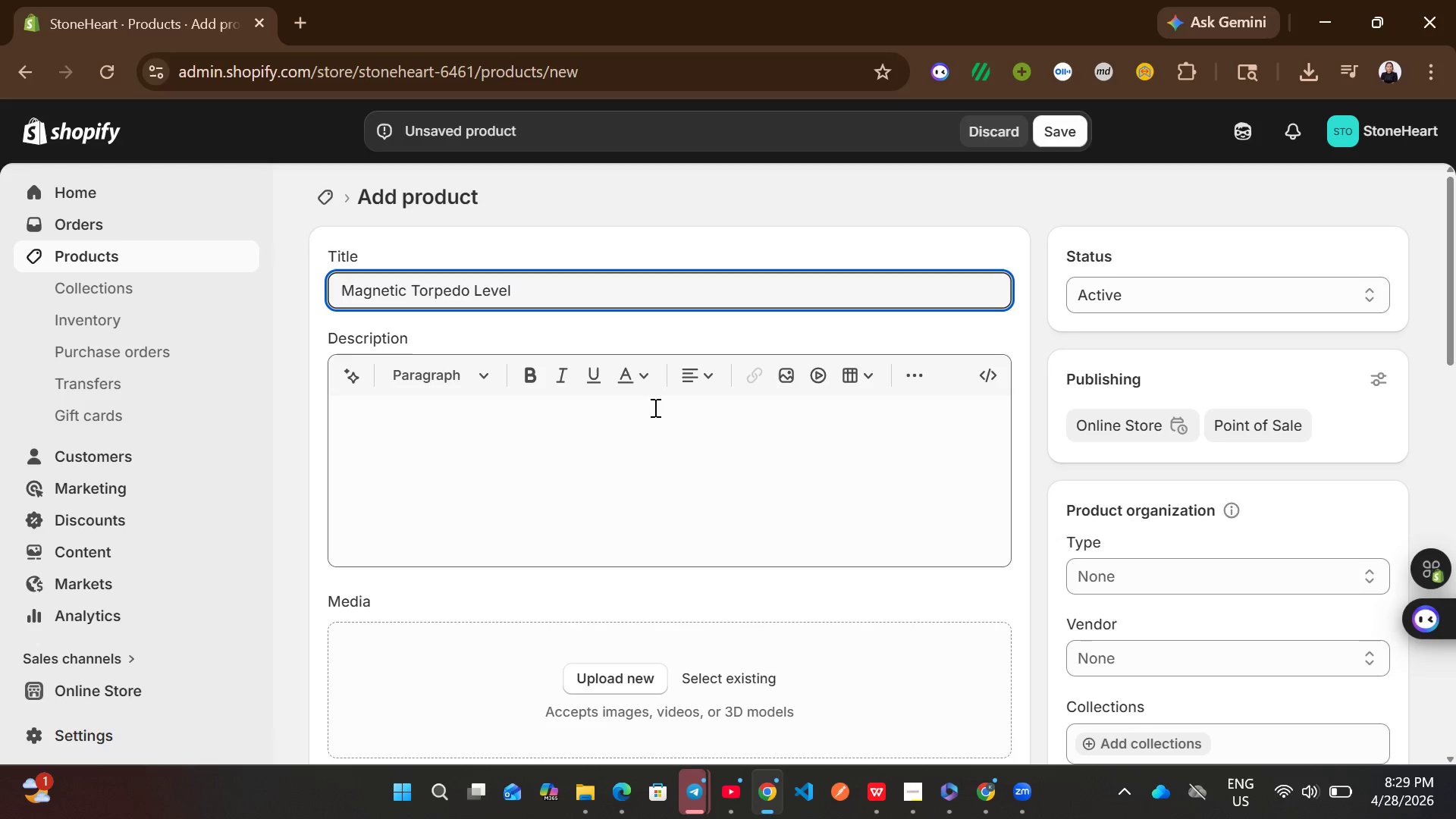 
left_click([607, 500])
 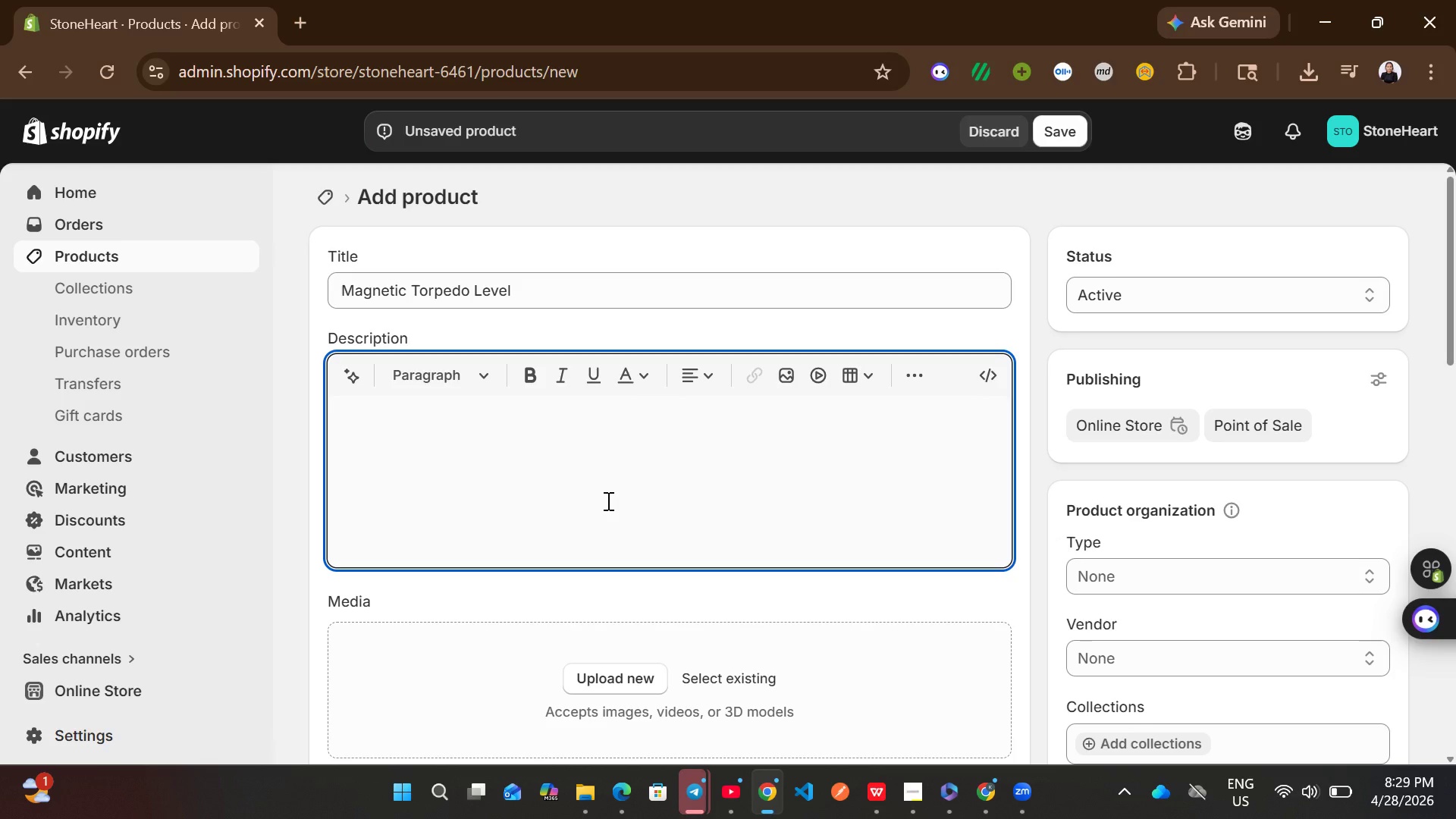 
type(Strong magnetic hold)
 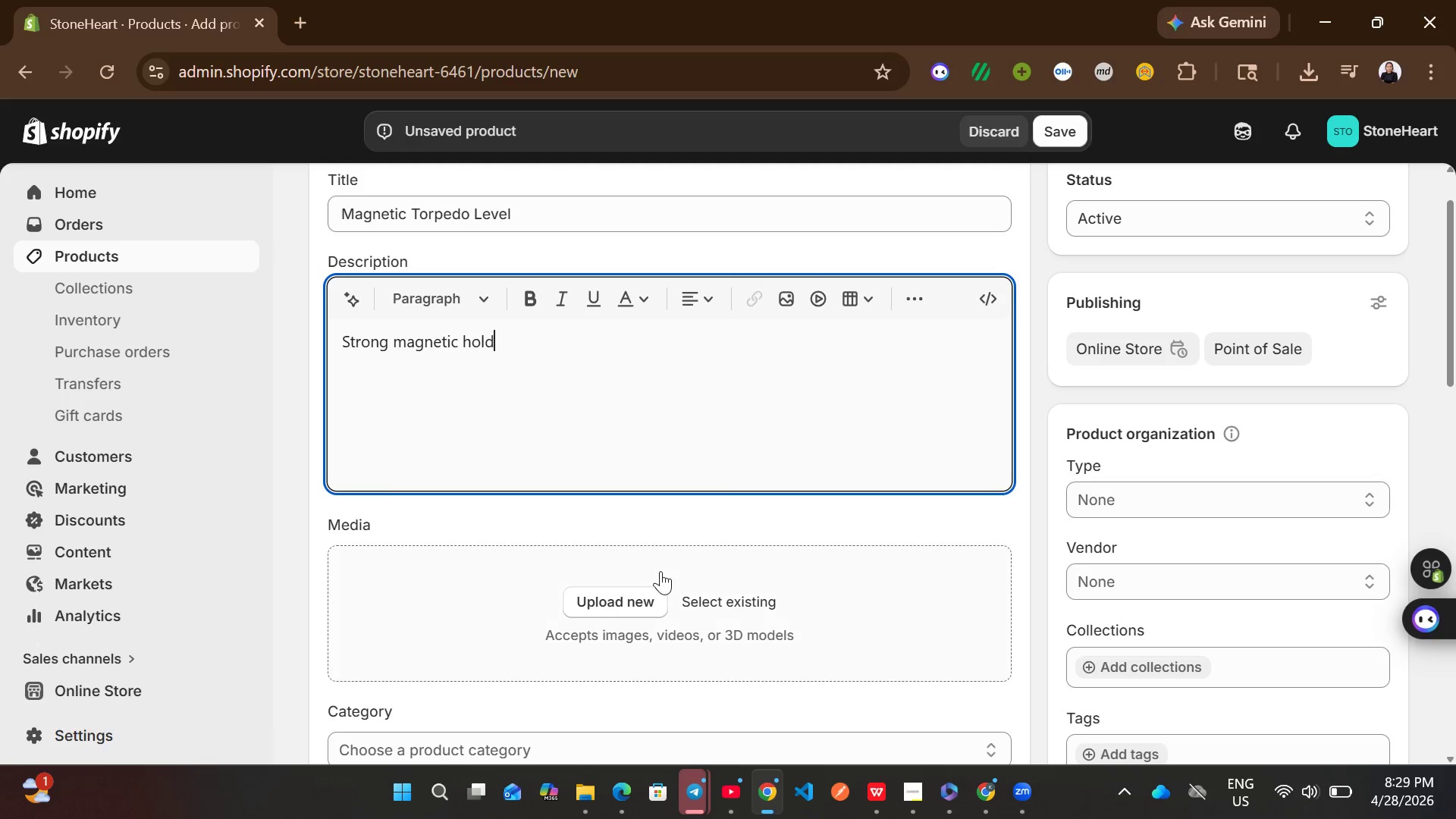 
key(Period)
 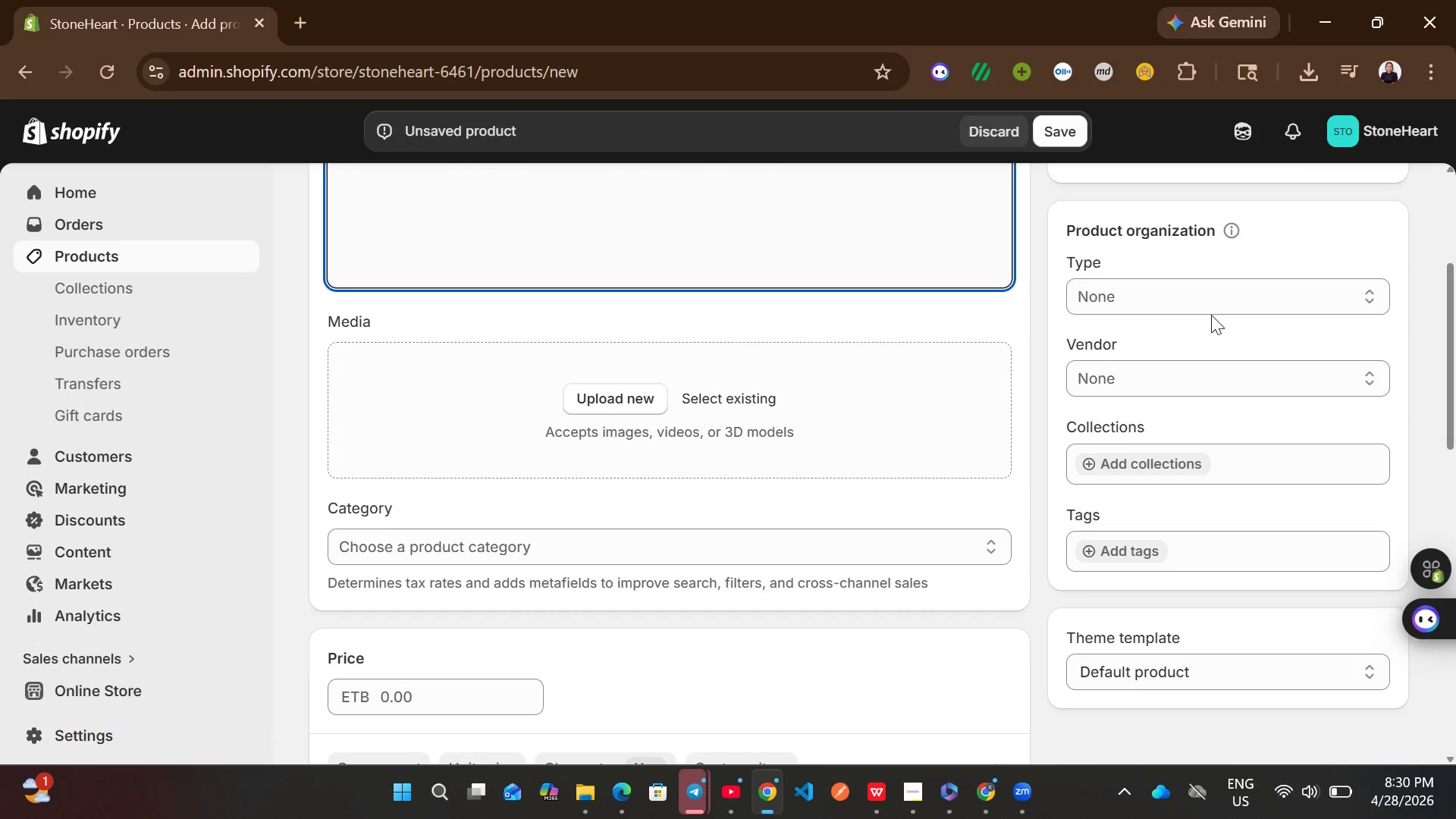 
left_click([1214, 304])
 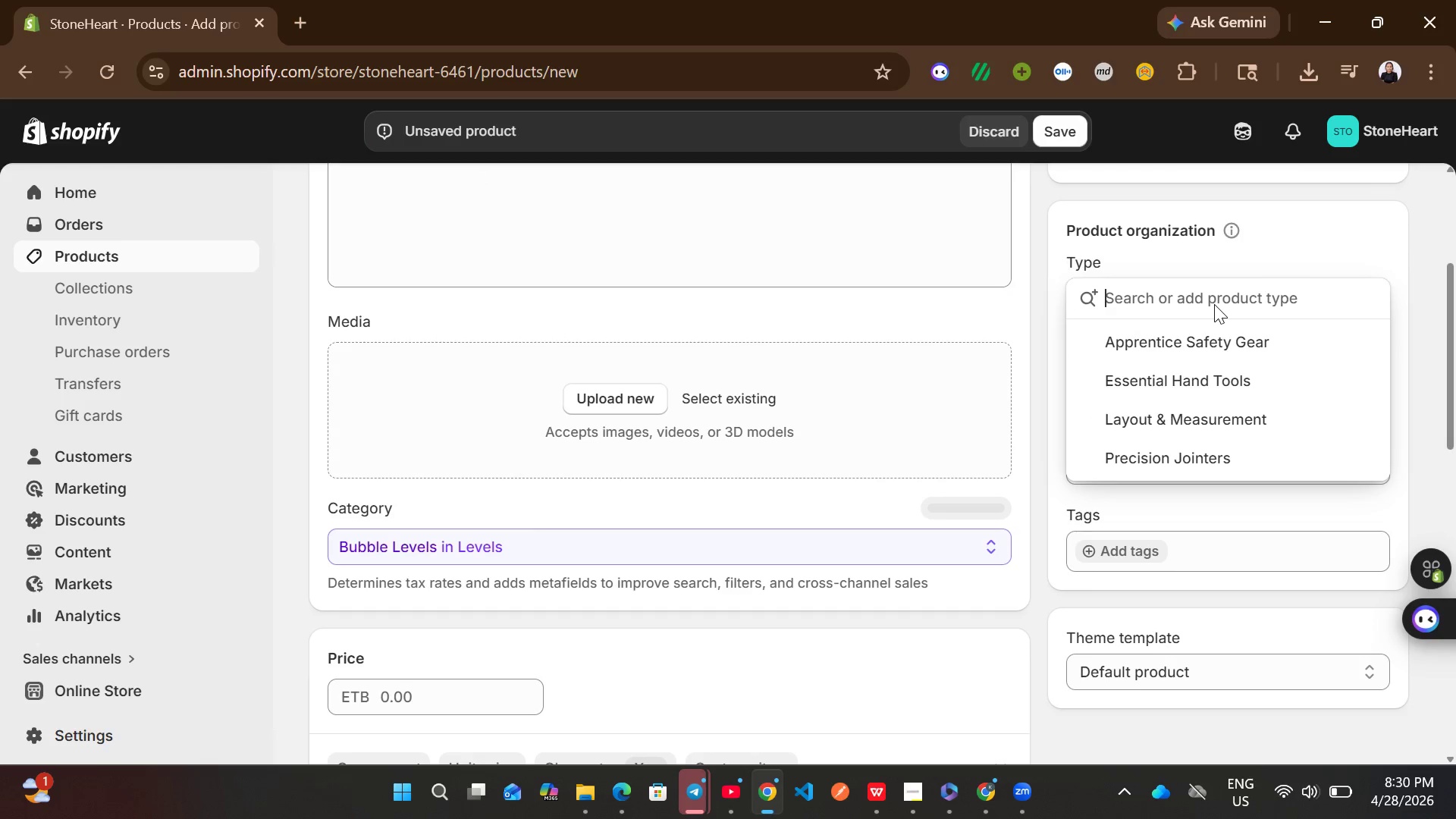 
left_click([1193, 418])
 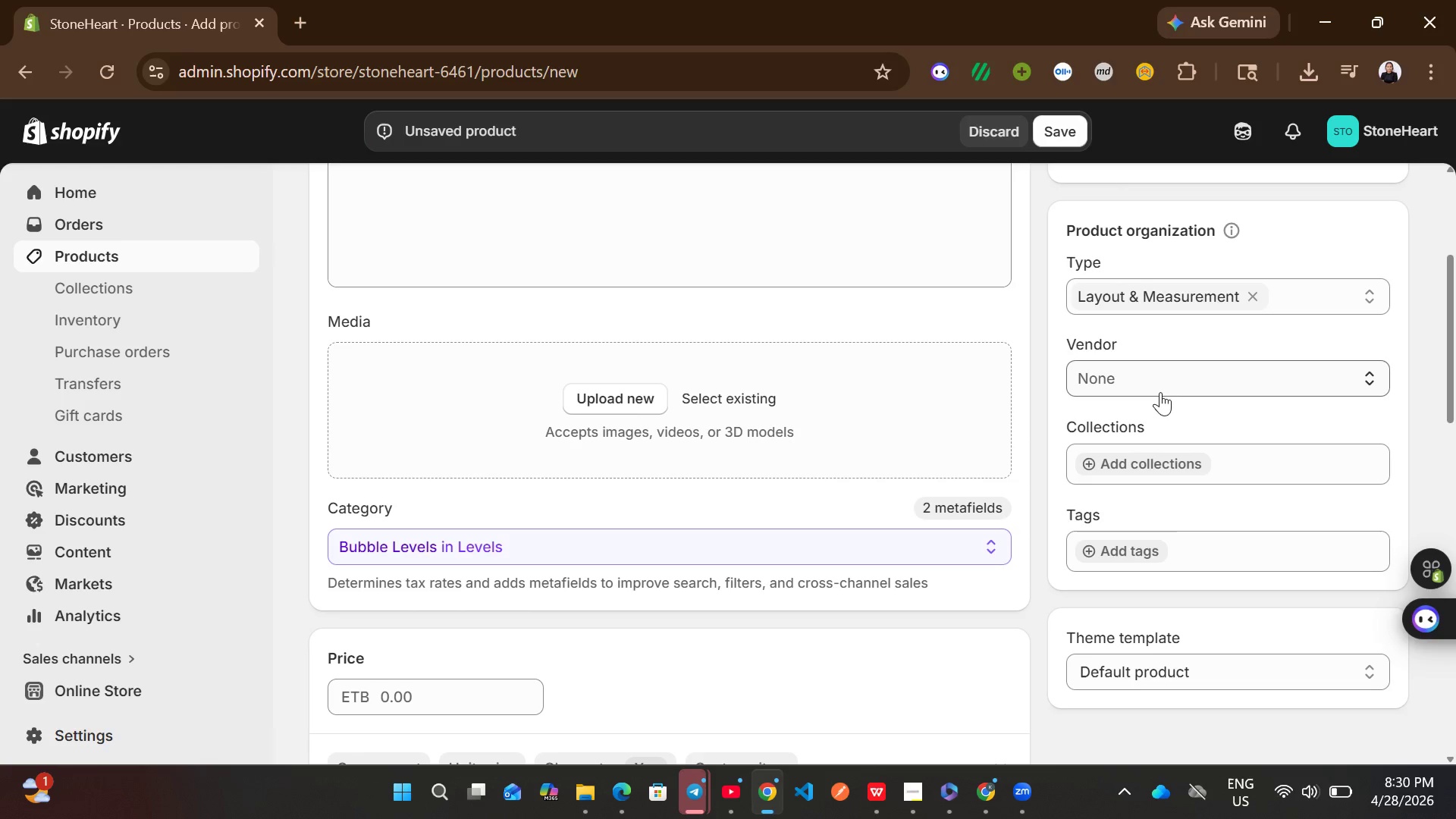 
left_click([1160, 391])
 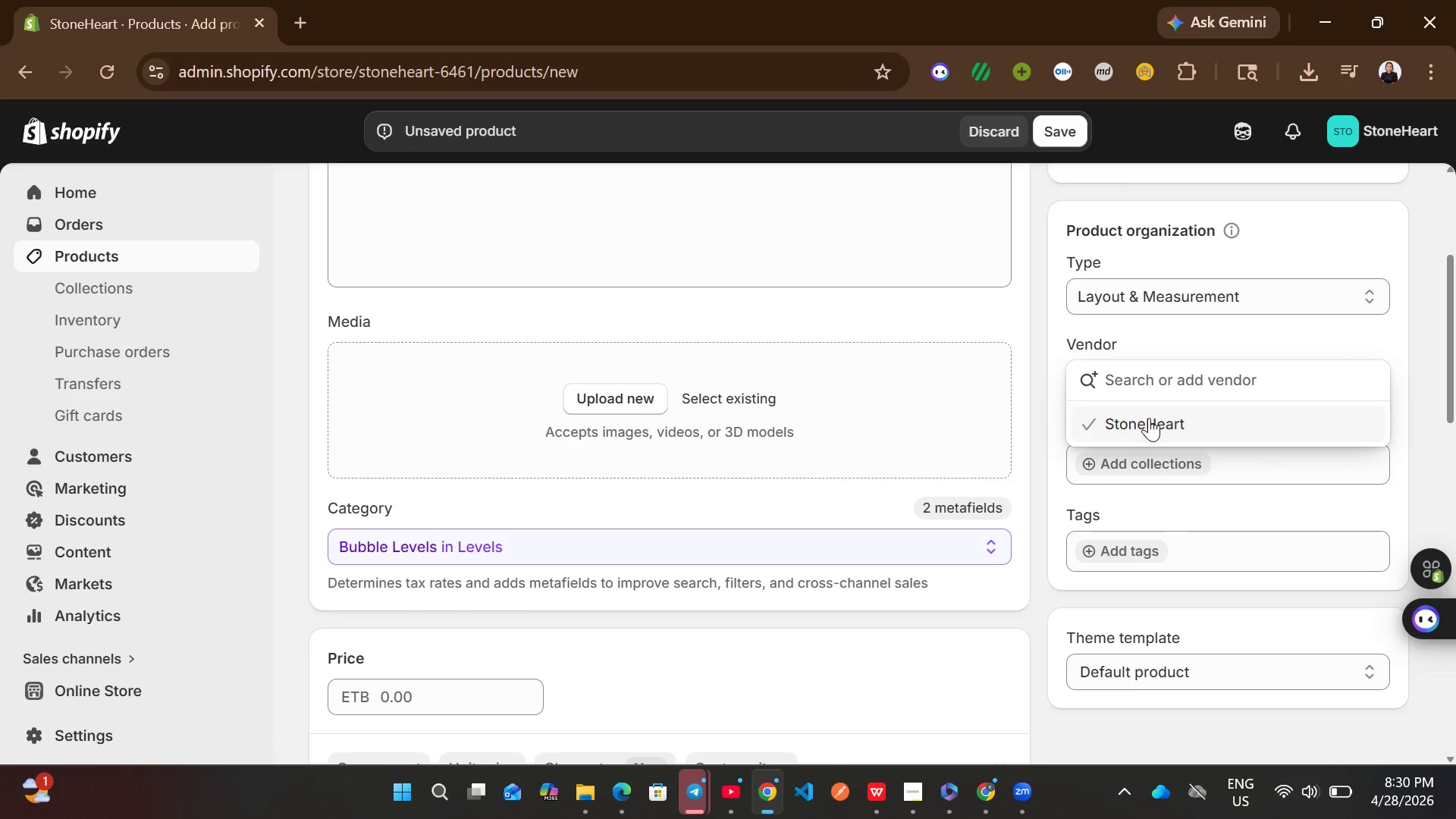 
left_click([1149, 418])
 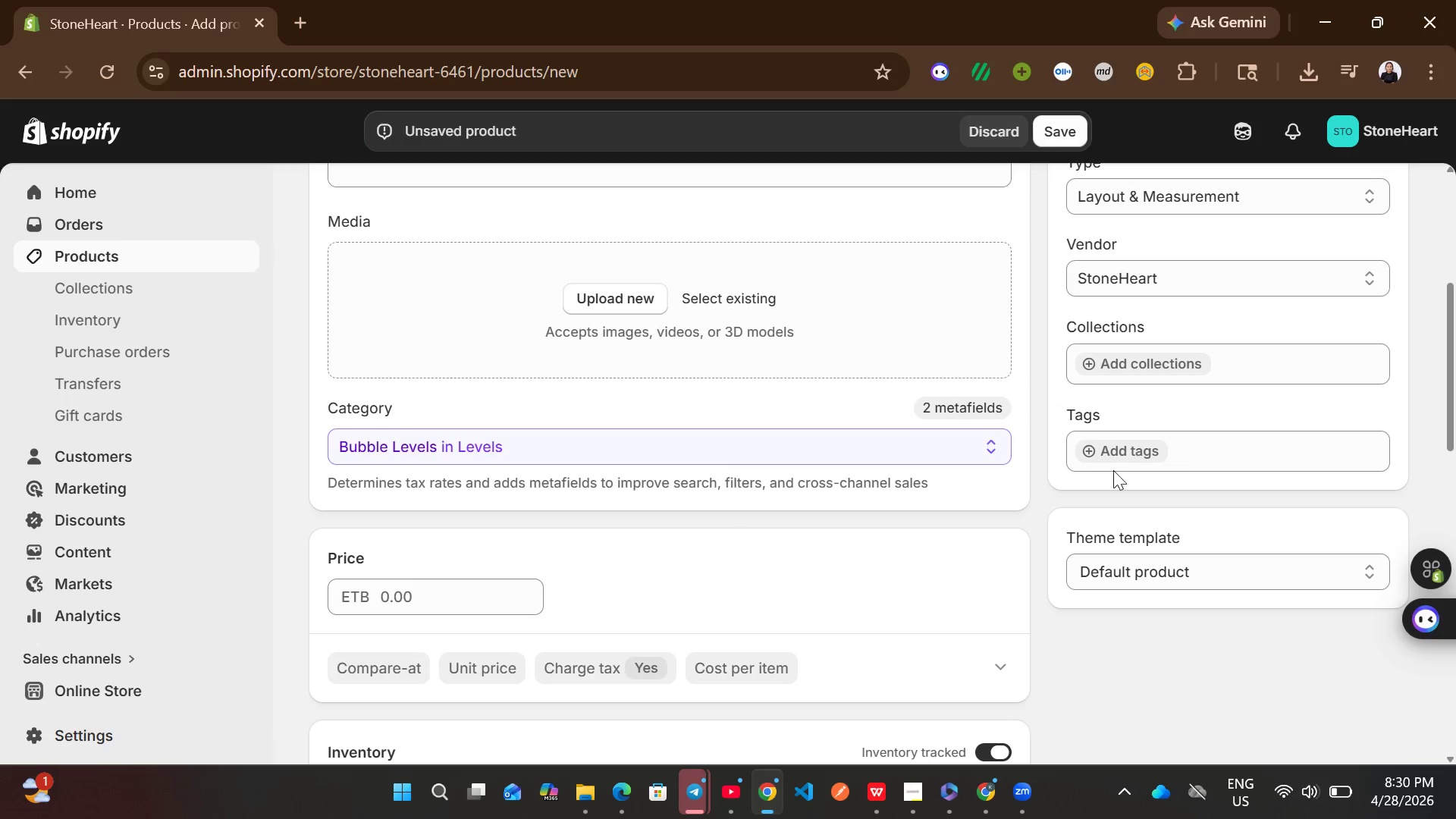 
left_click([1141, 445])
 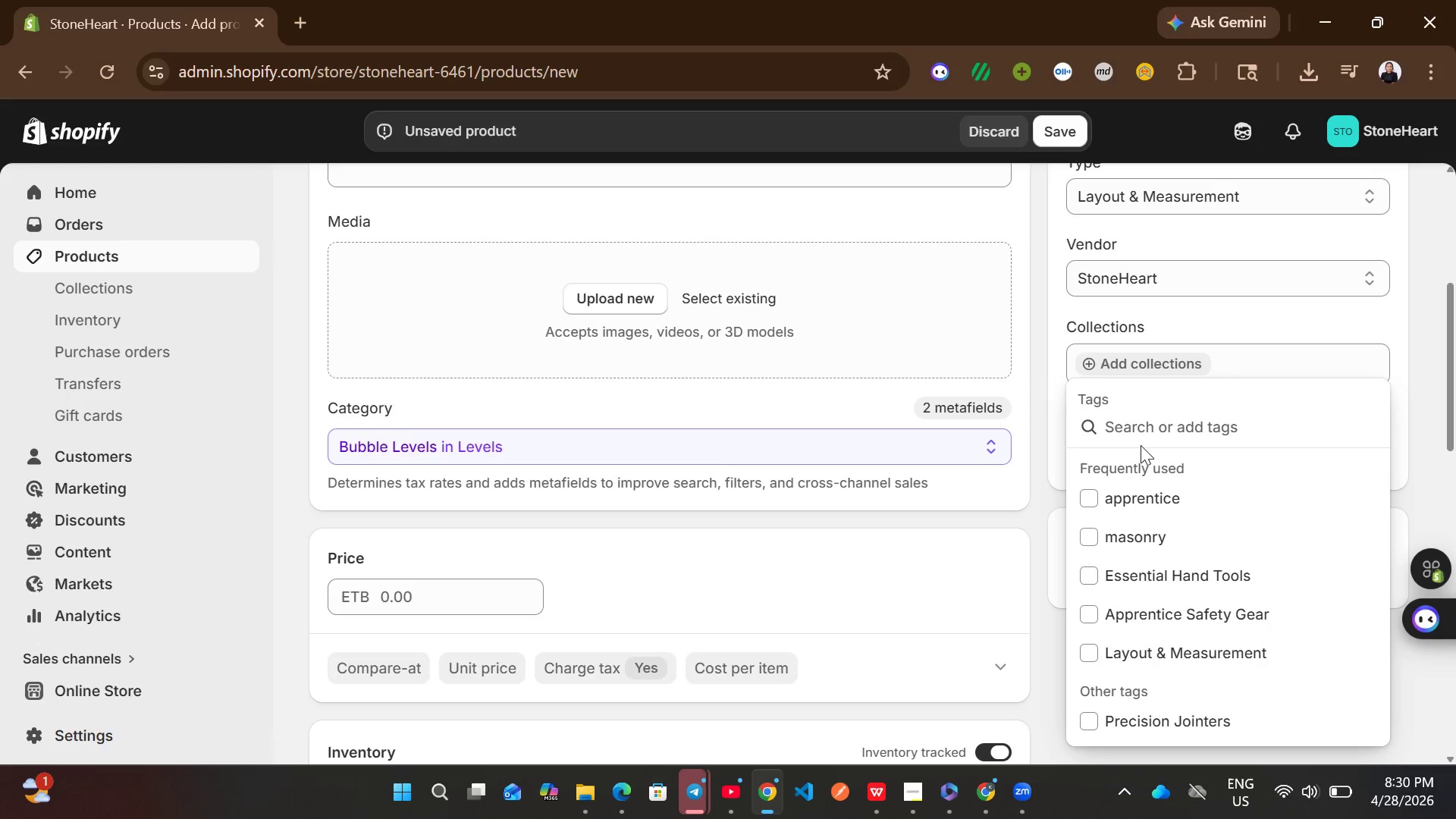 
wait(8.22)
 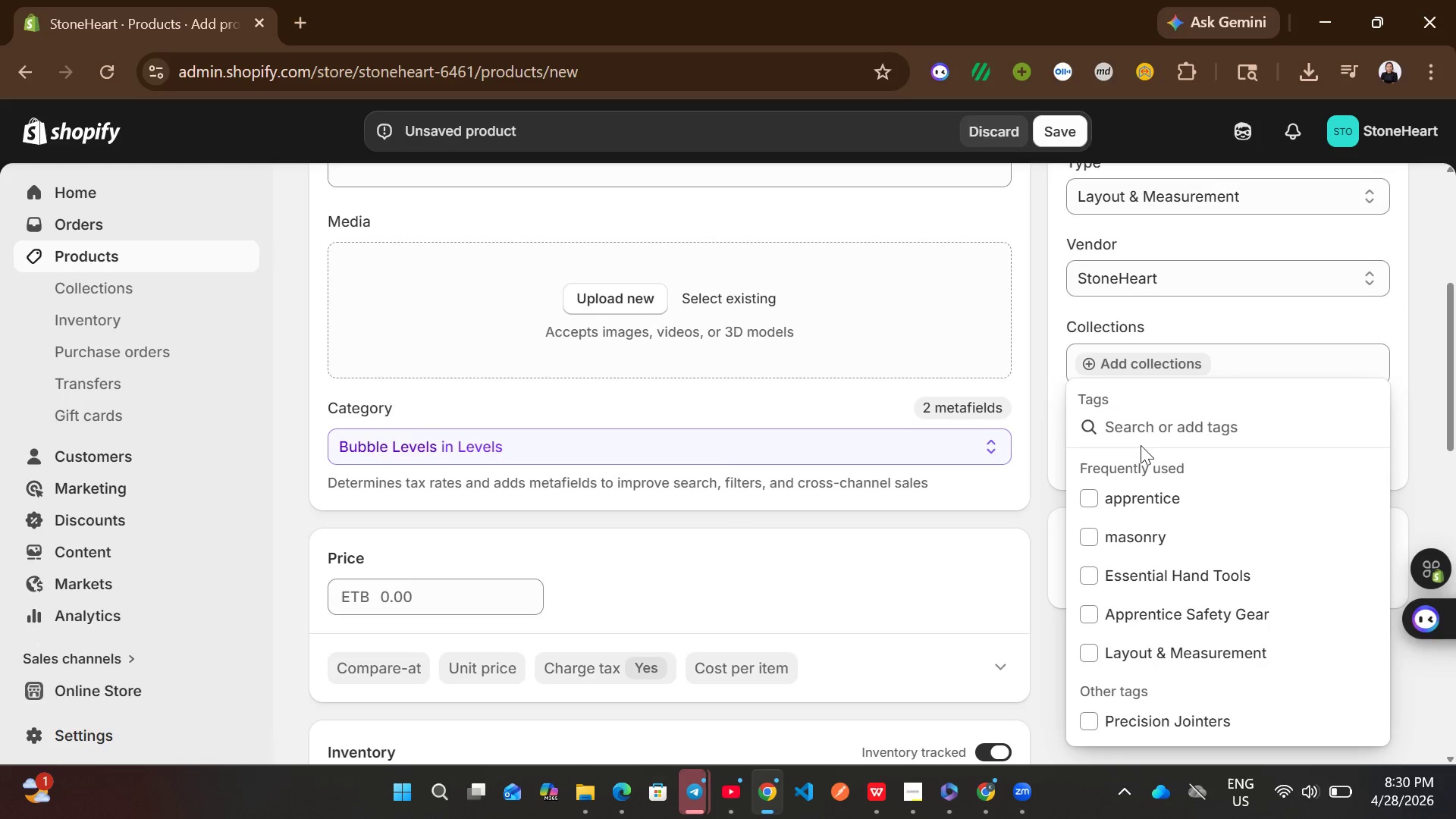 
left_click([1117, 526])
 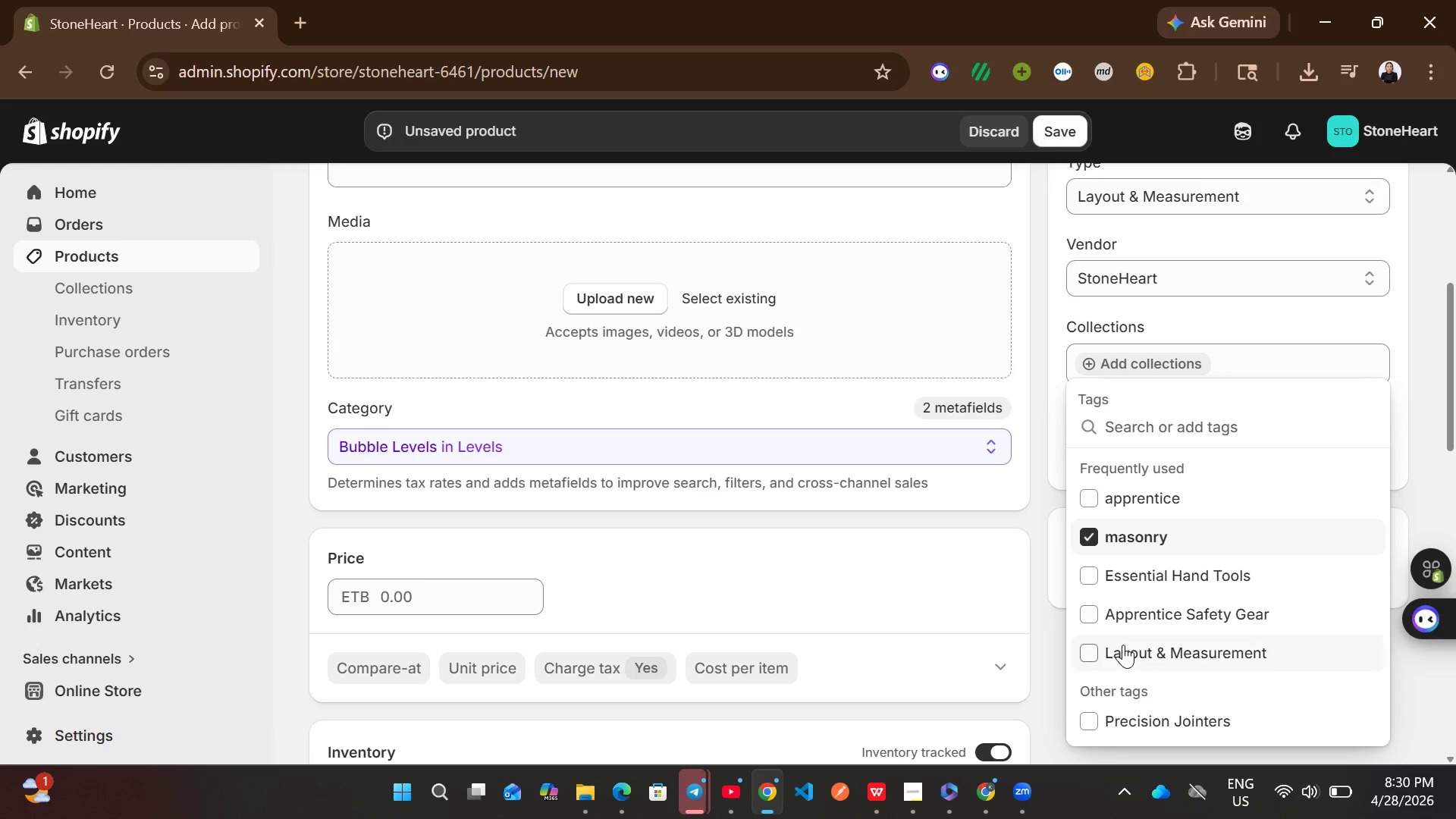 
left_click([1123, 645])
 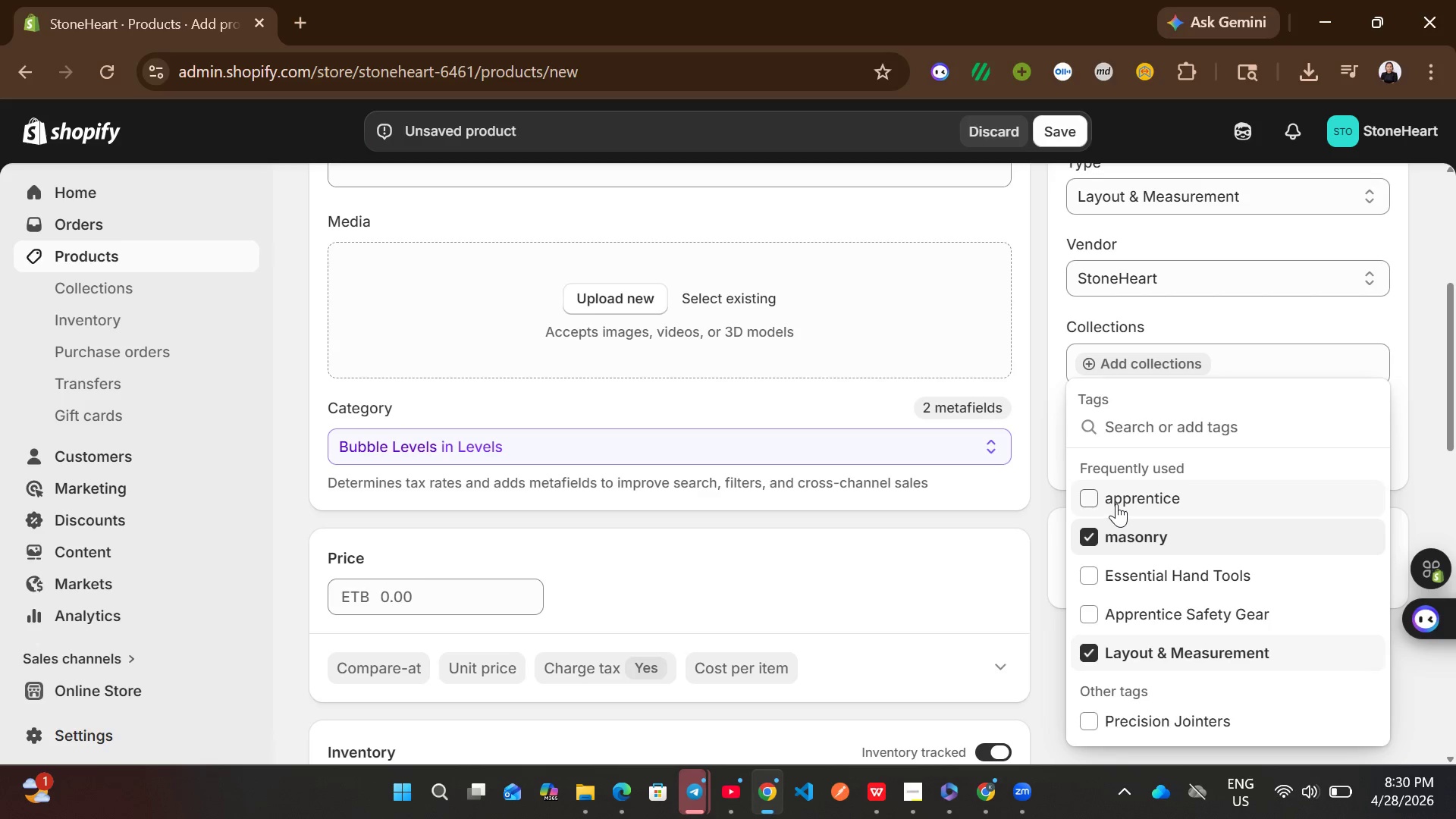 
left_click([1116, 504])
 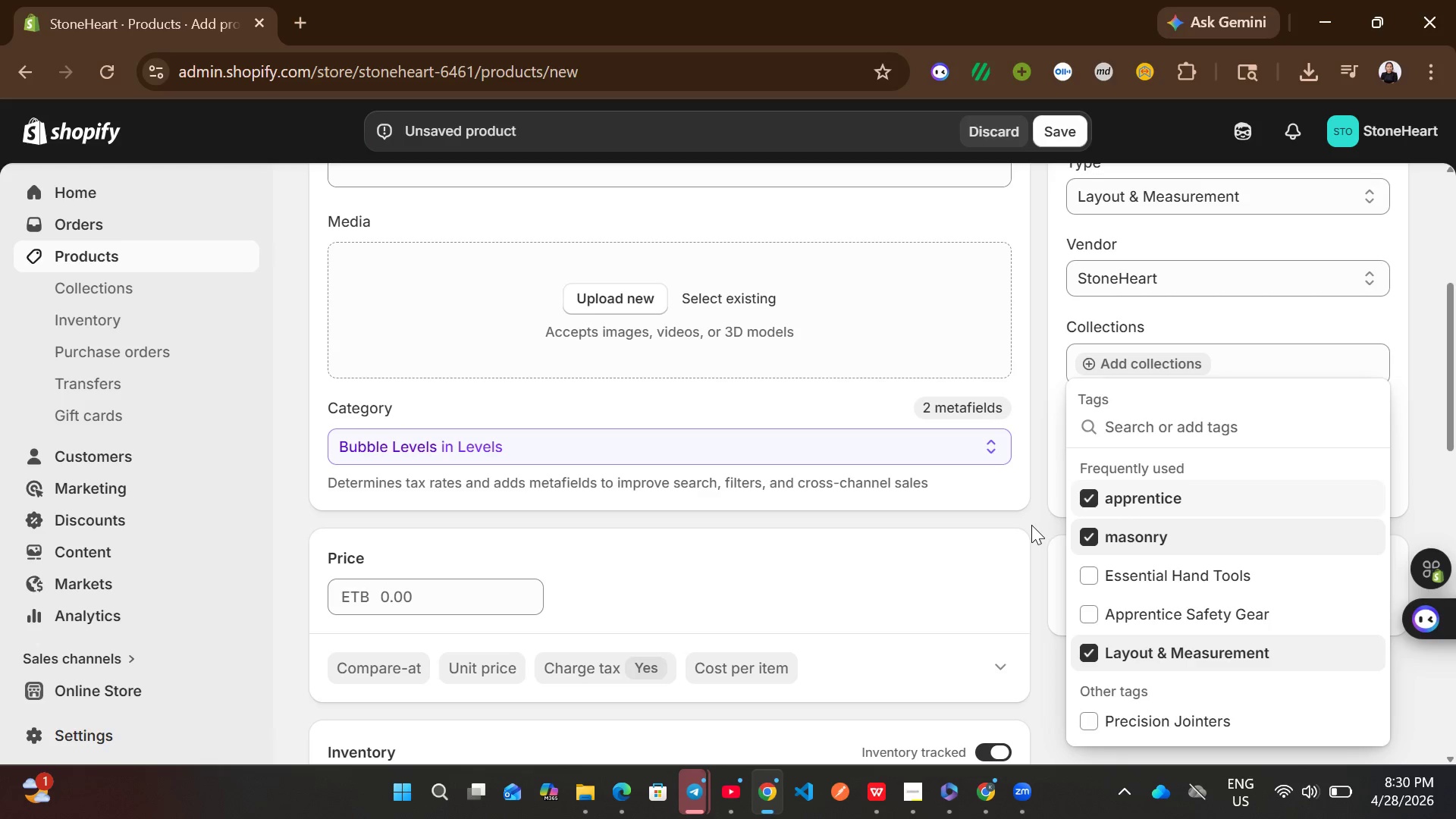 
left_click([1031, 525])
 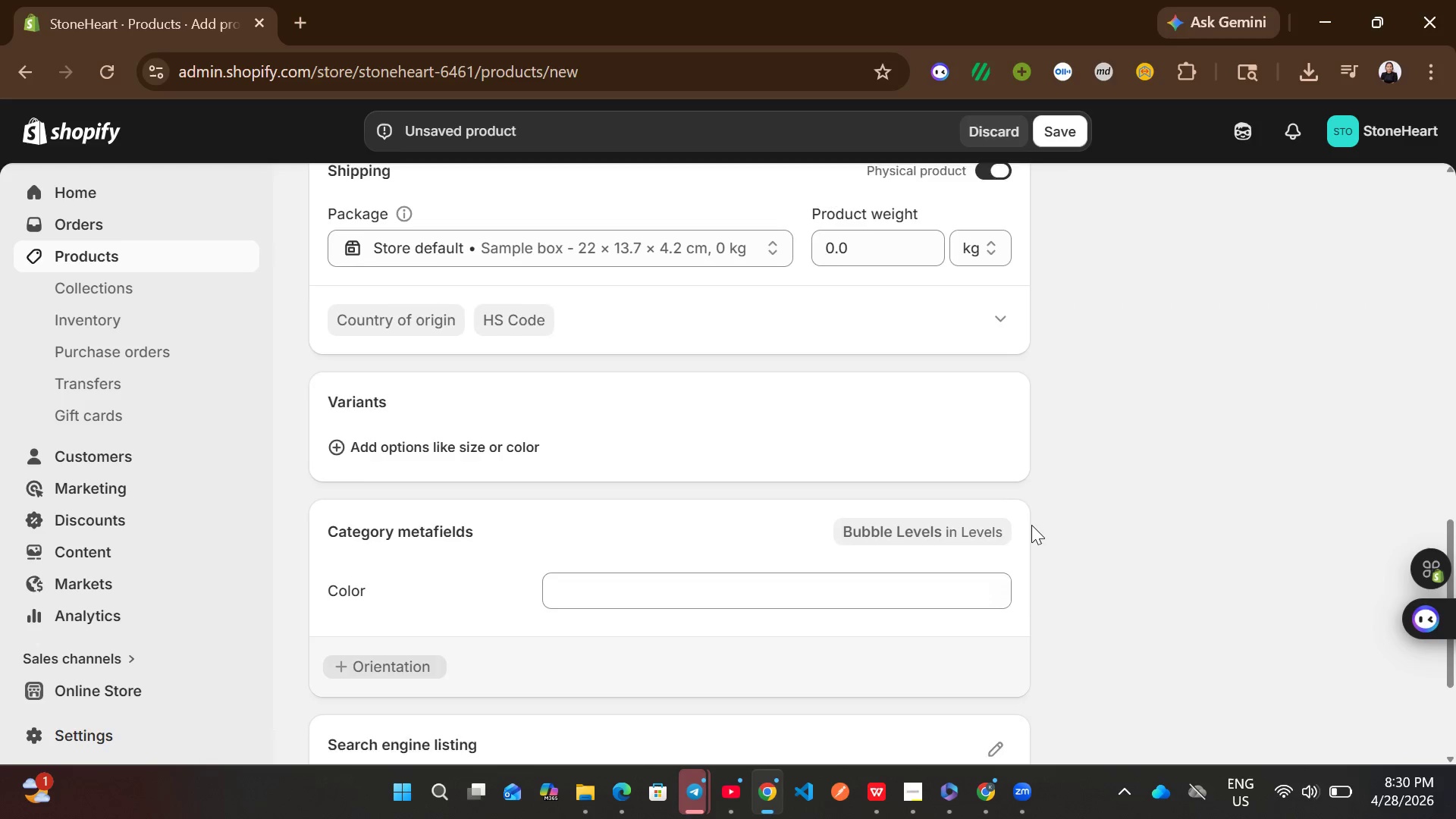 
left_click([479, 372])
 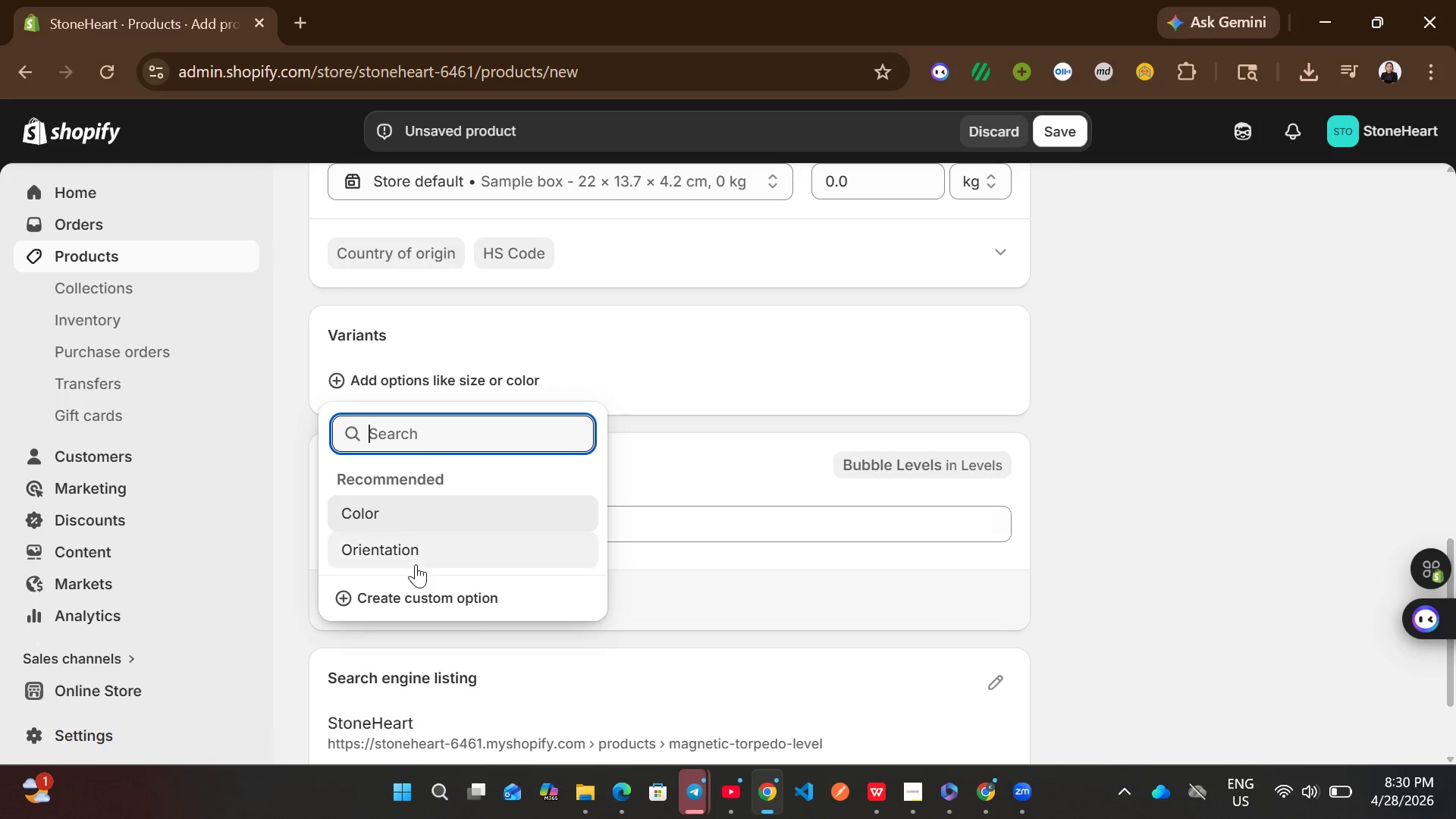 
left_click([419, 595])
 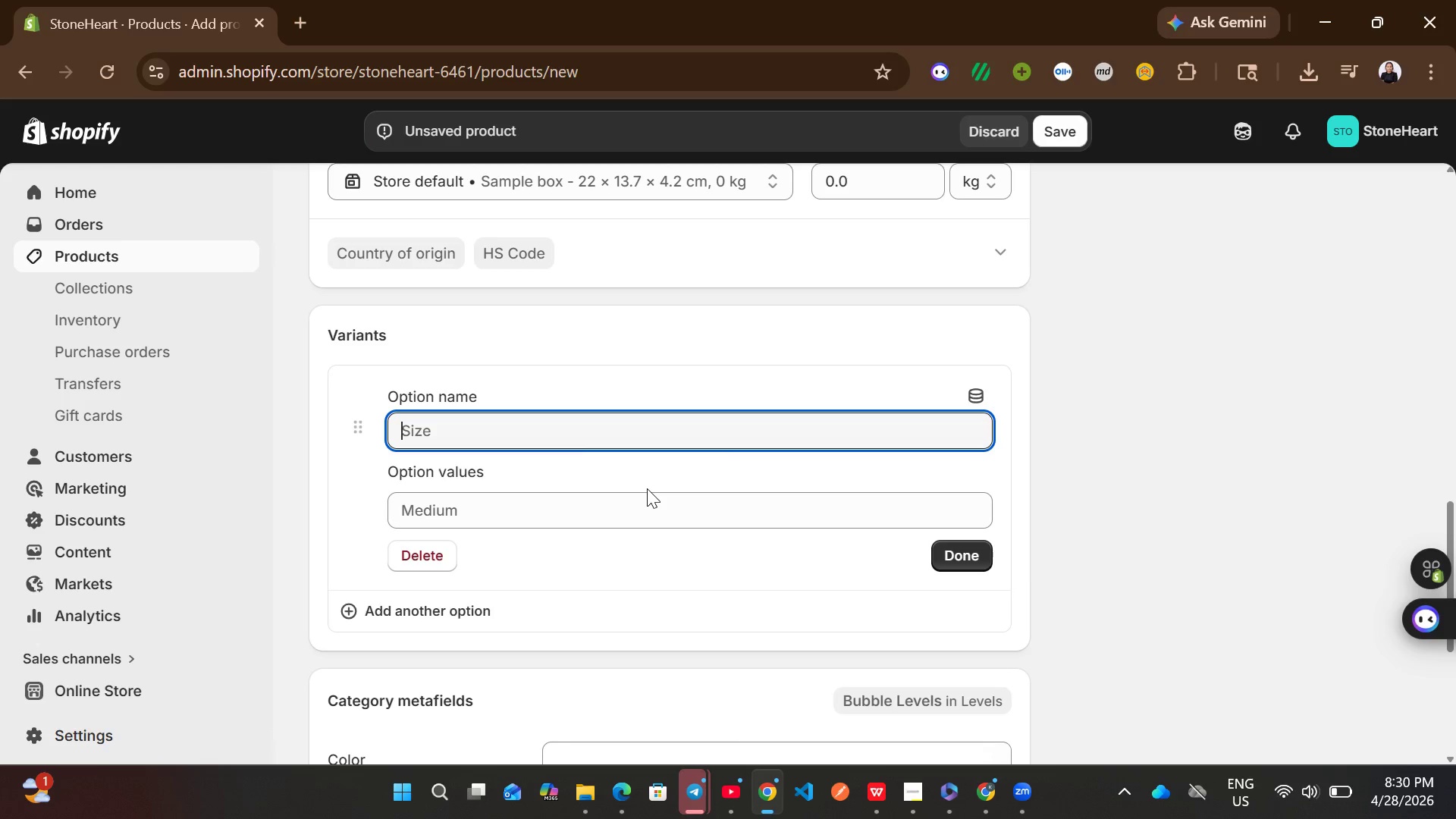 
wait(15.27)
 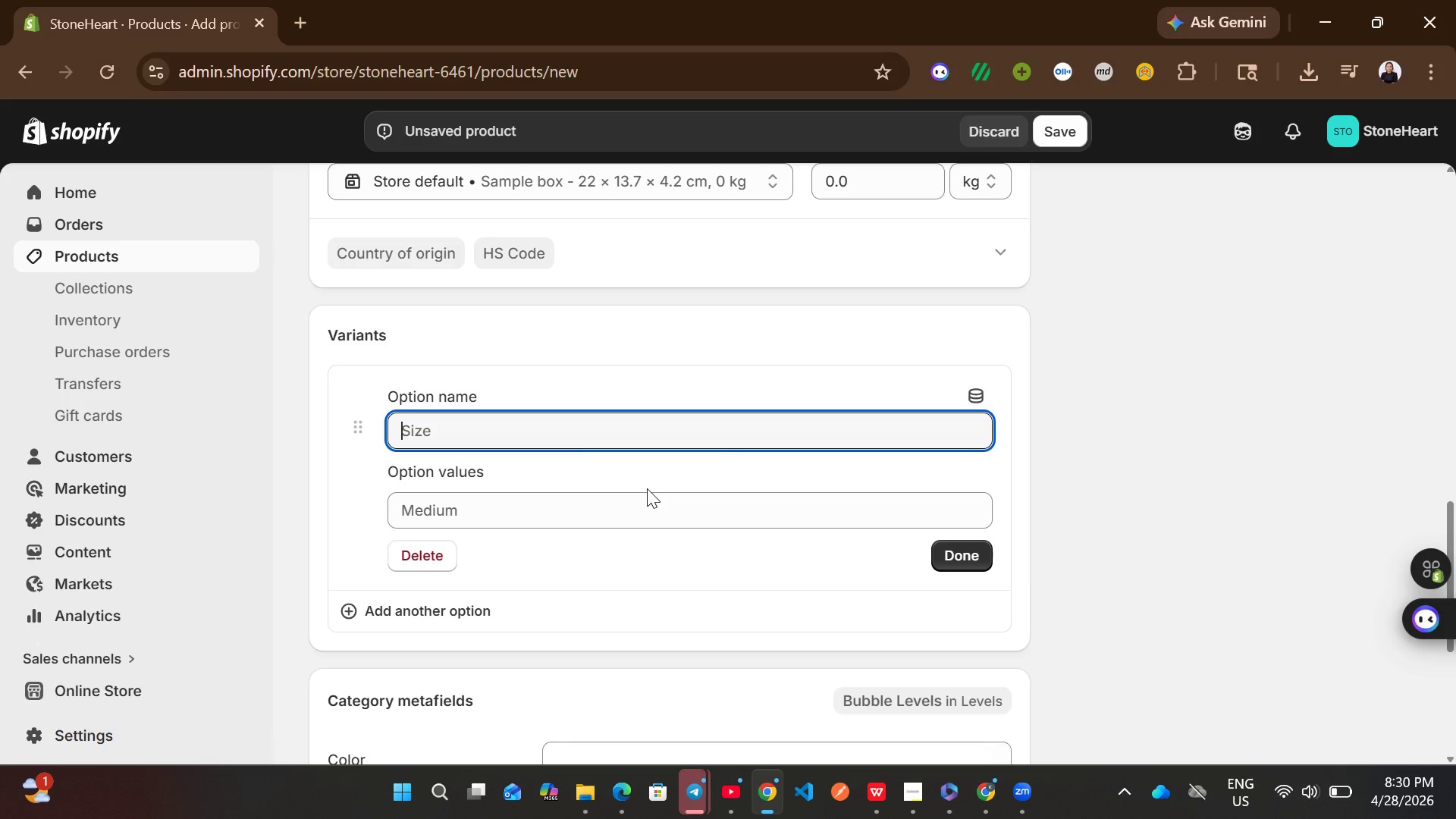 
type(handle Material)
 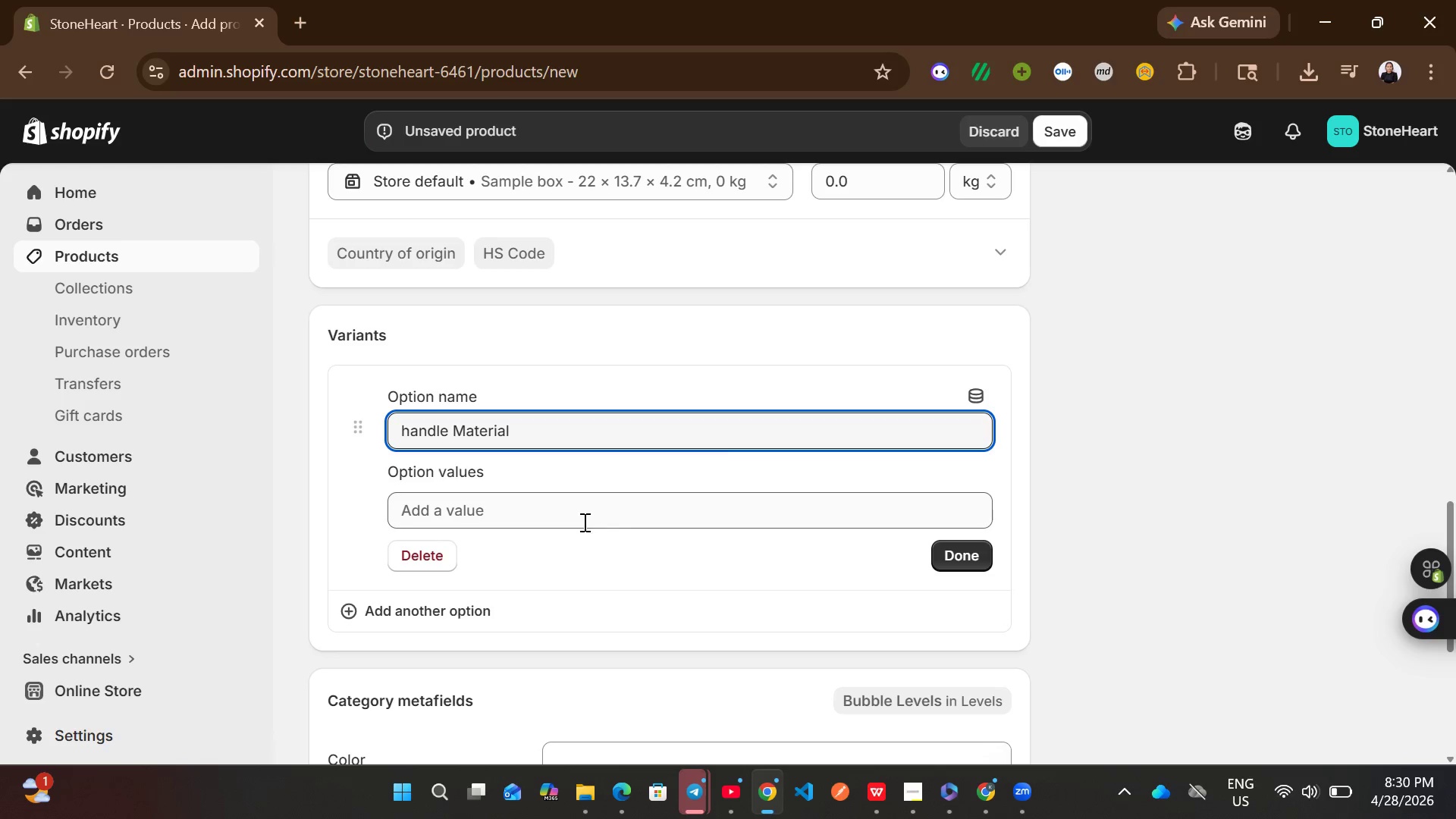 
left_click([583, 522])
 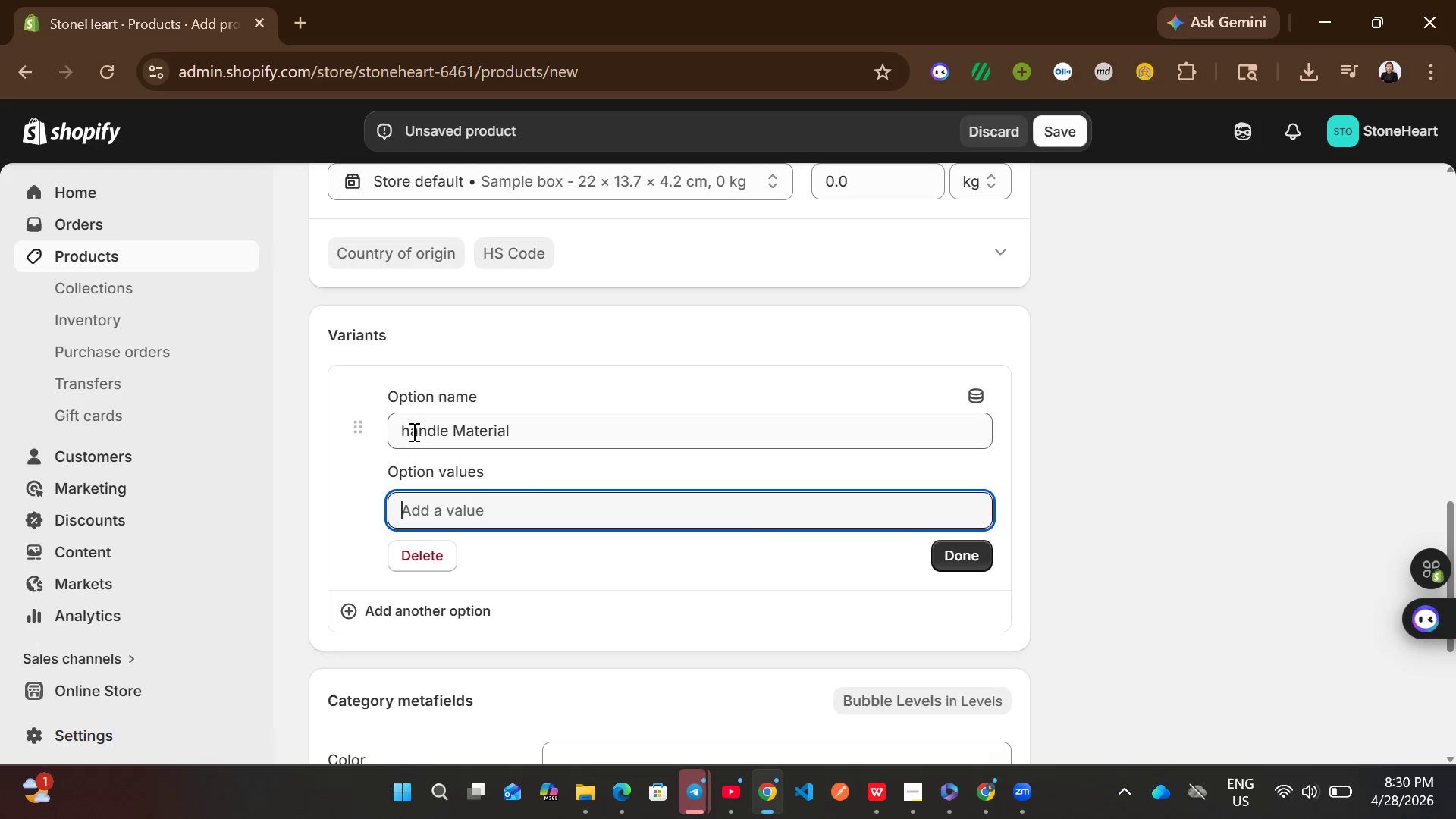 
left_click([411, 431])
 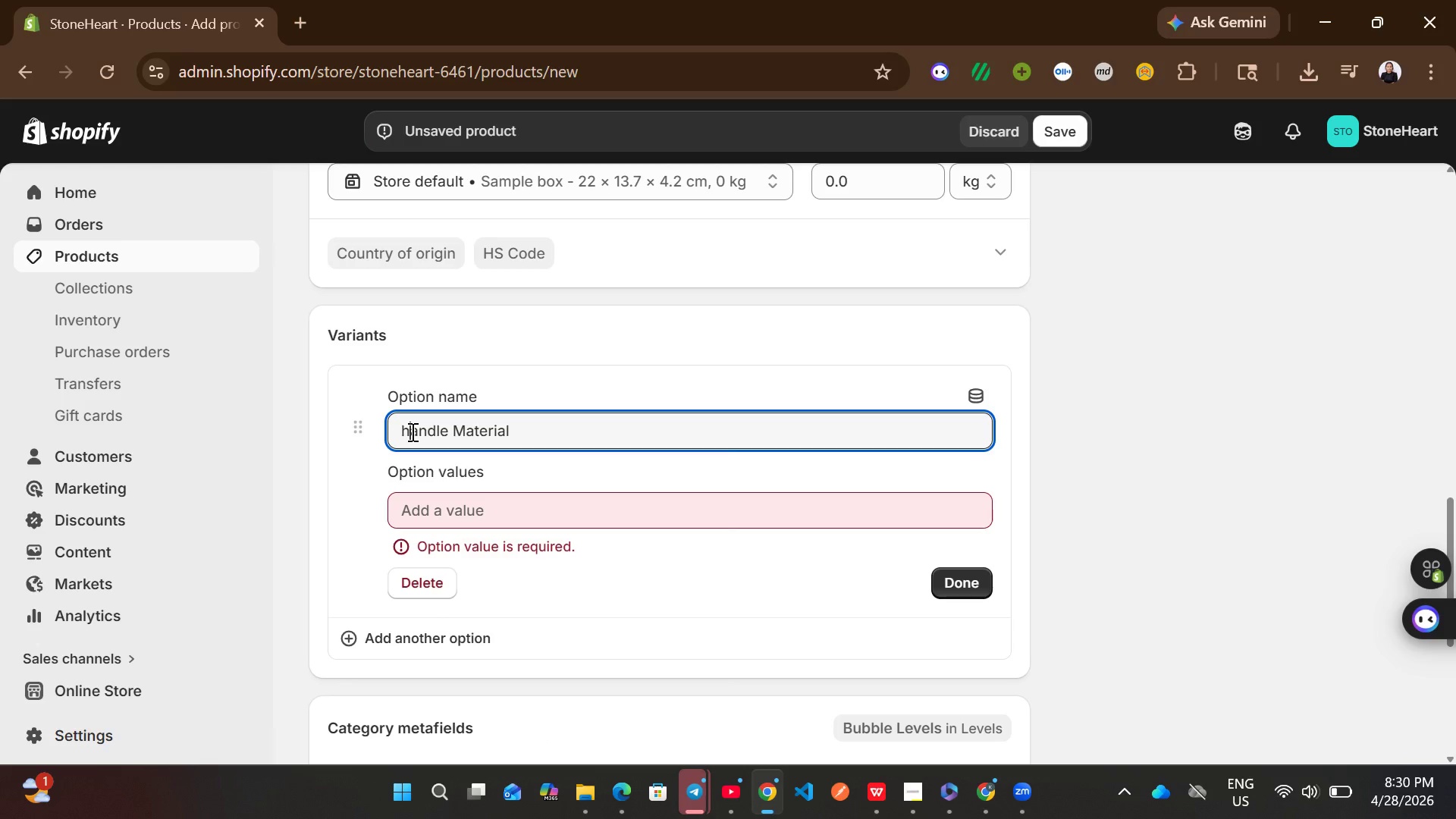 
key(Backspace)
 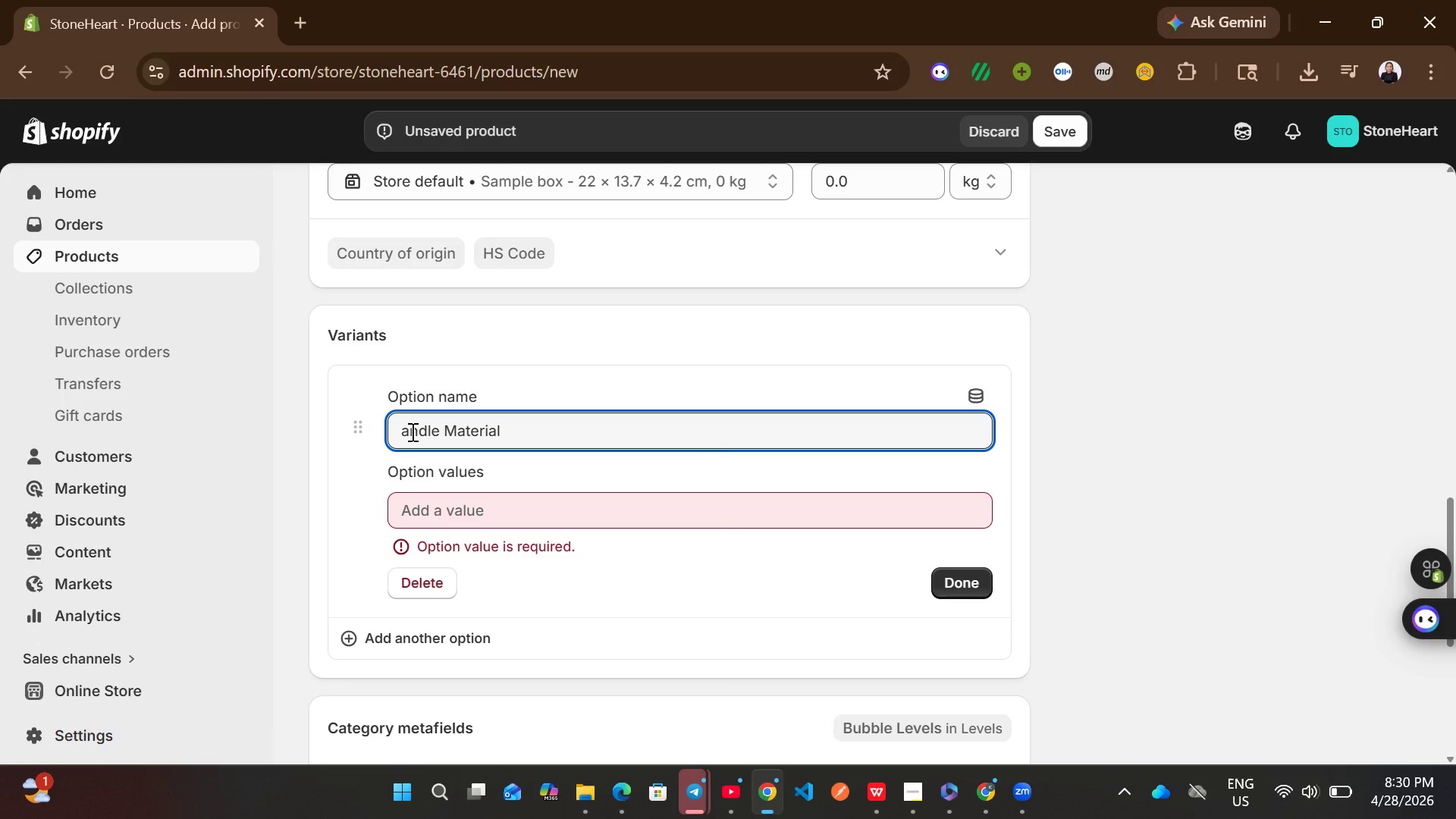 
key(Shift+H)
 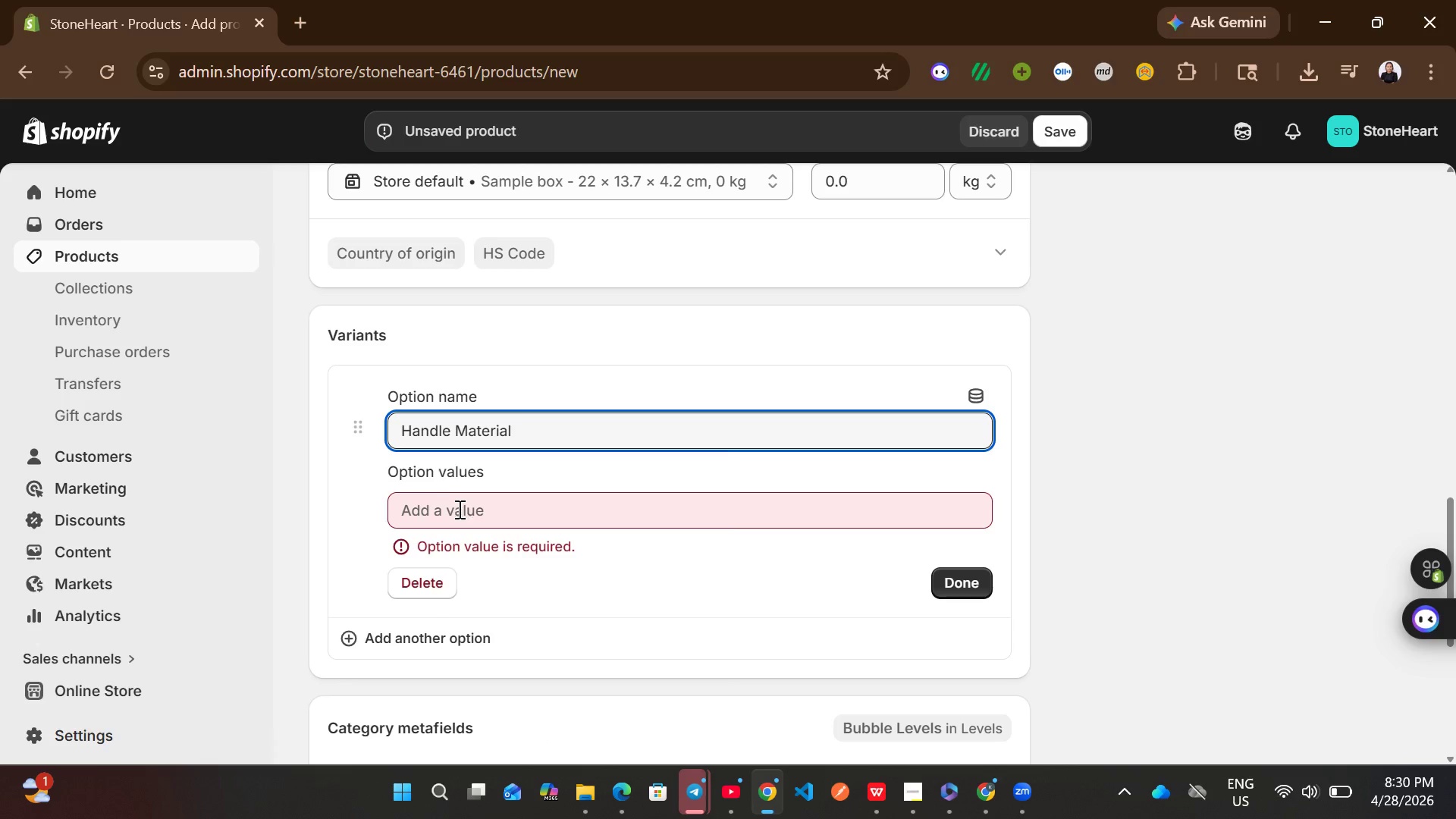 
left_click([458, 509])
 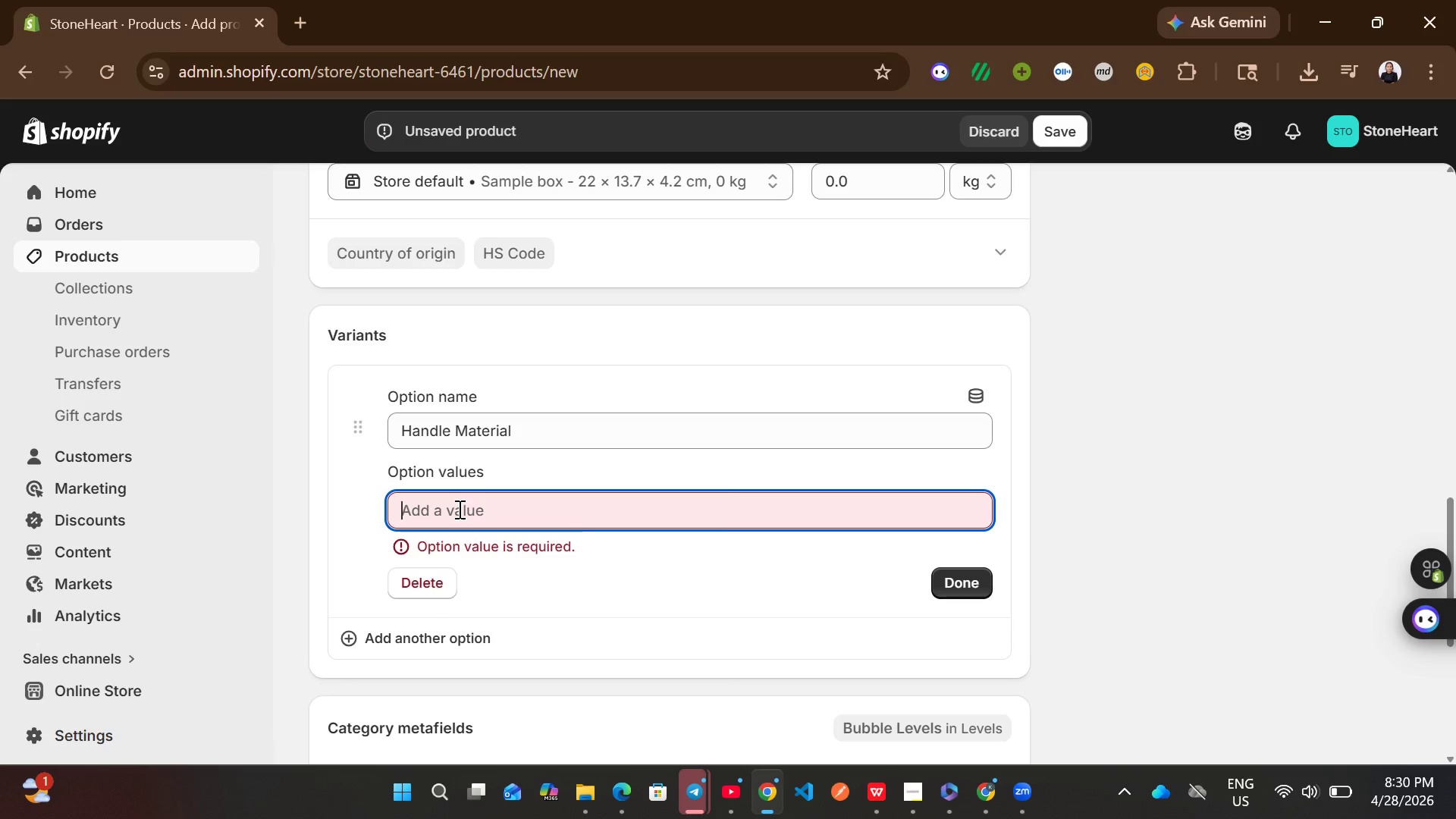 
wait(5.67)
 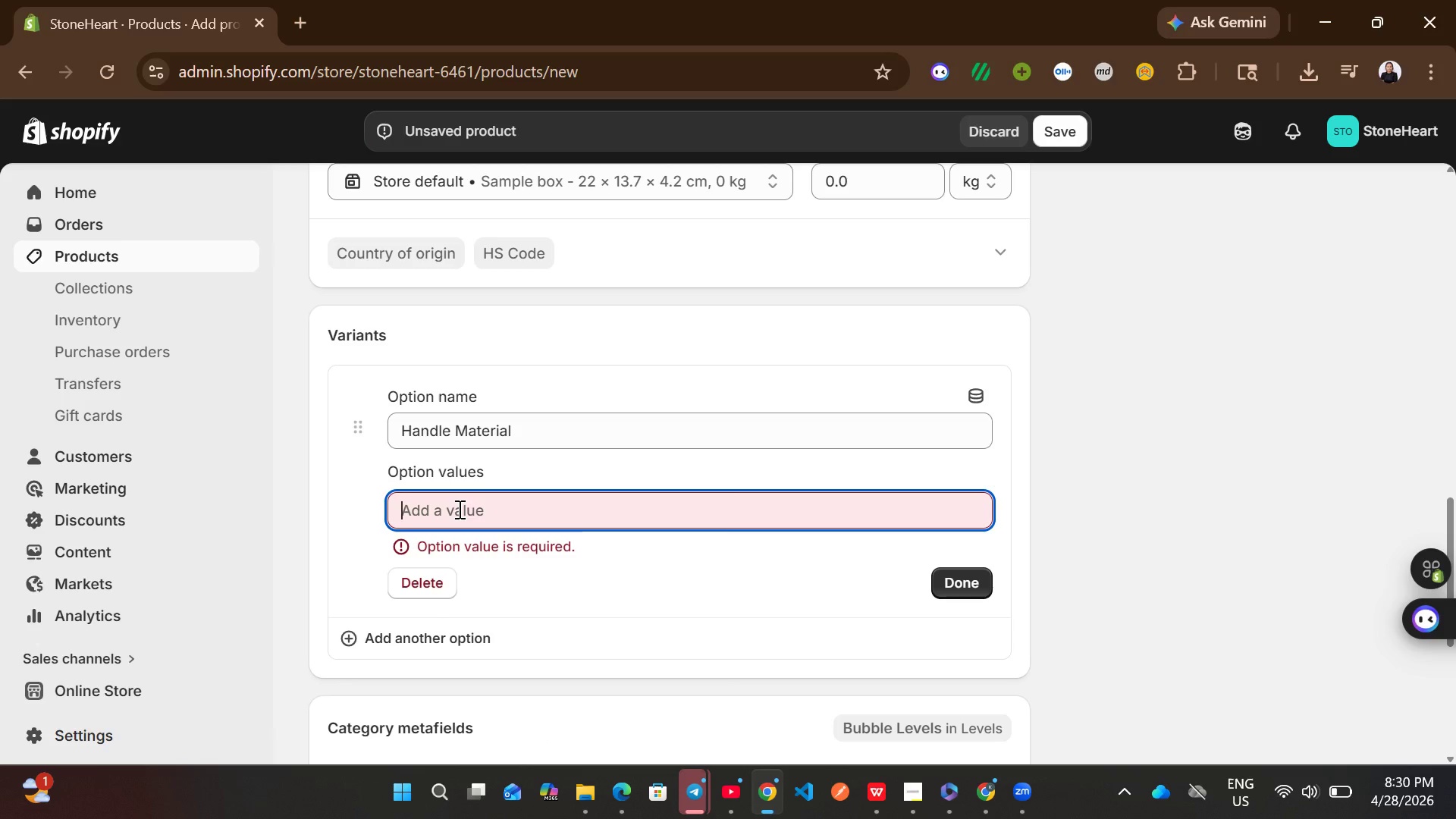 
type(Plastic)
 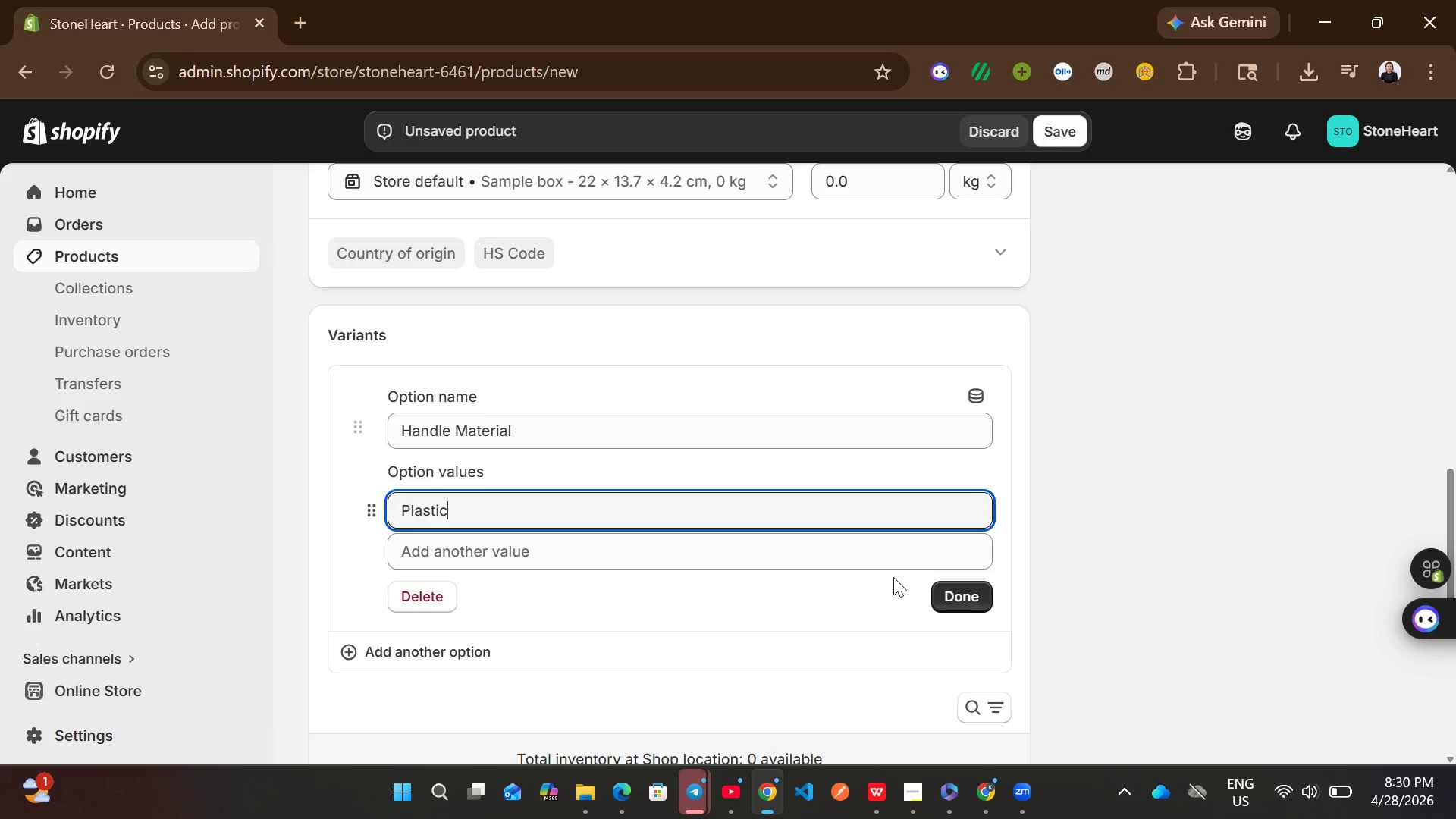 
left_click([979, 588])
 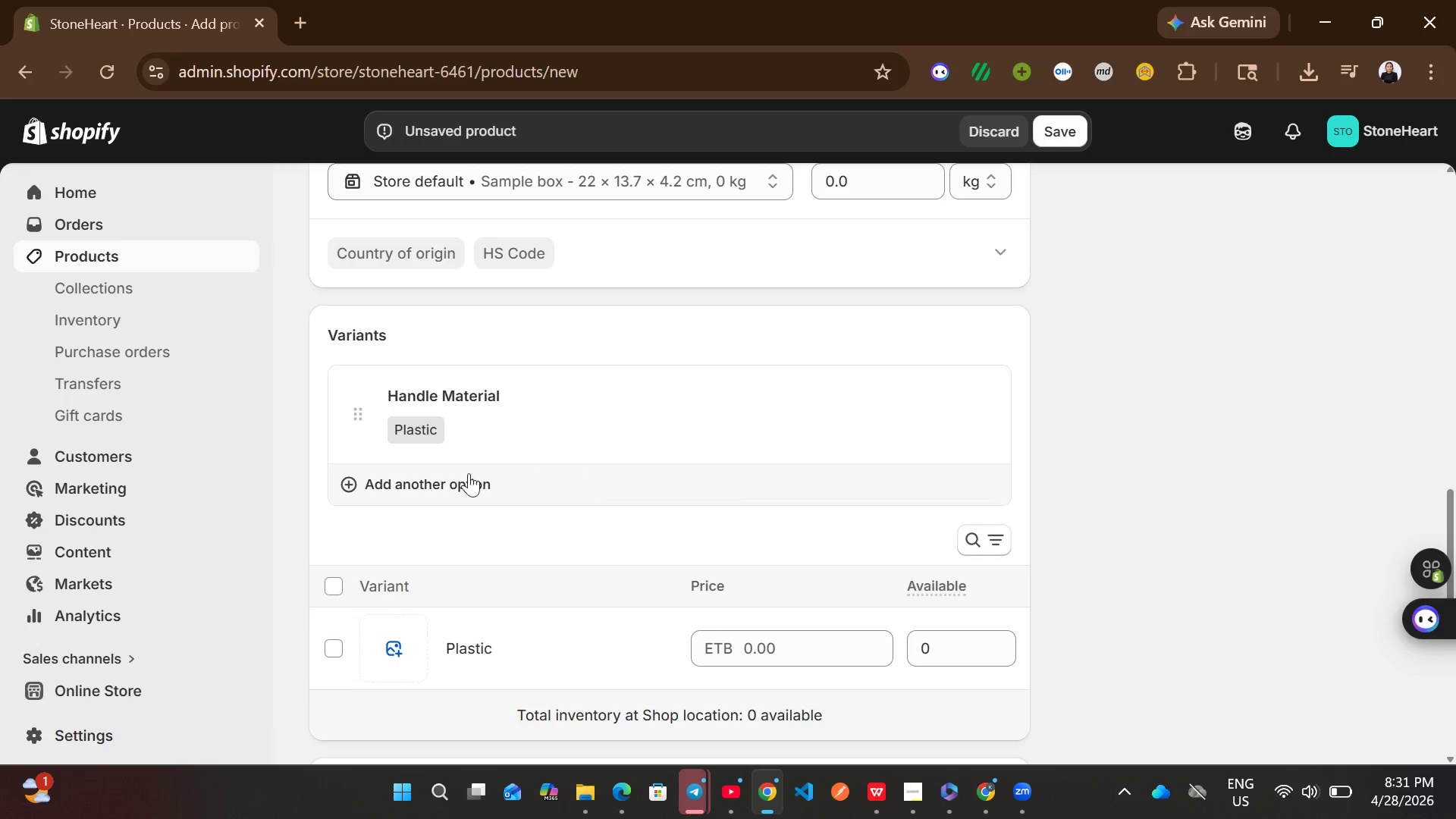 
left_click([460, 473])
 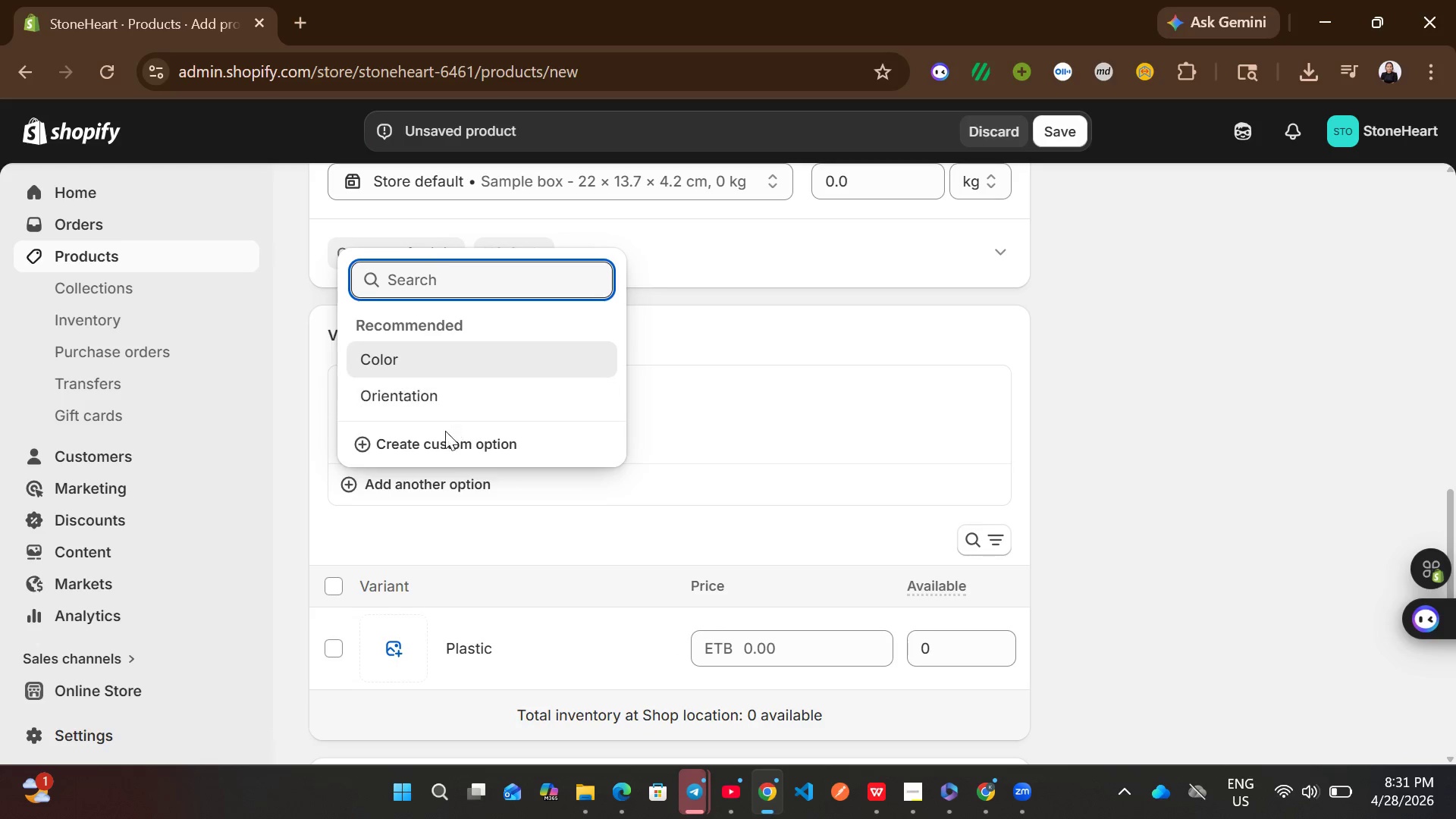 
left_click([439, 447])
 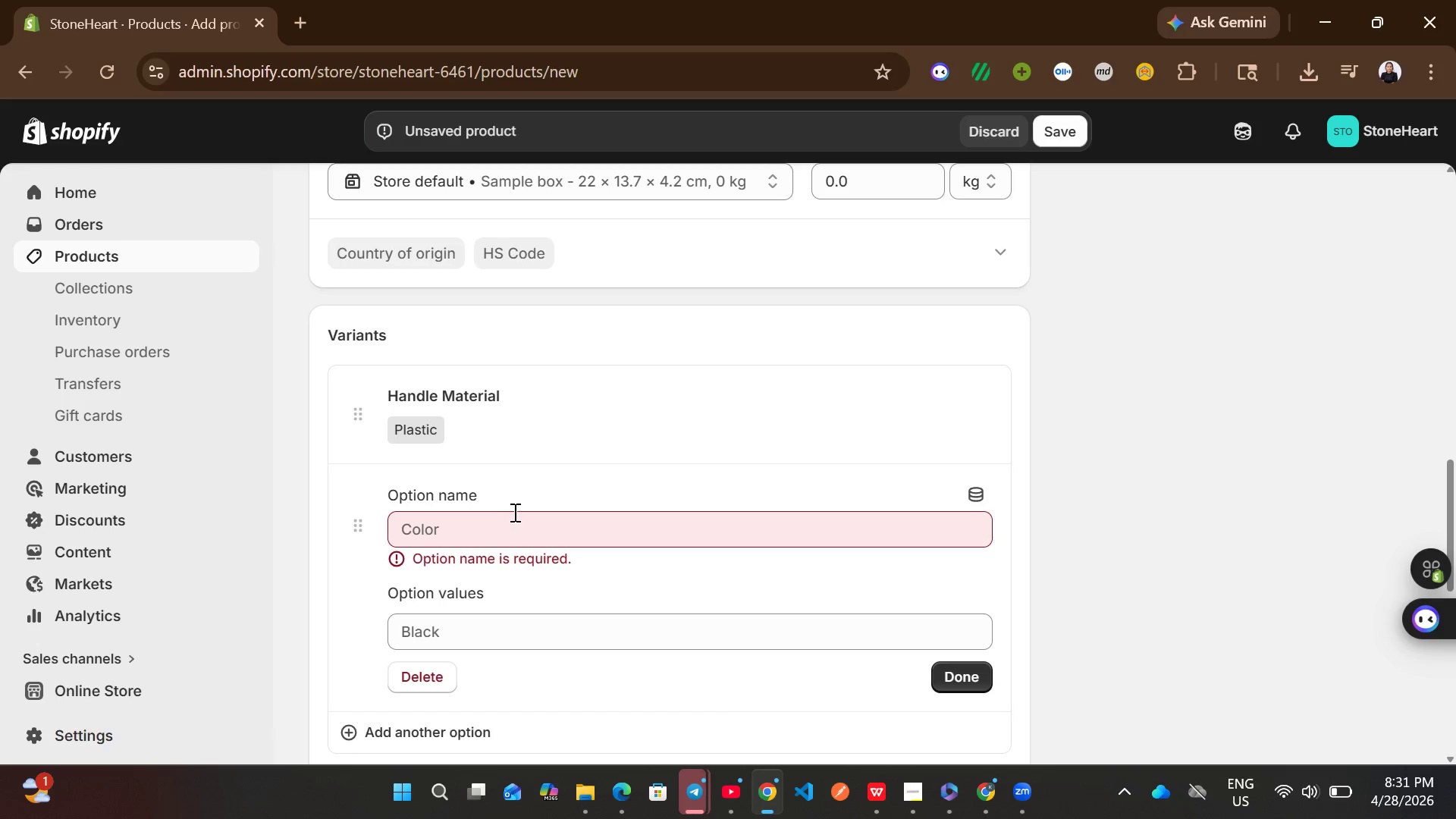 
left_click([515, 516])
 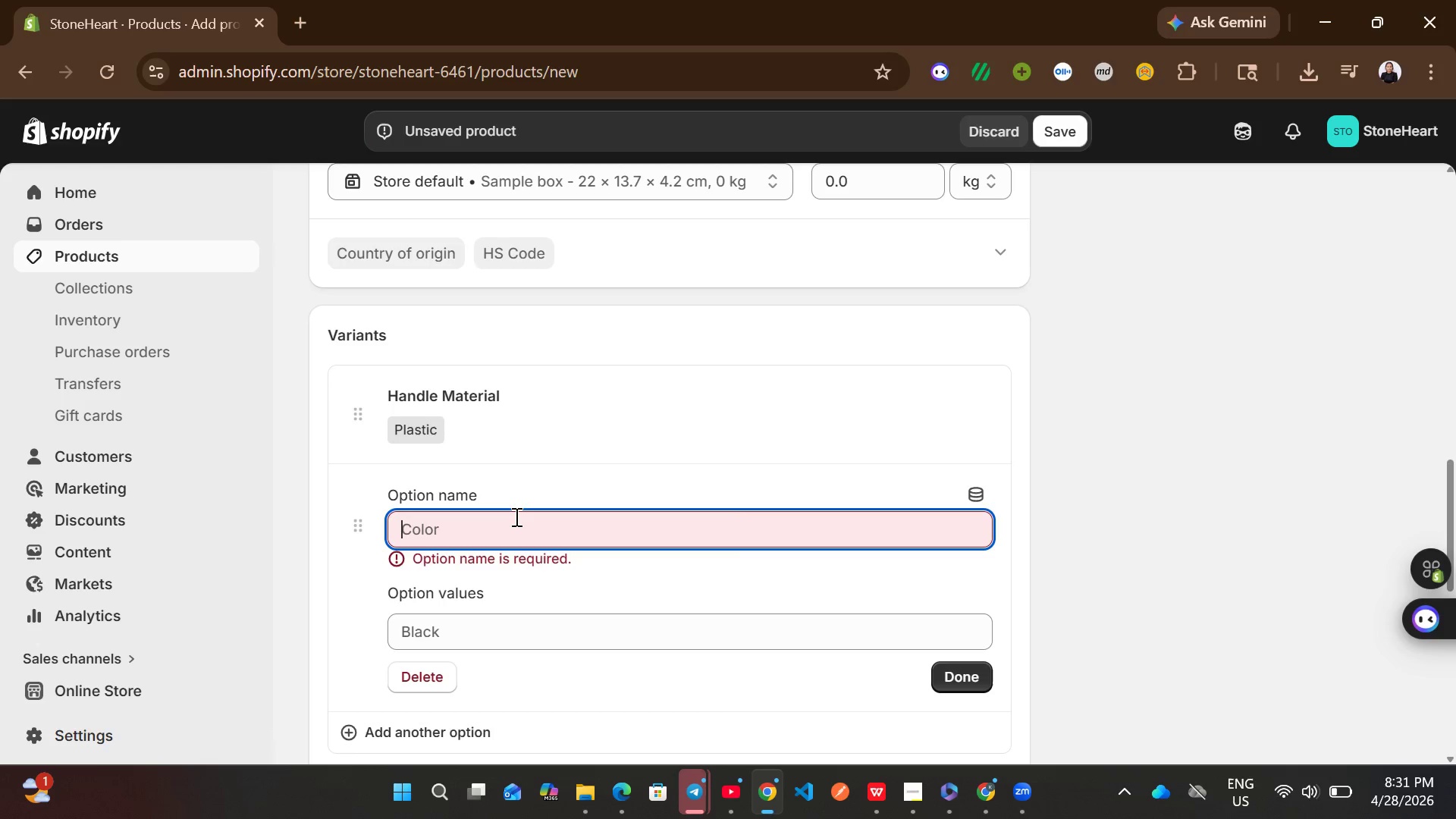 
type(Tool Sie)
 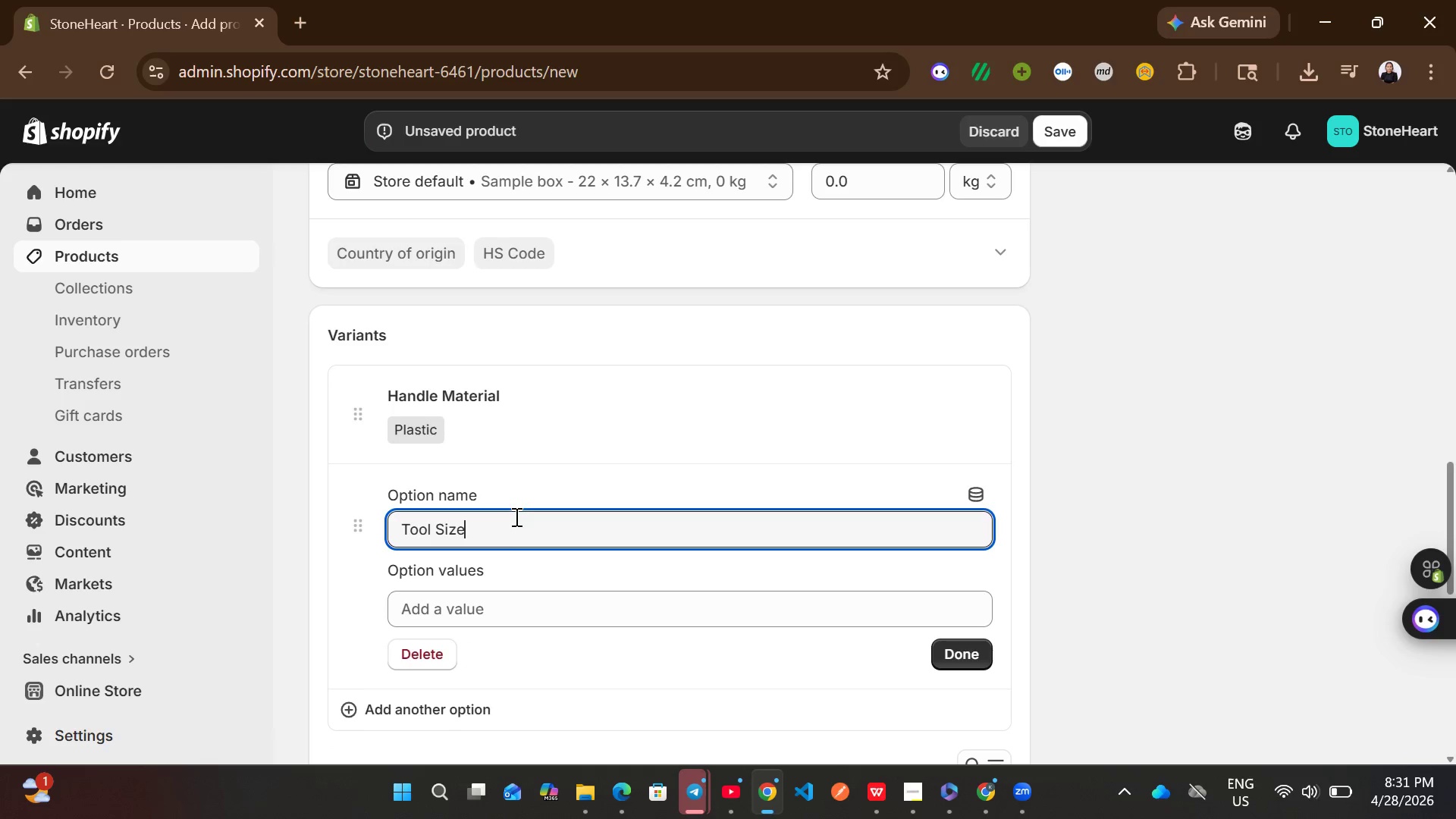 
hold_key(key=Z, duration=0.36)
 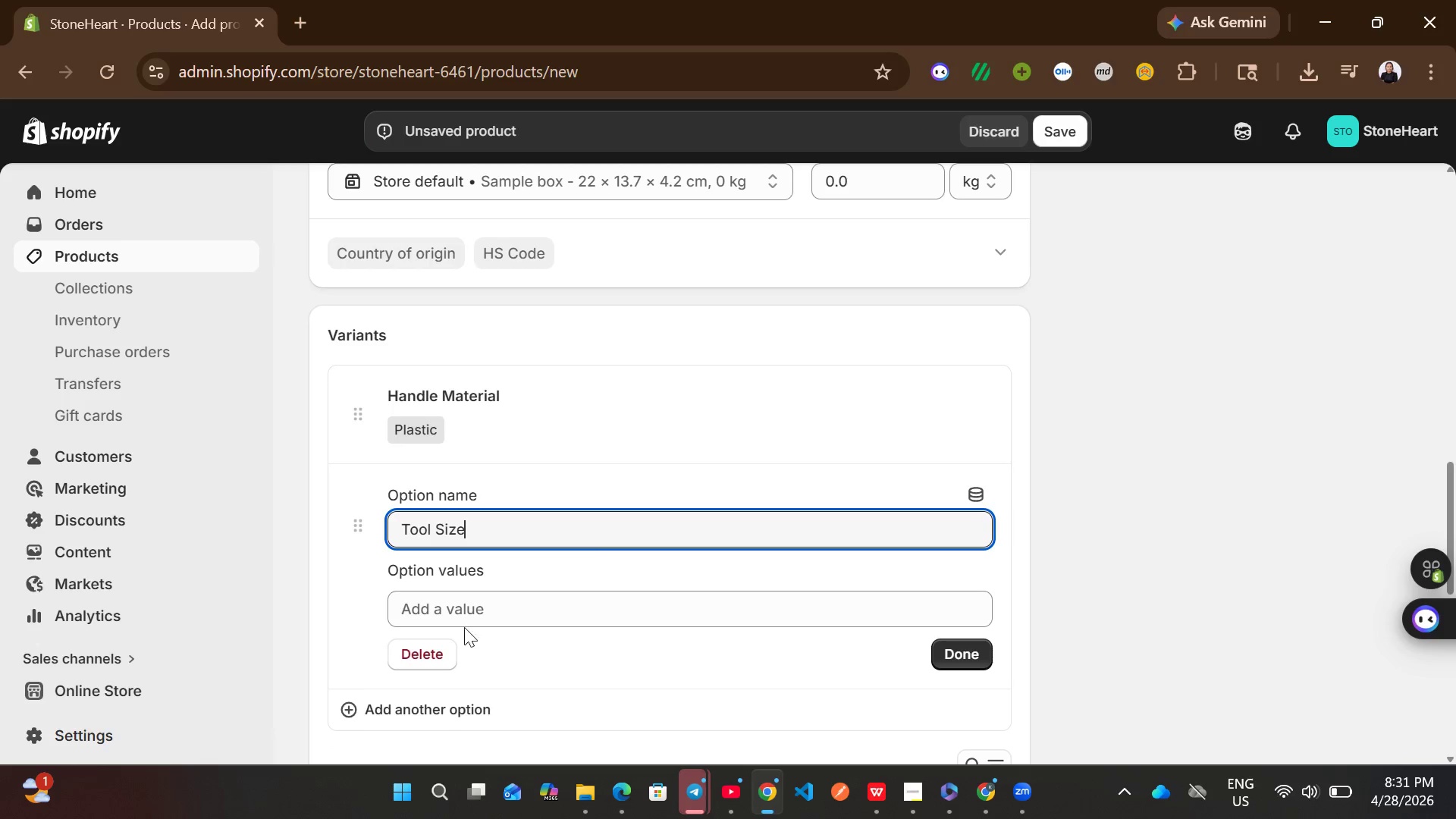 
left_click([475, 613])
 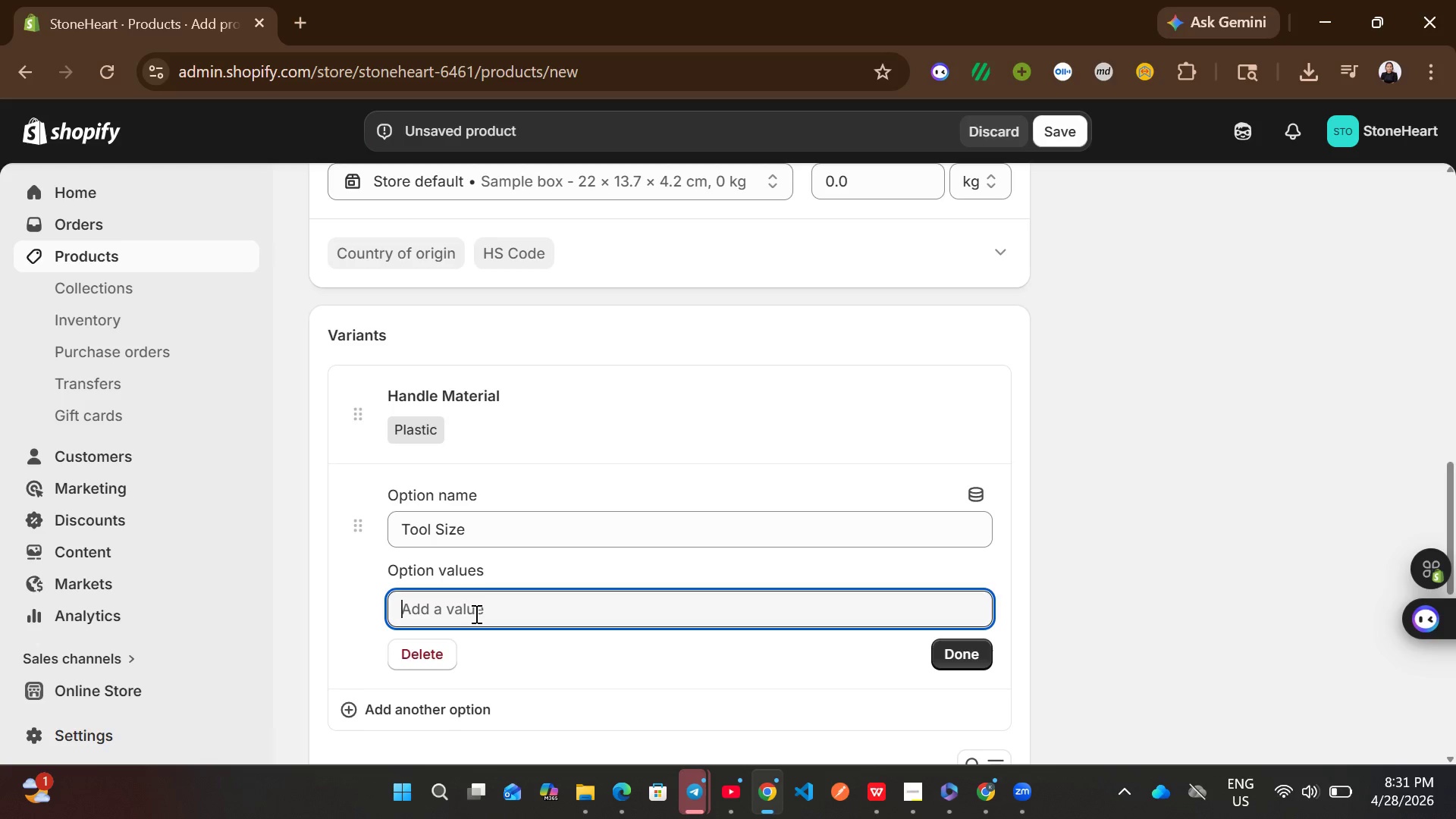 
type(standard)
 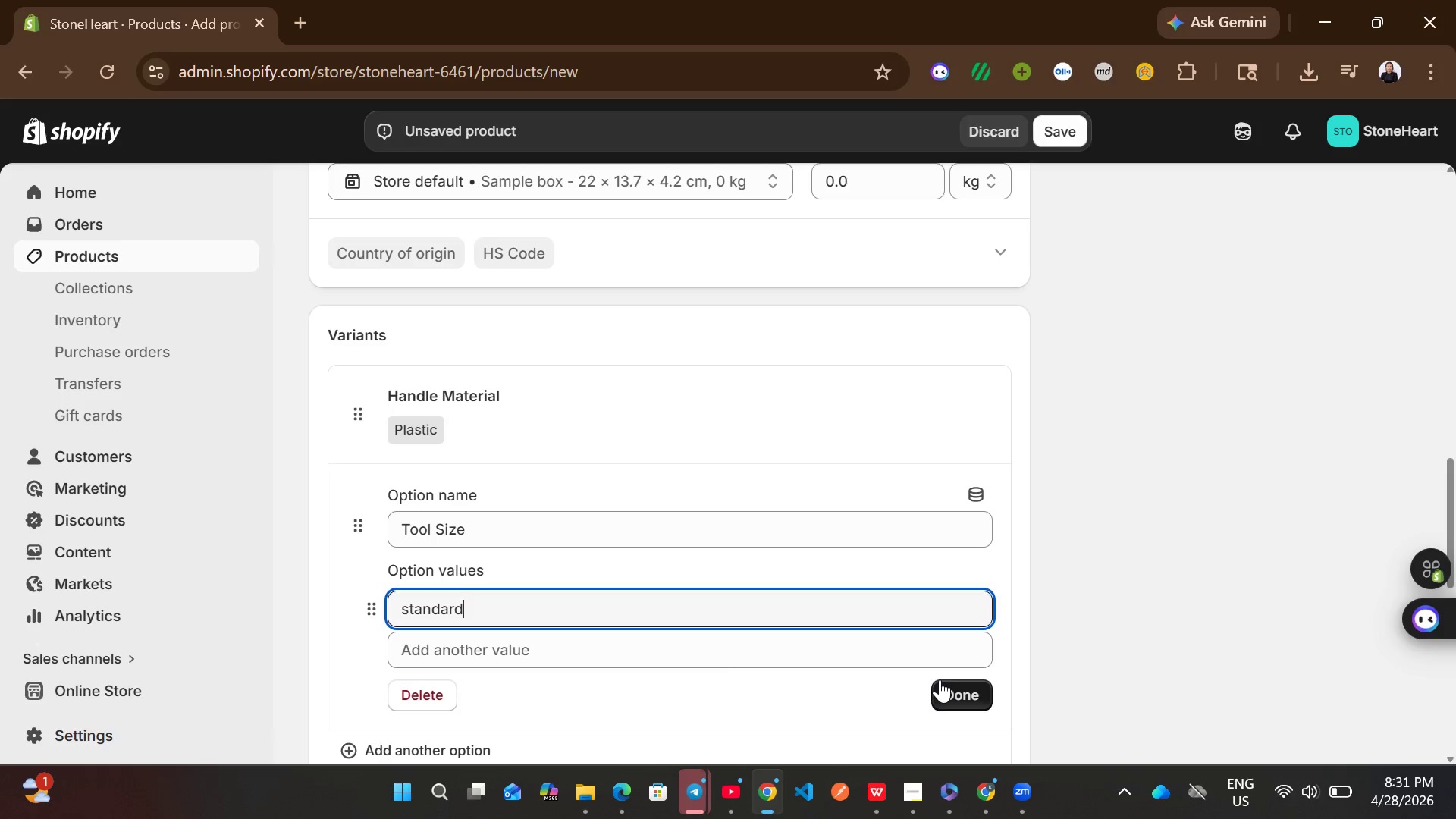 
left_click([947, 684])
 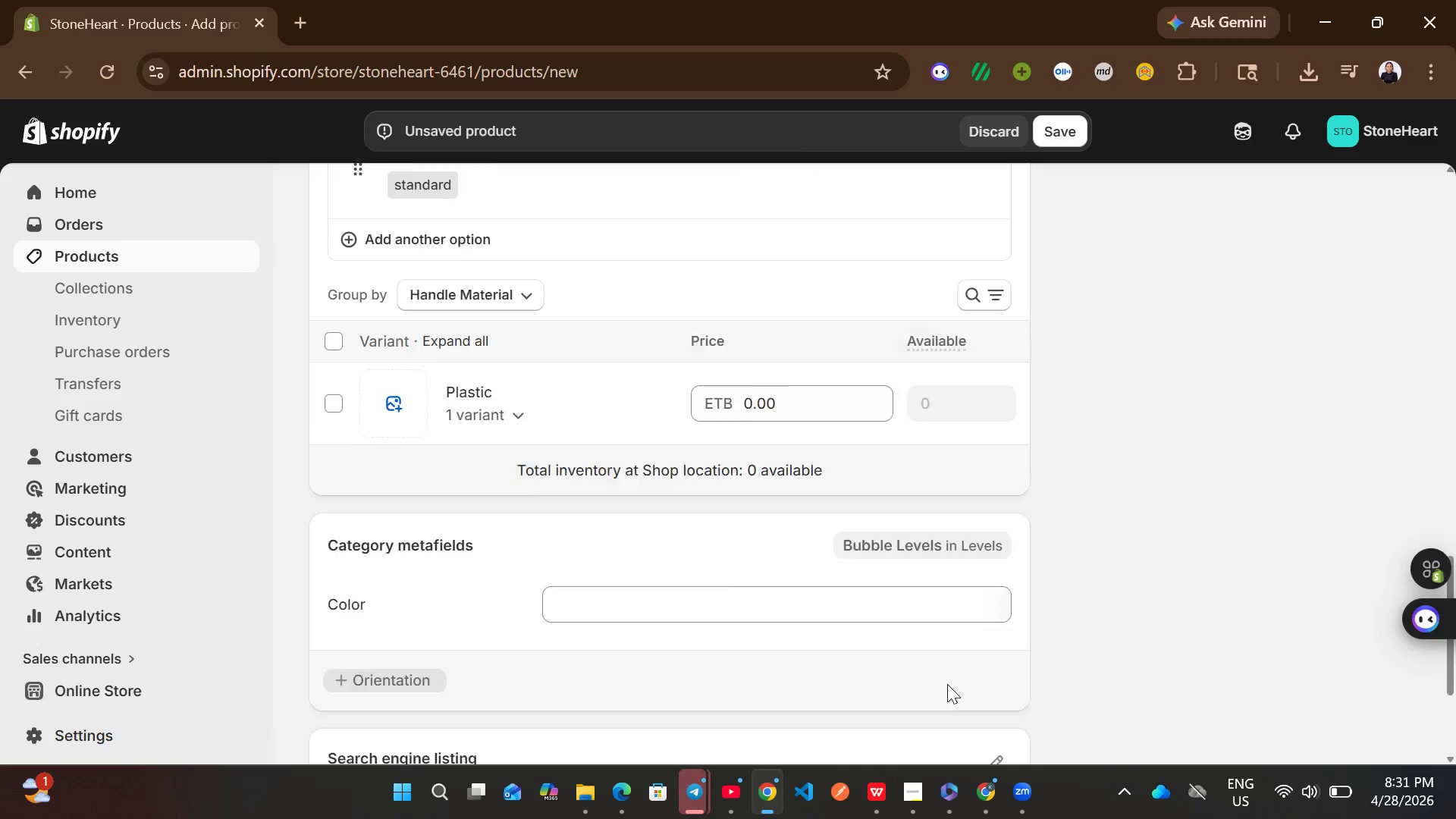 
left_click([764, 456])
 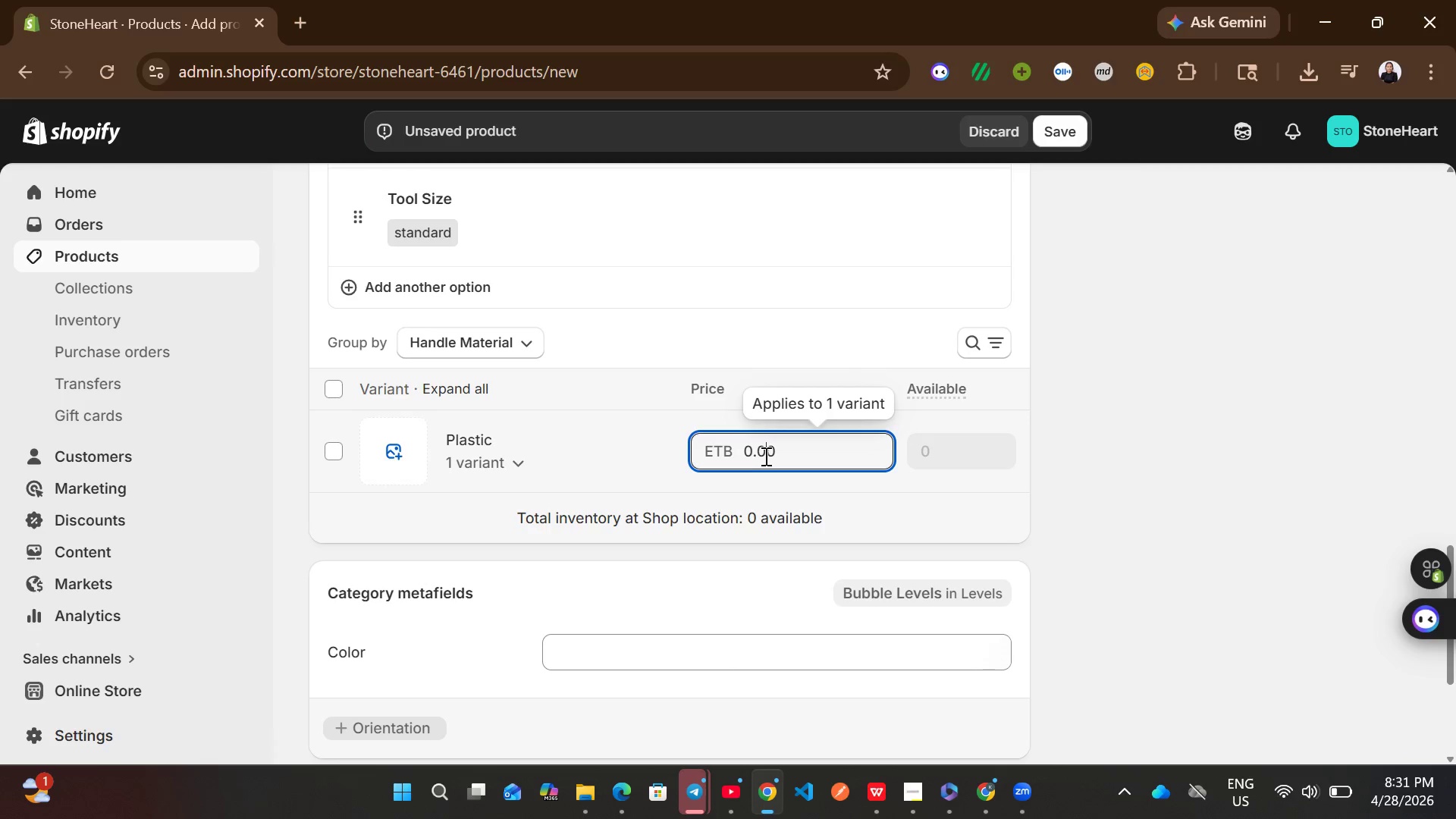 
key(Shift+ShiftLeft)
 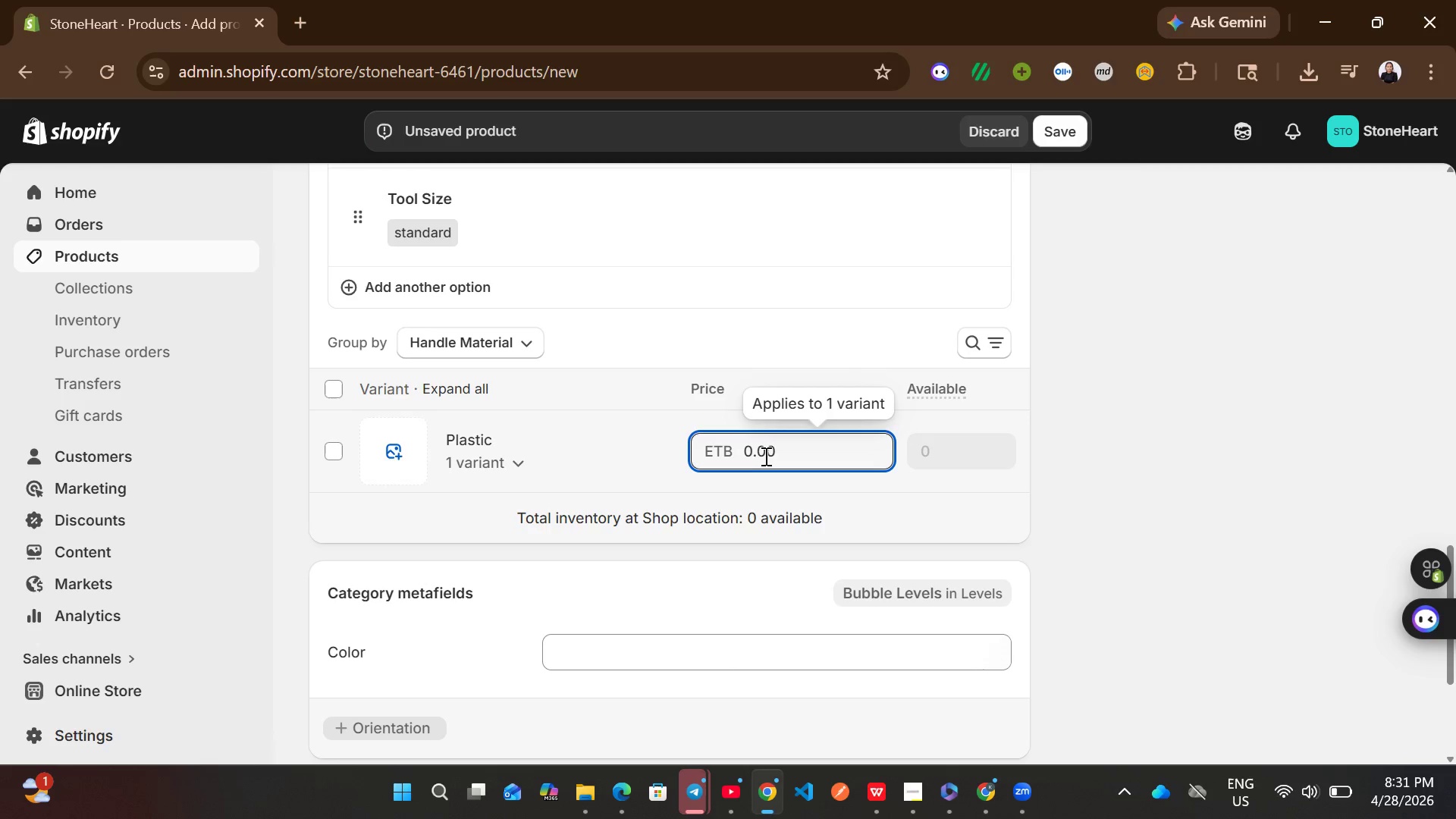 
key(Control+A)
 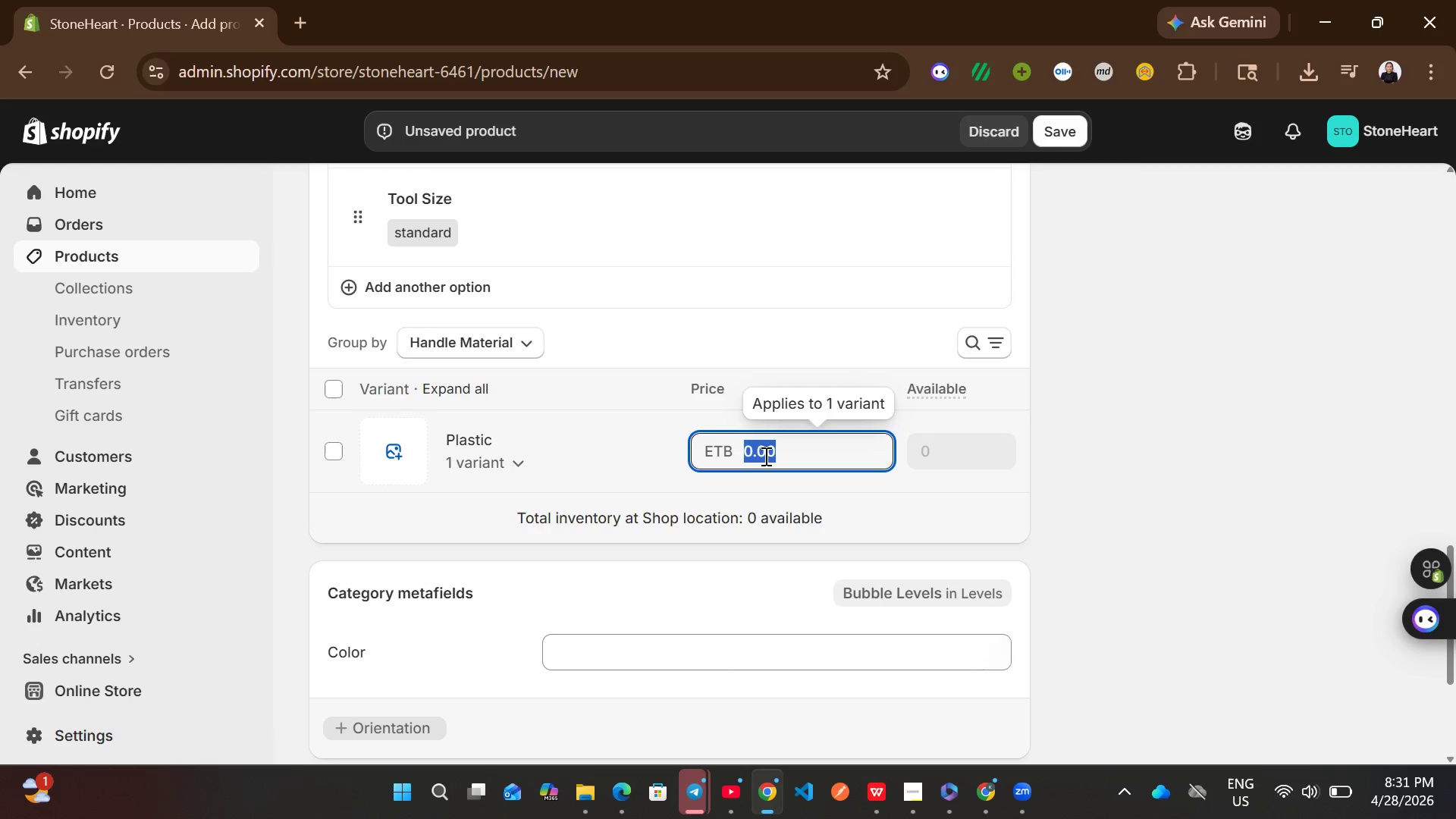 
type(25)
 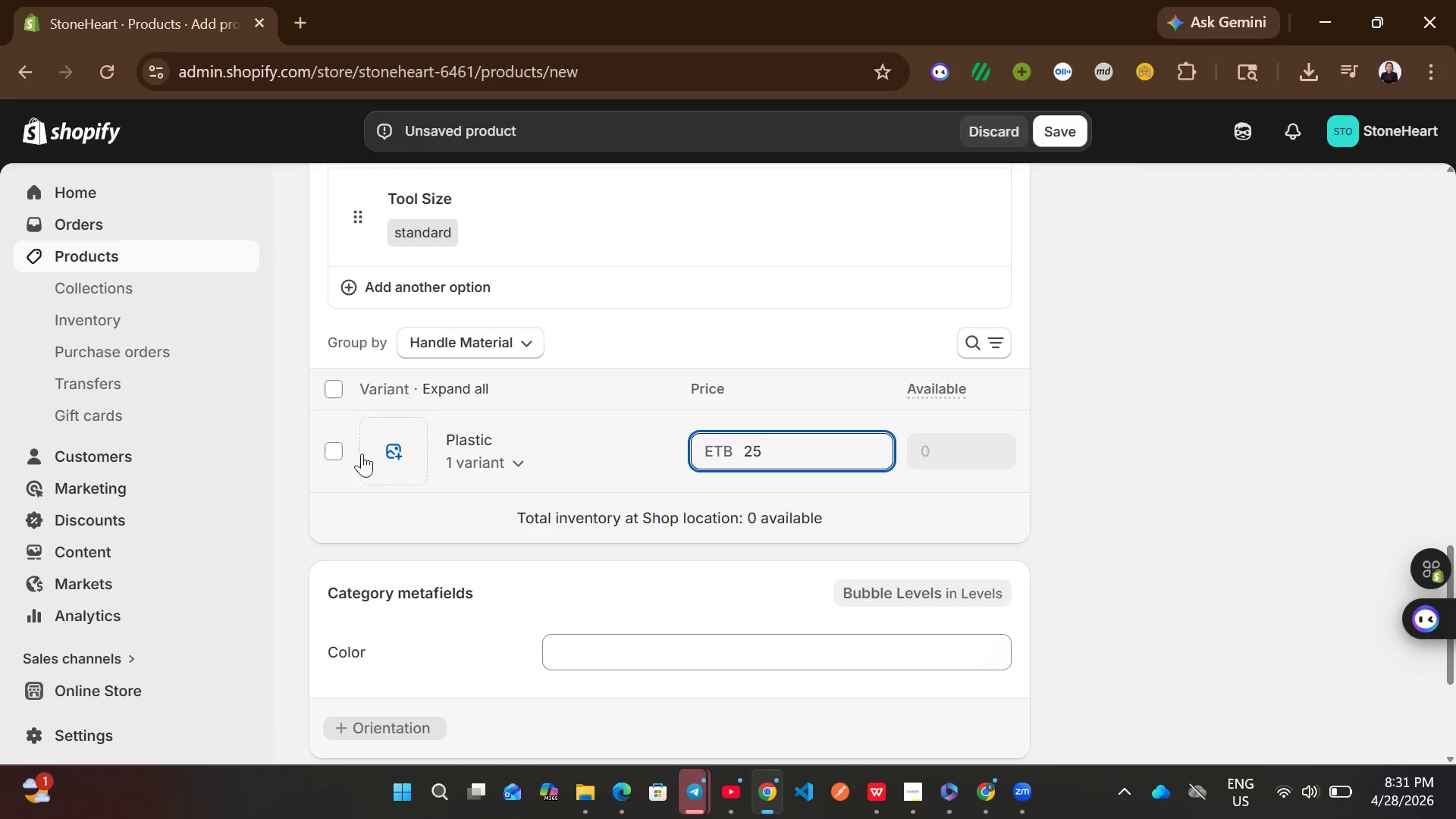 
left_click([341, 450])
 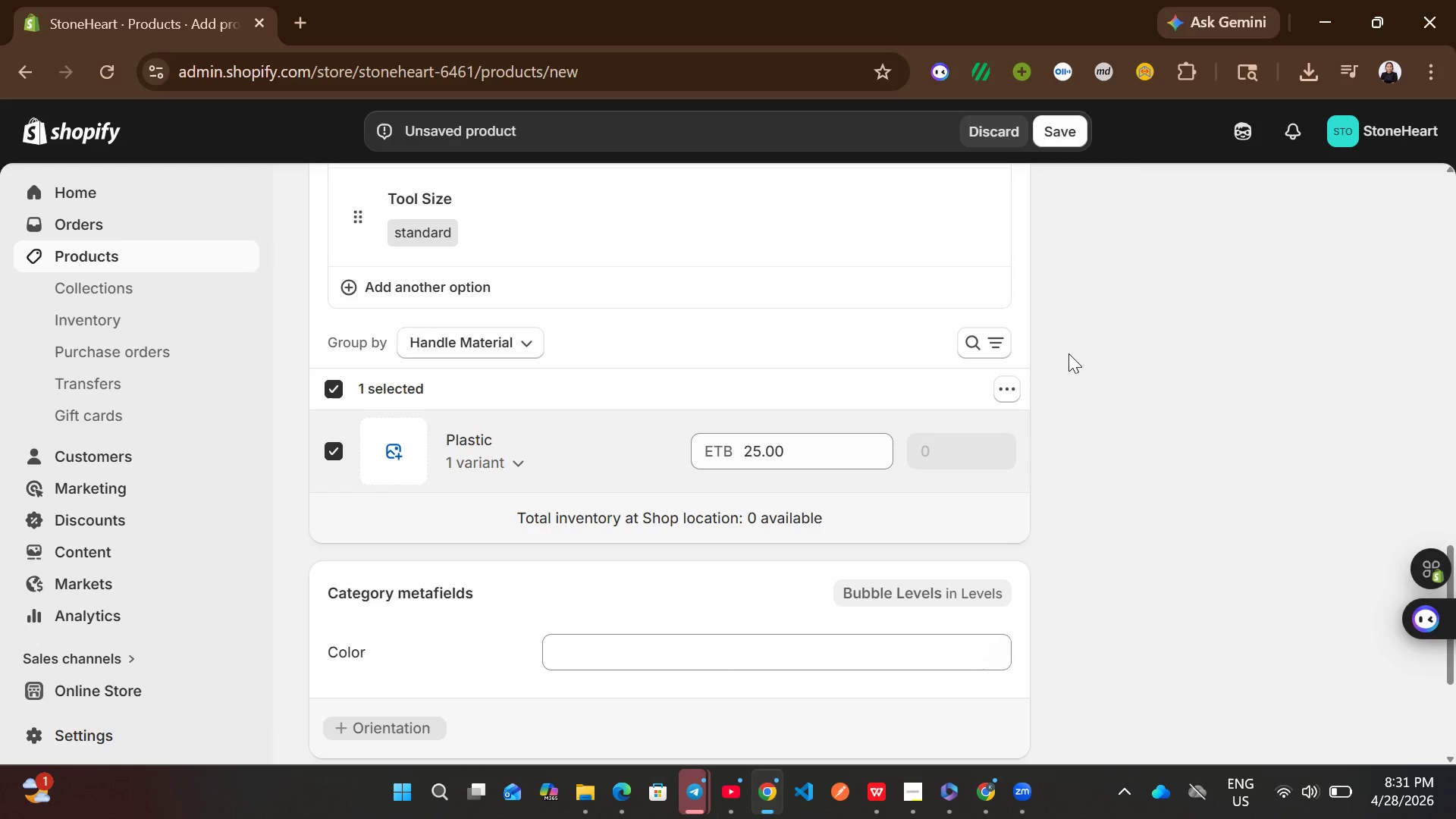 
left_click([1015, 384])
 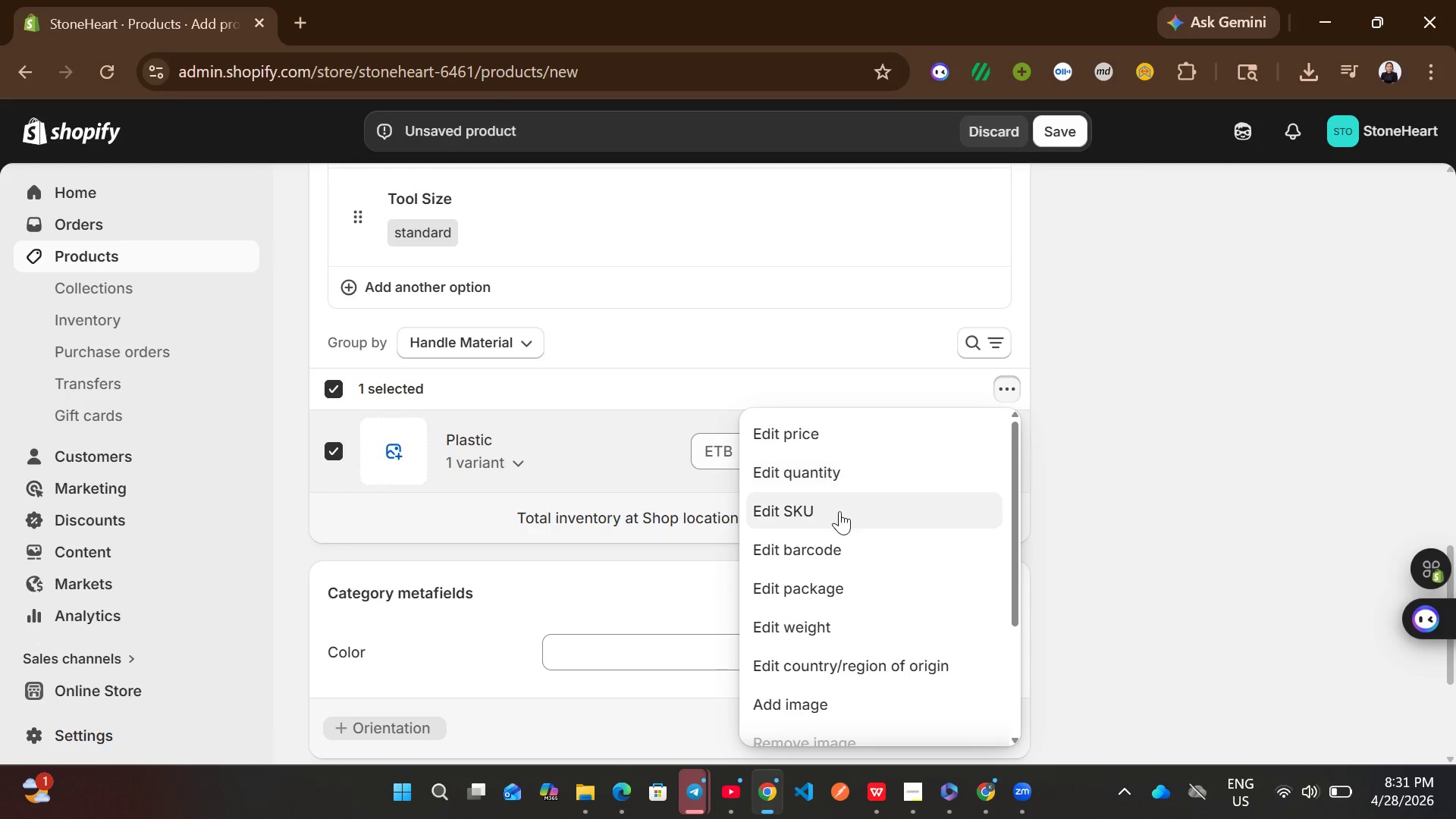 
left_click([833, 514])
 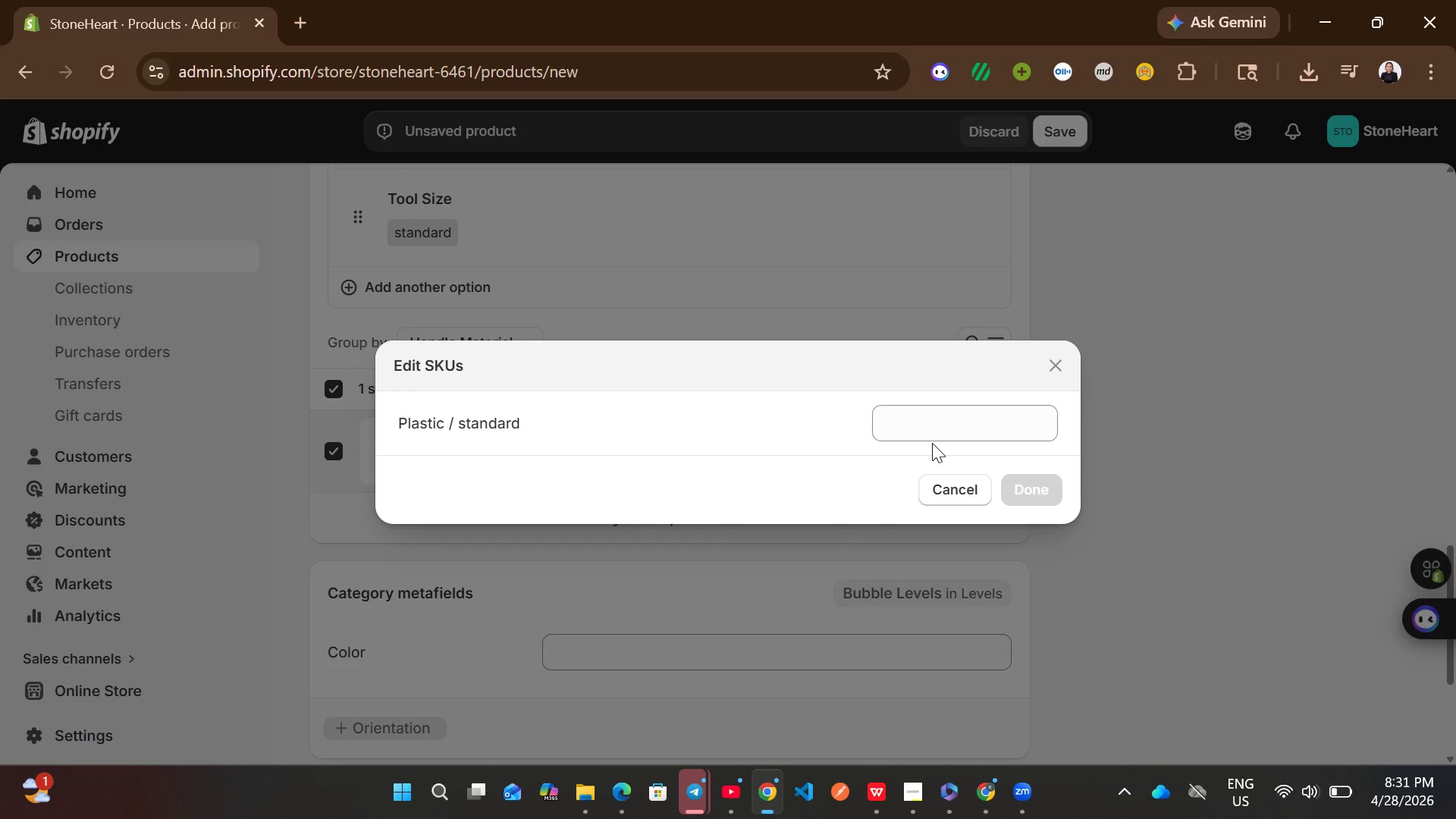 
left_click([936, 430])
 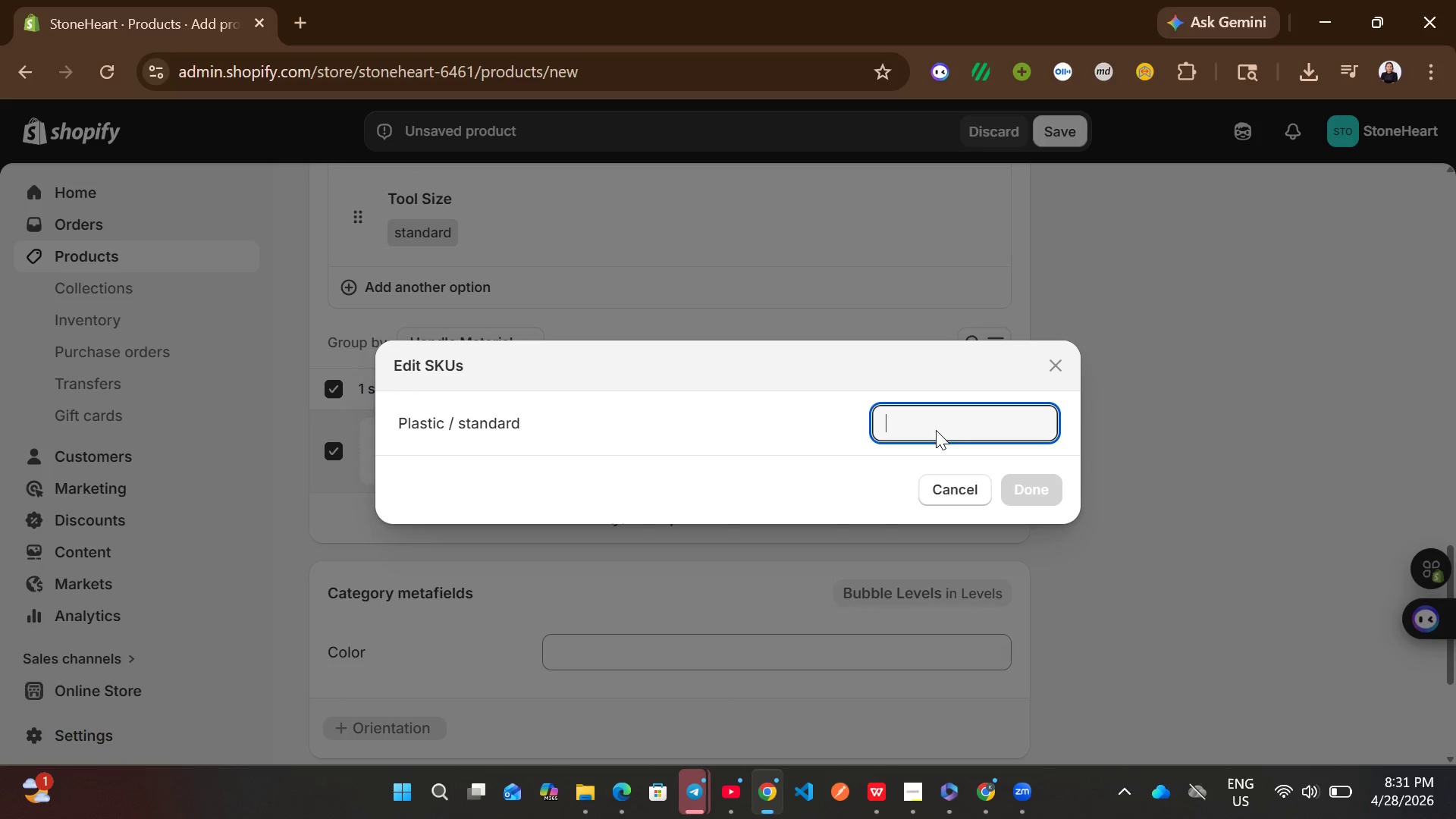 
key(Control+V)
 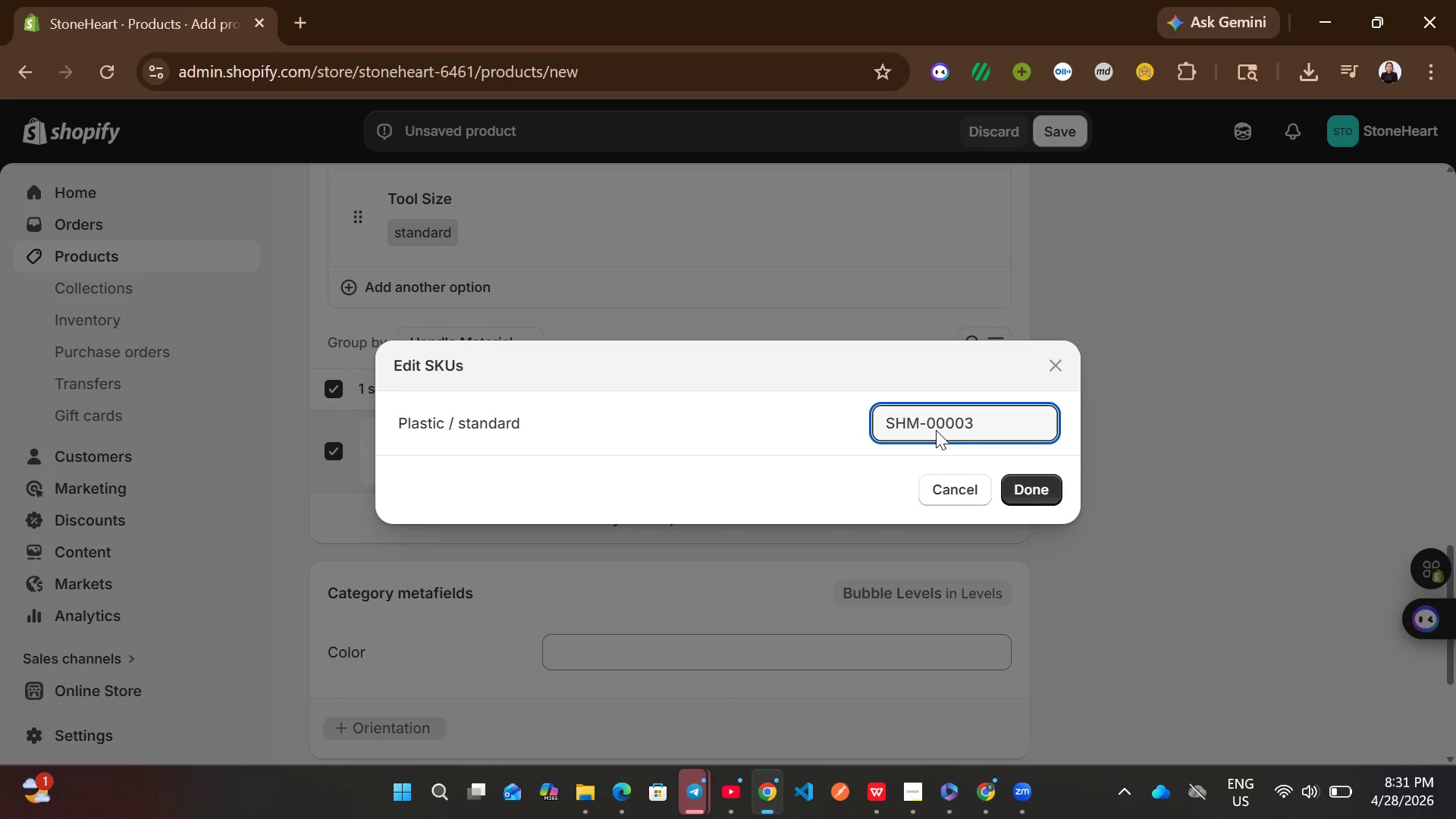 
key(Backspace)
key(Backspace)
type(14)
 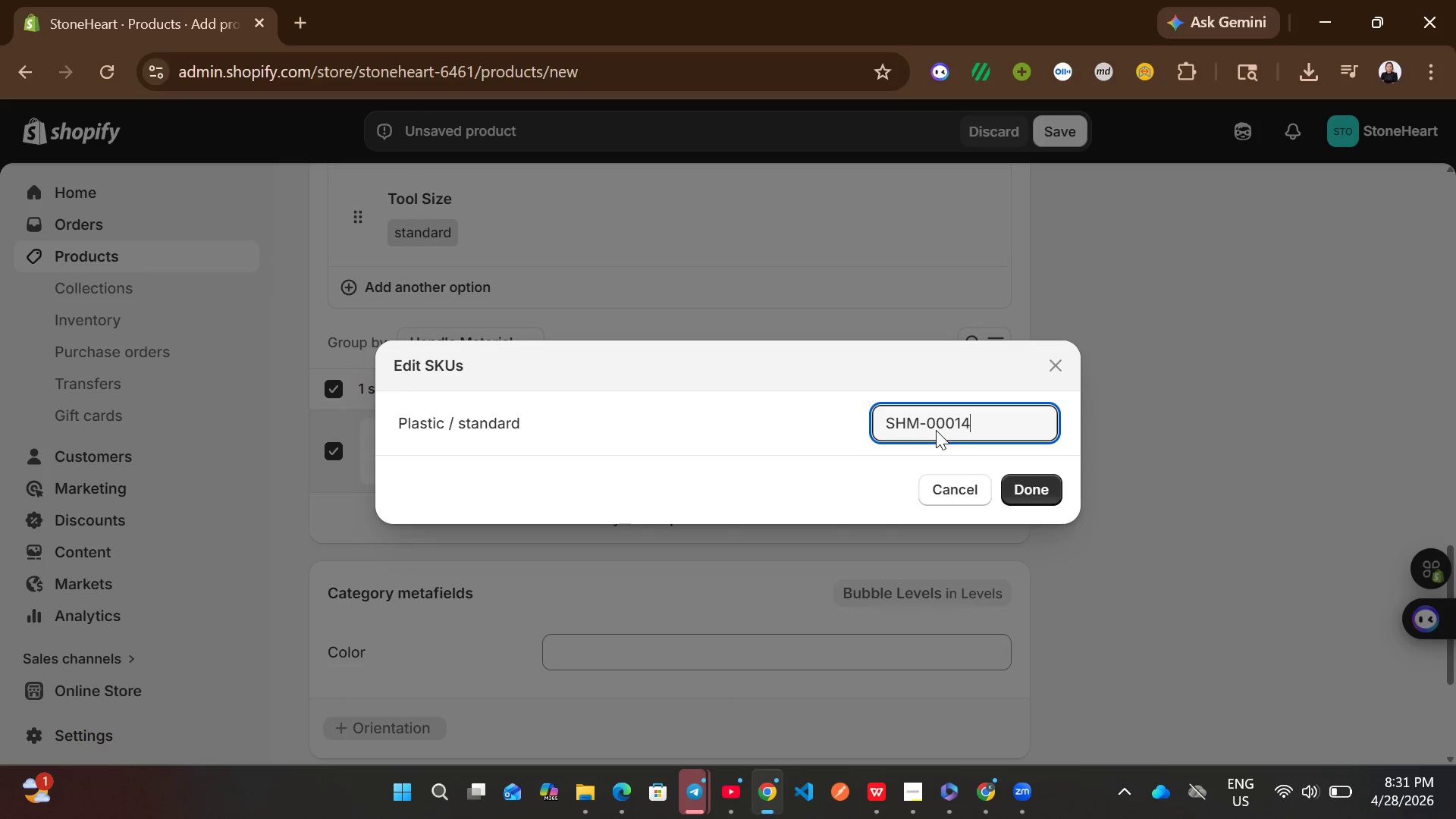 
left_click([1038, 490])
 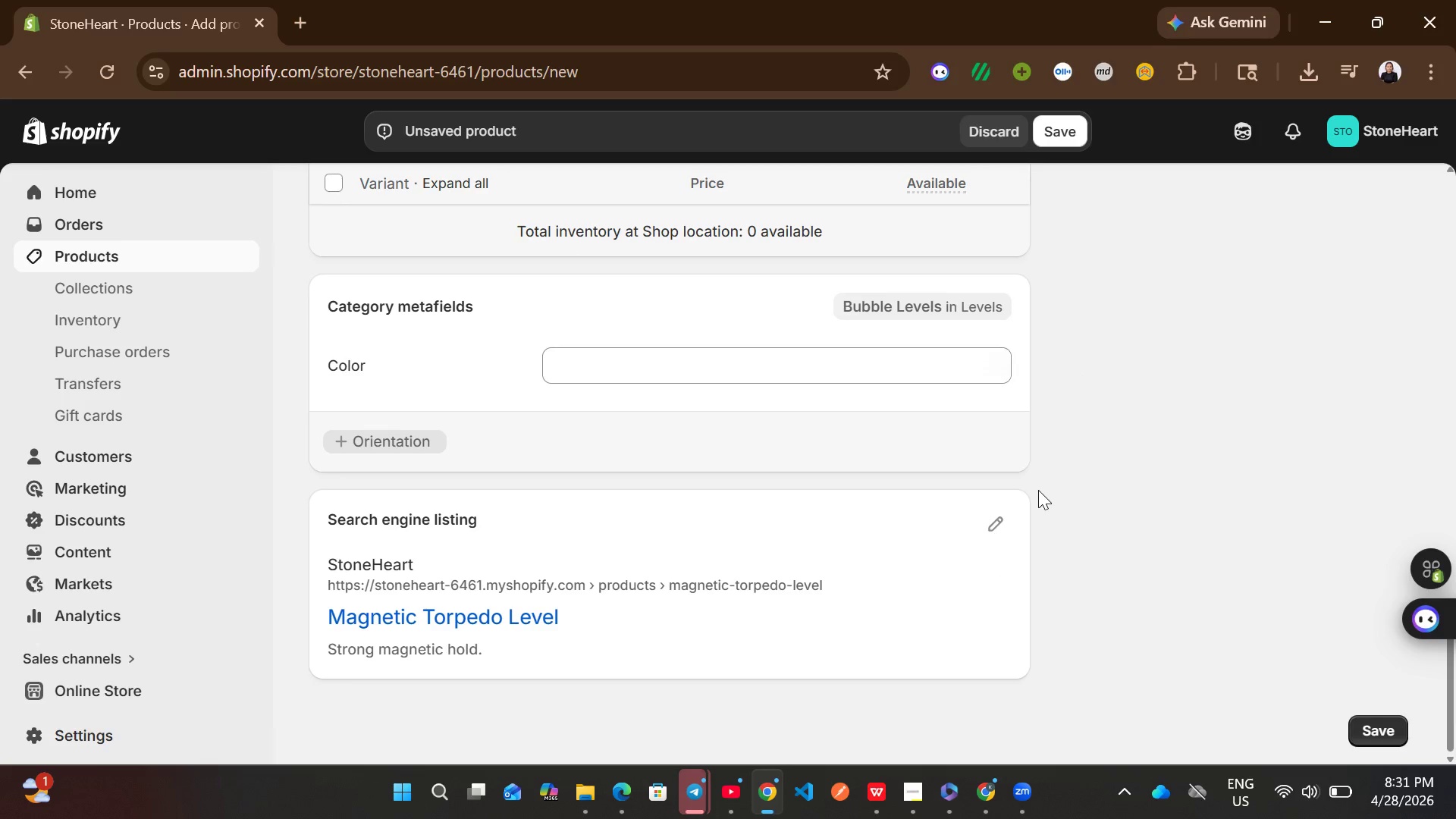 
left_click([989, 535])
 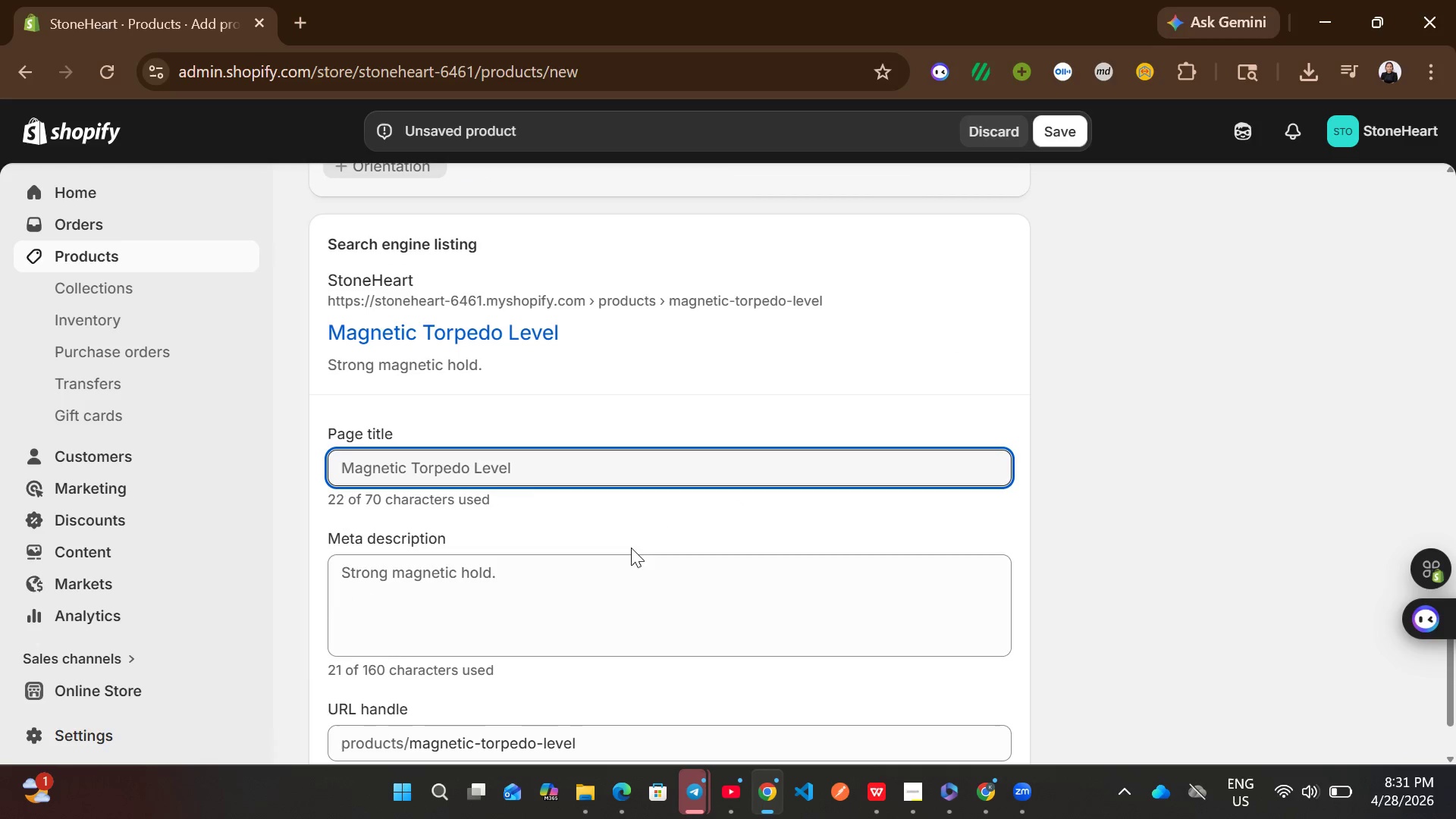 
left_click([598, 607])
 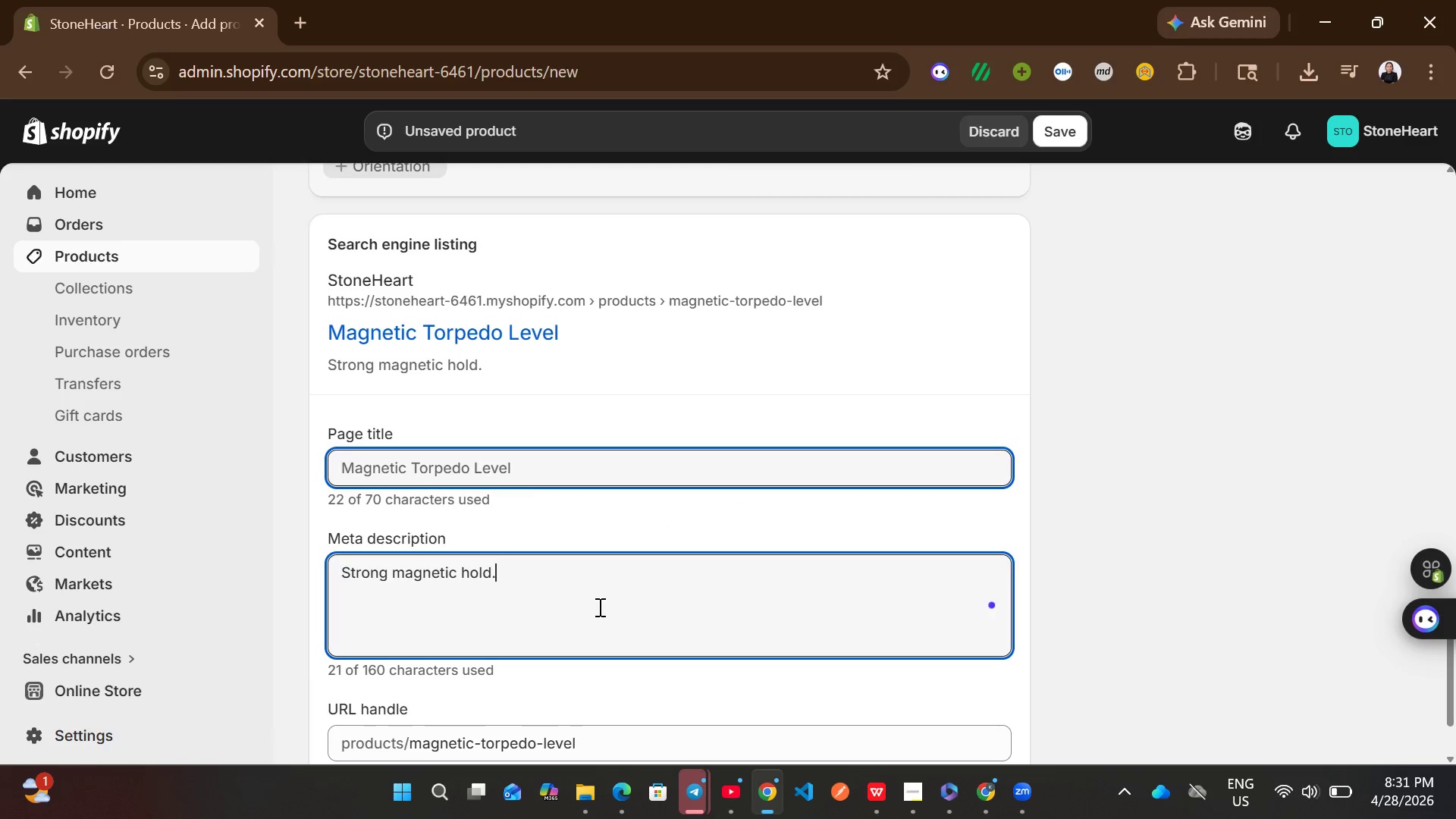 
key(Control+A)
 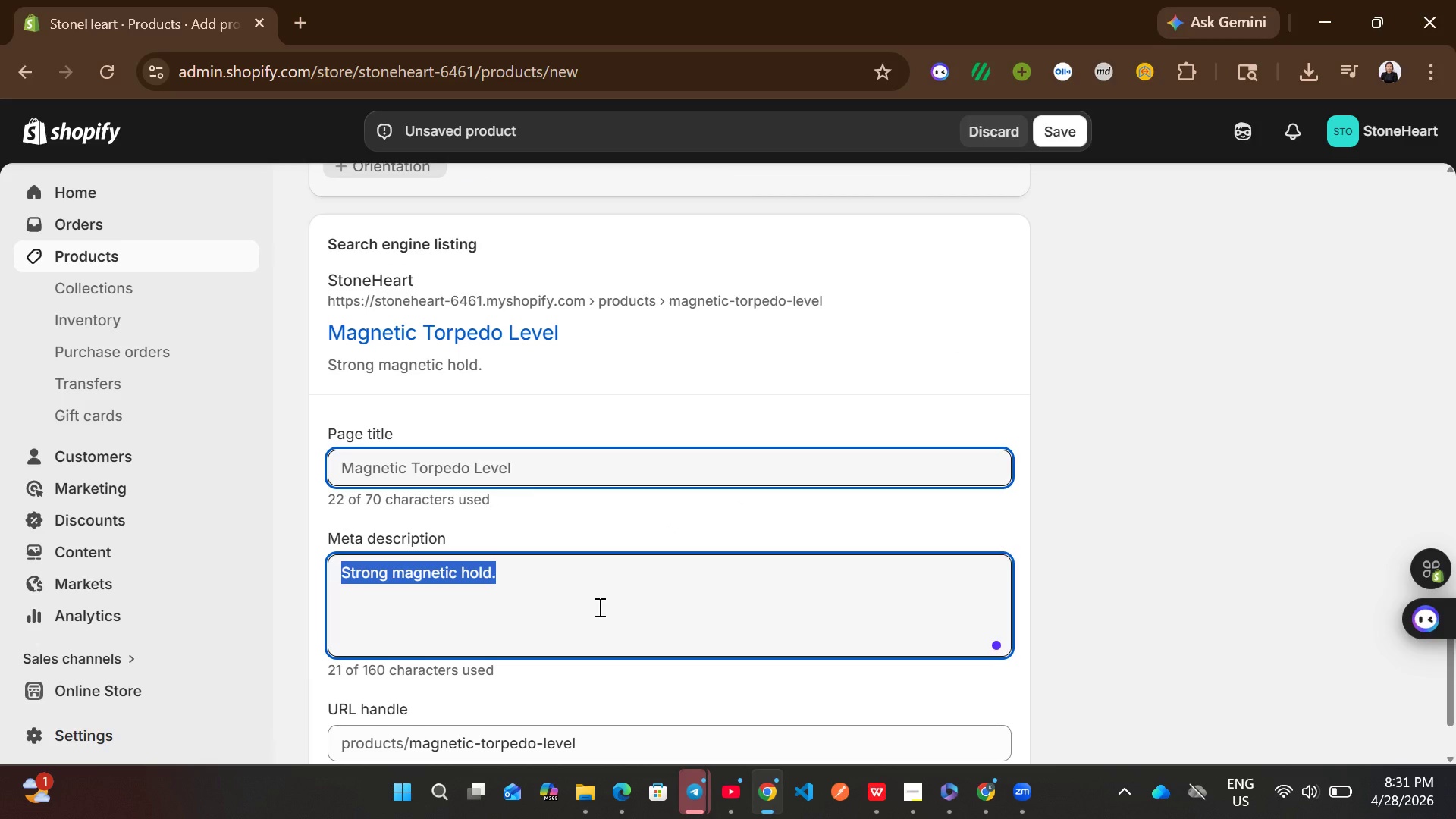 
type(shop )
 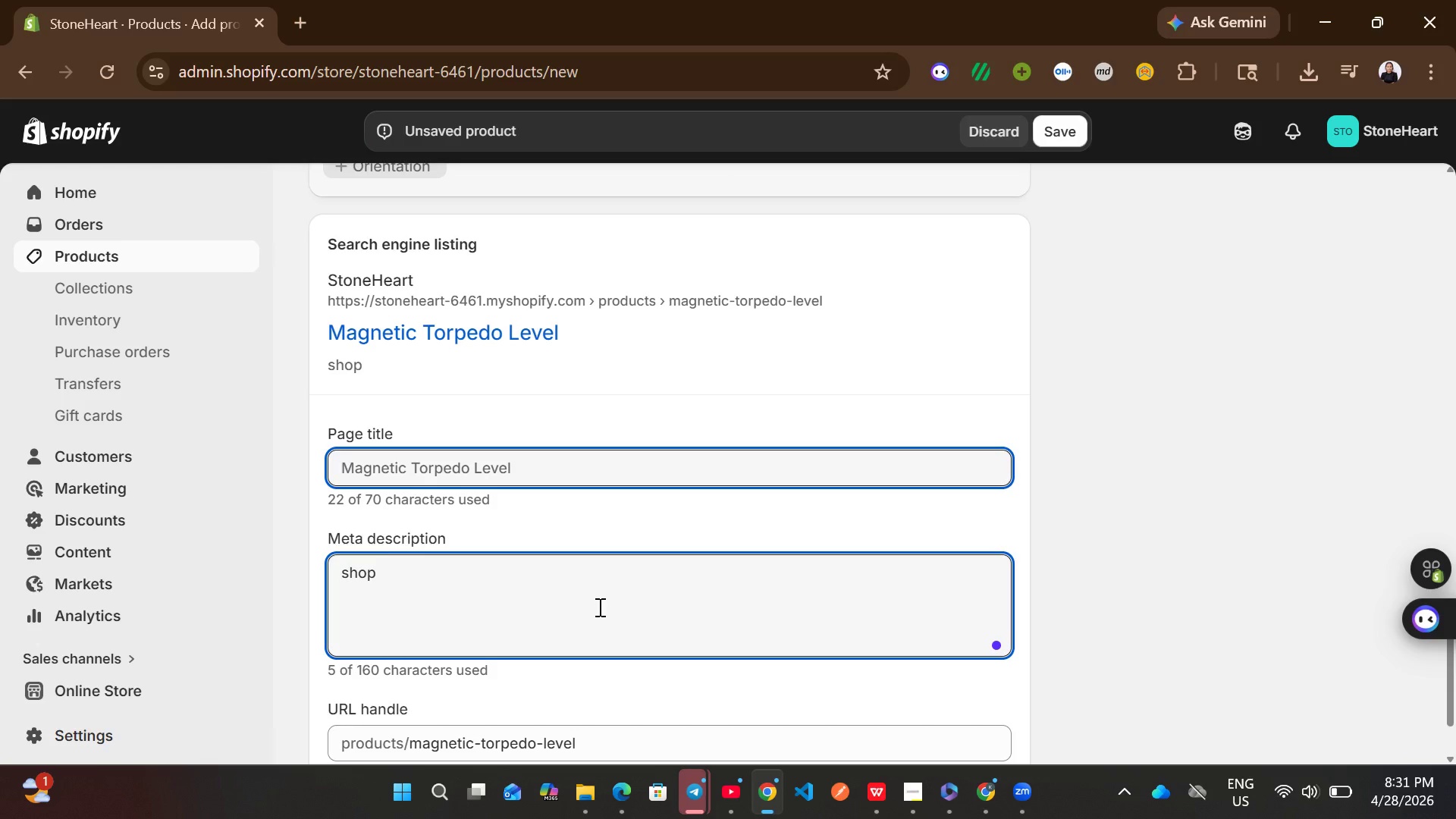 
wait(12.16)
 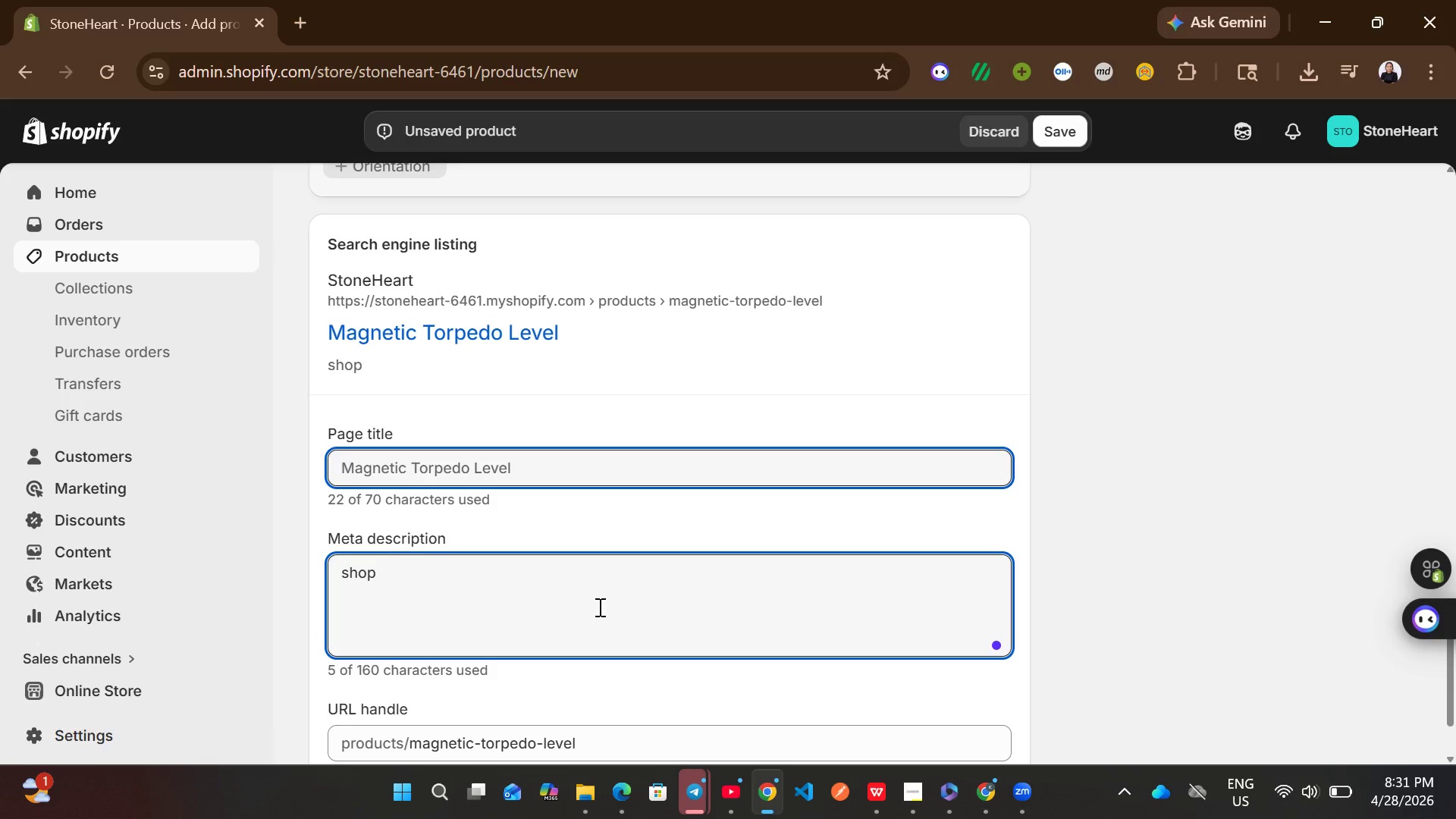 
type( magnetic to)
key(Backspace)
type(orpedo level with plastic handle)
 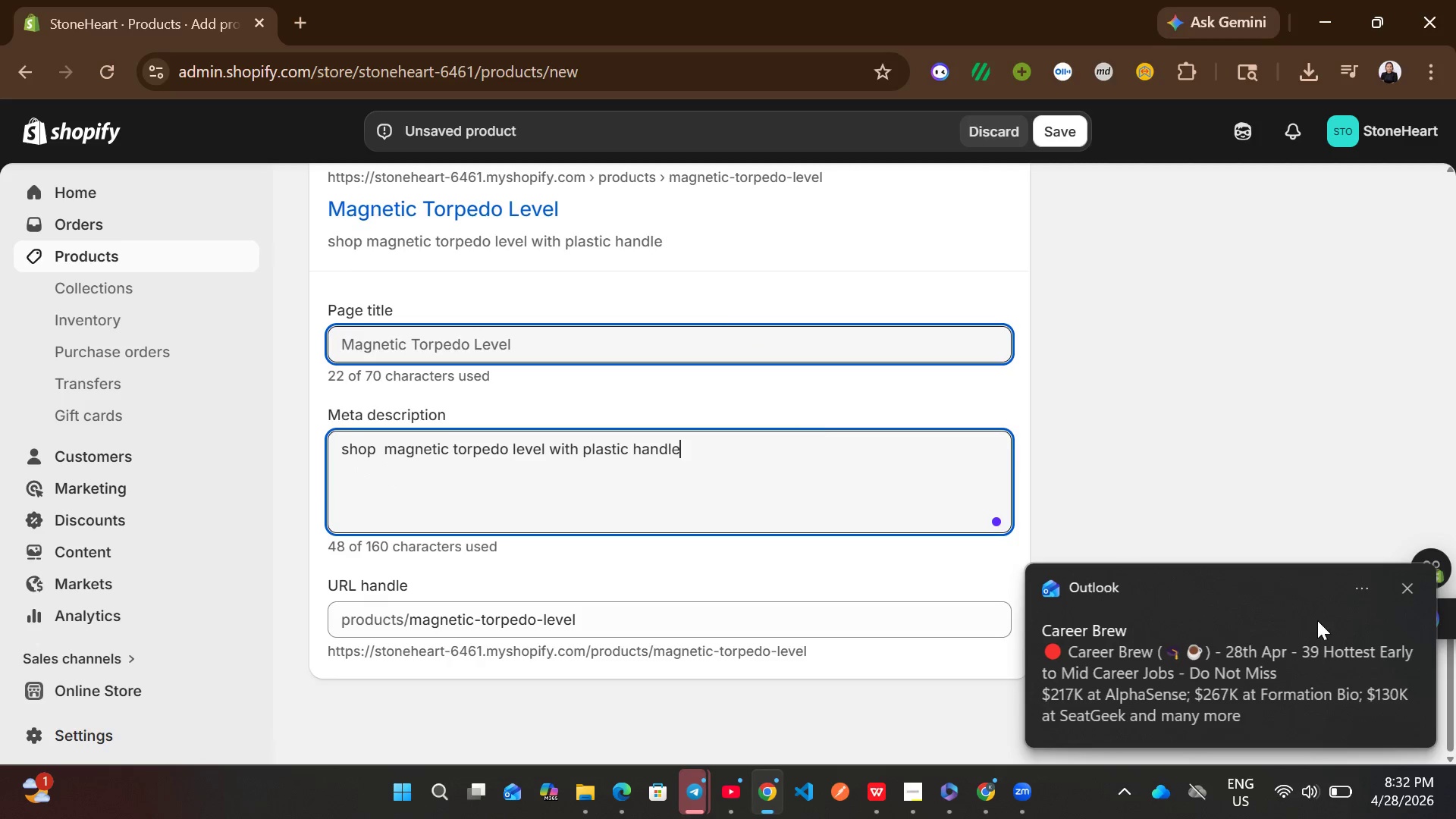 
left_click([1405, 589])
 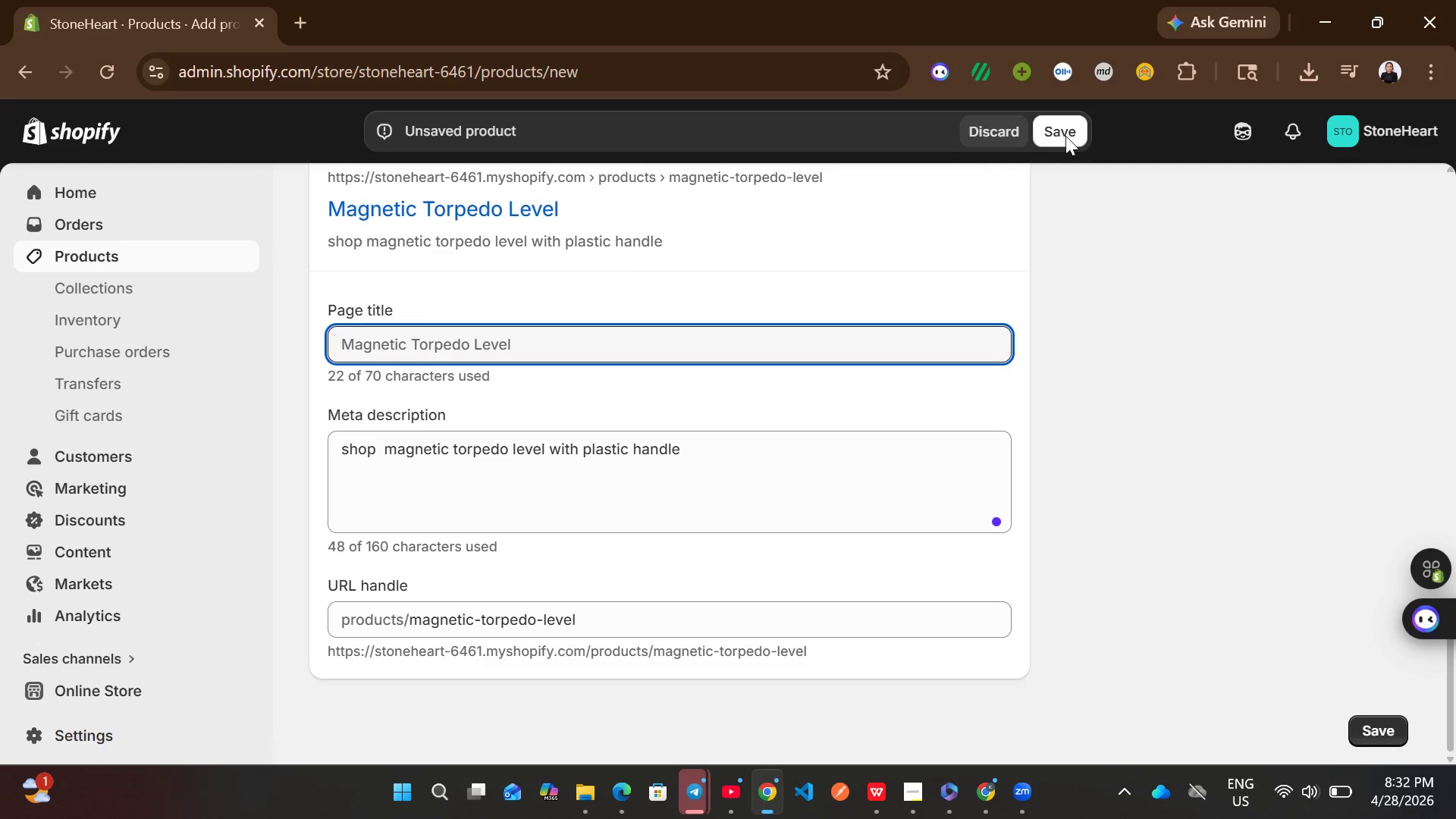 
left_click([1064, 134])
 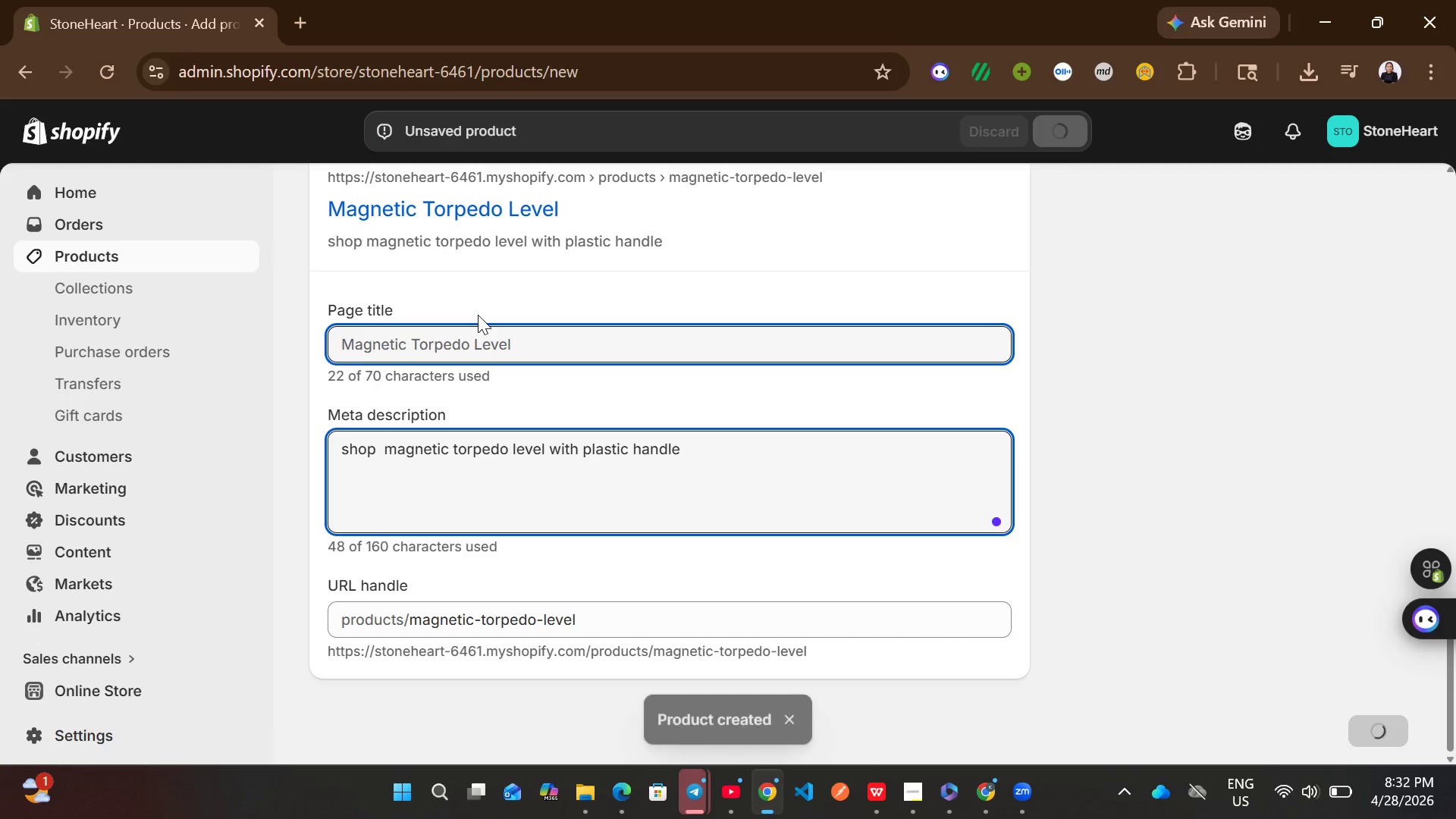 
wait(10.25)
 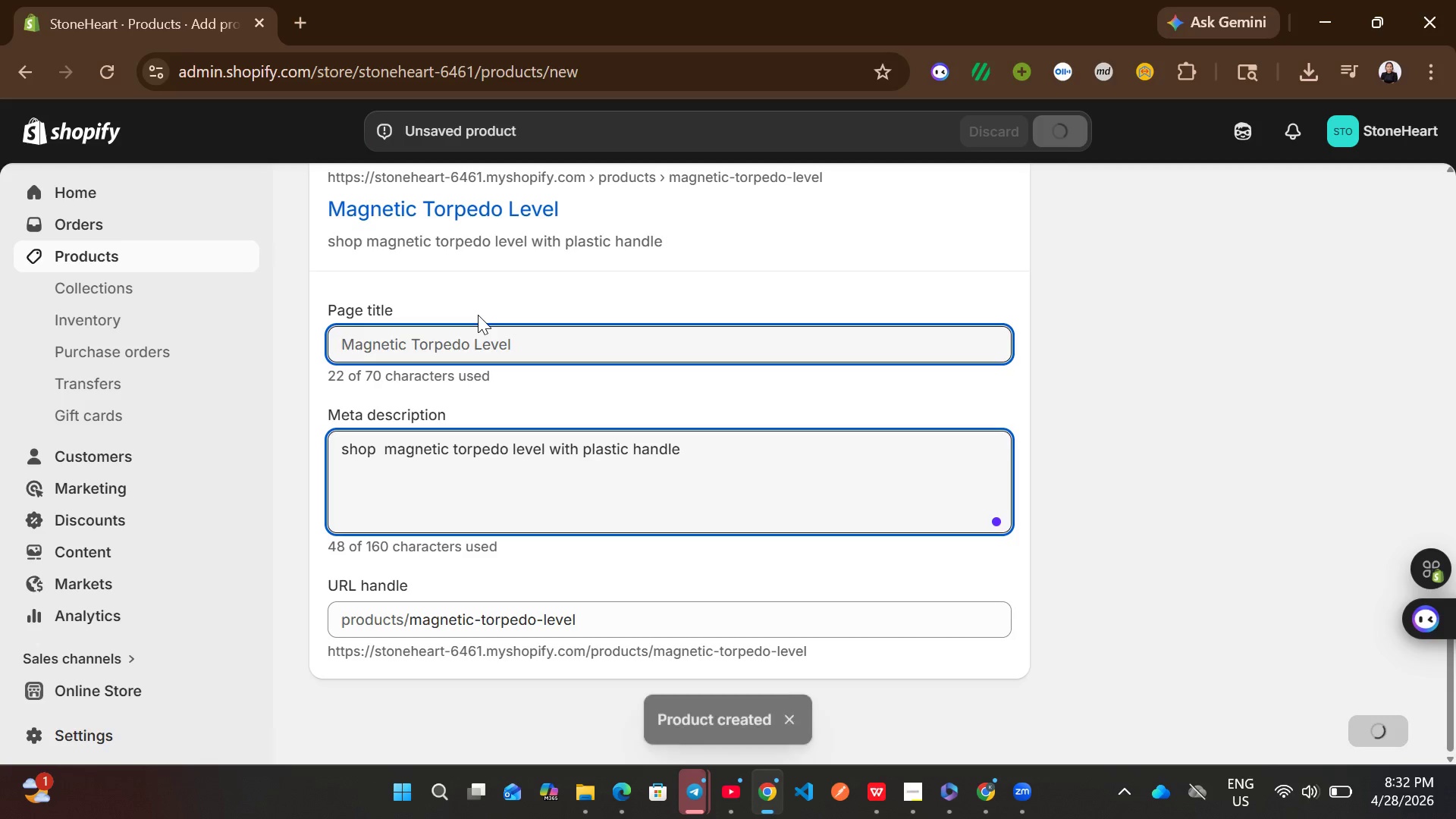 
left_click([211, 262])
 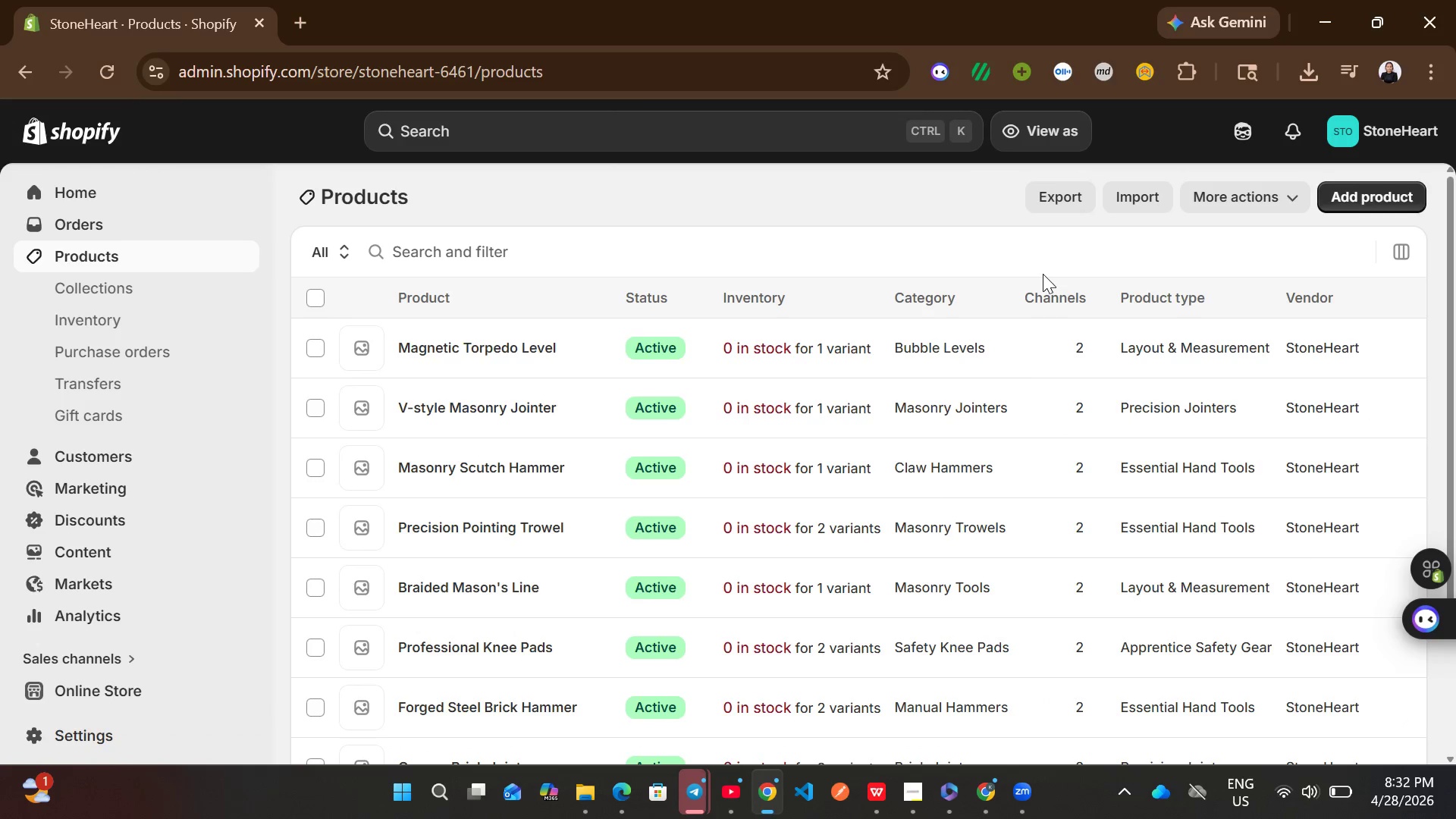 
wait(6.42)
 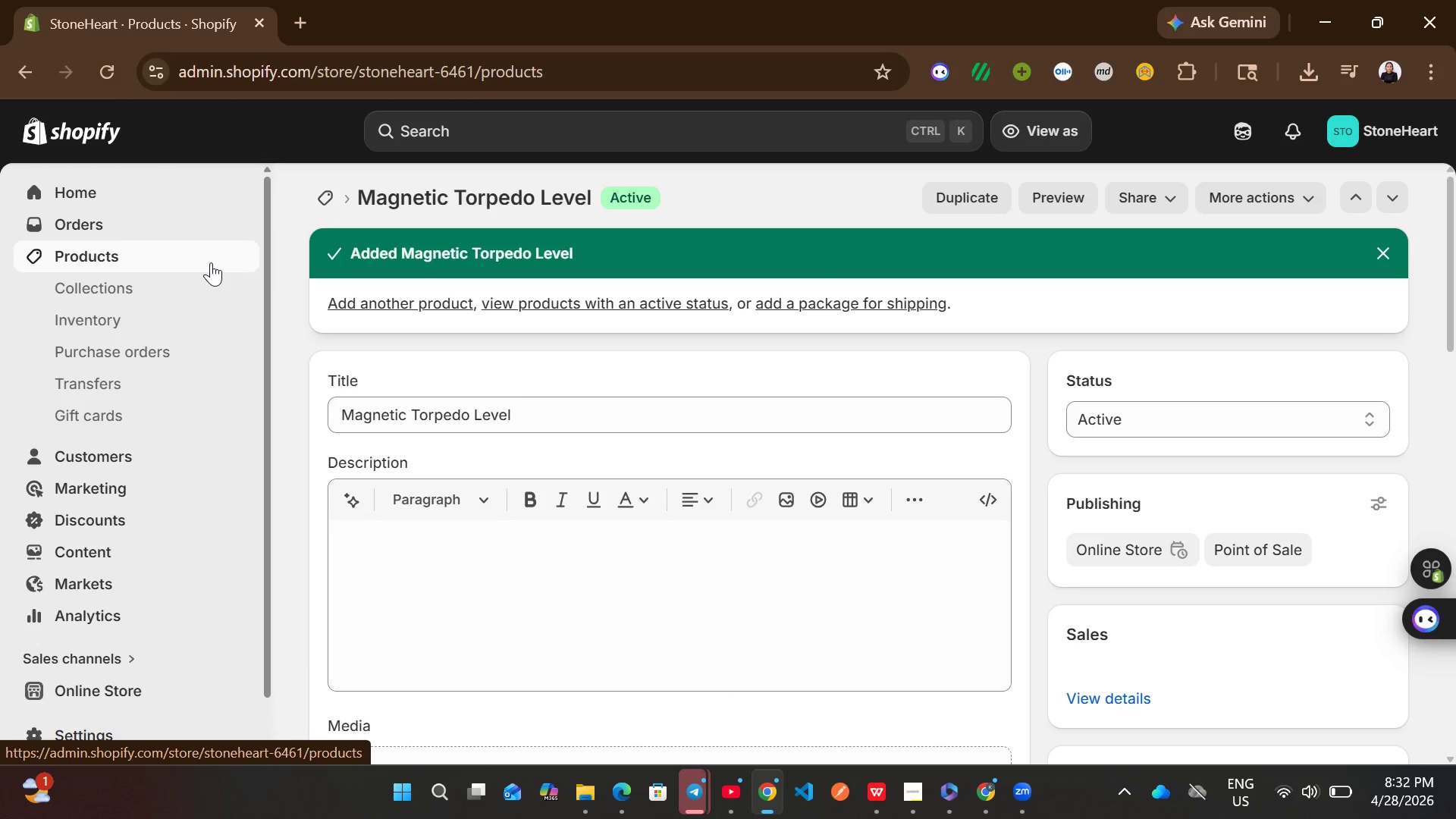 
left_click([1355, 212])
 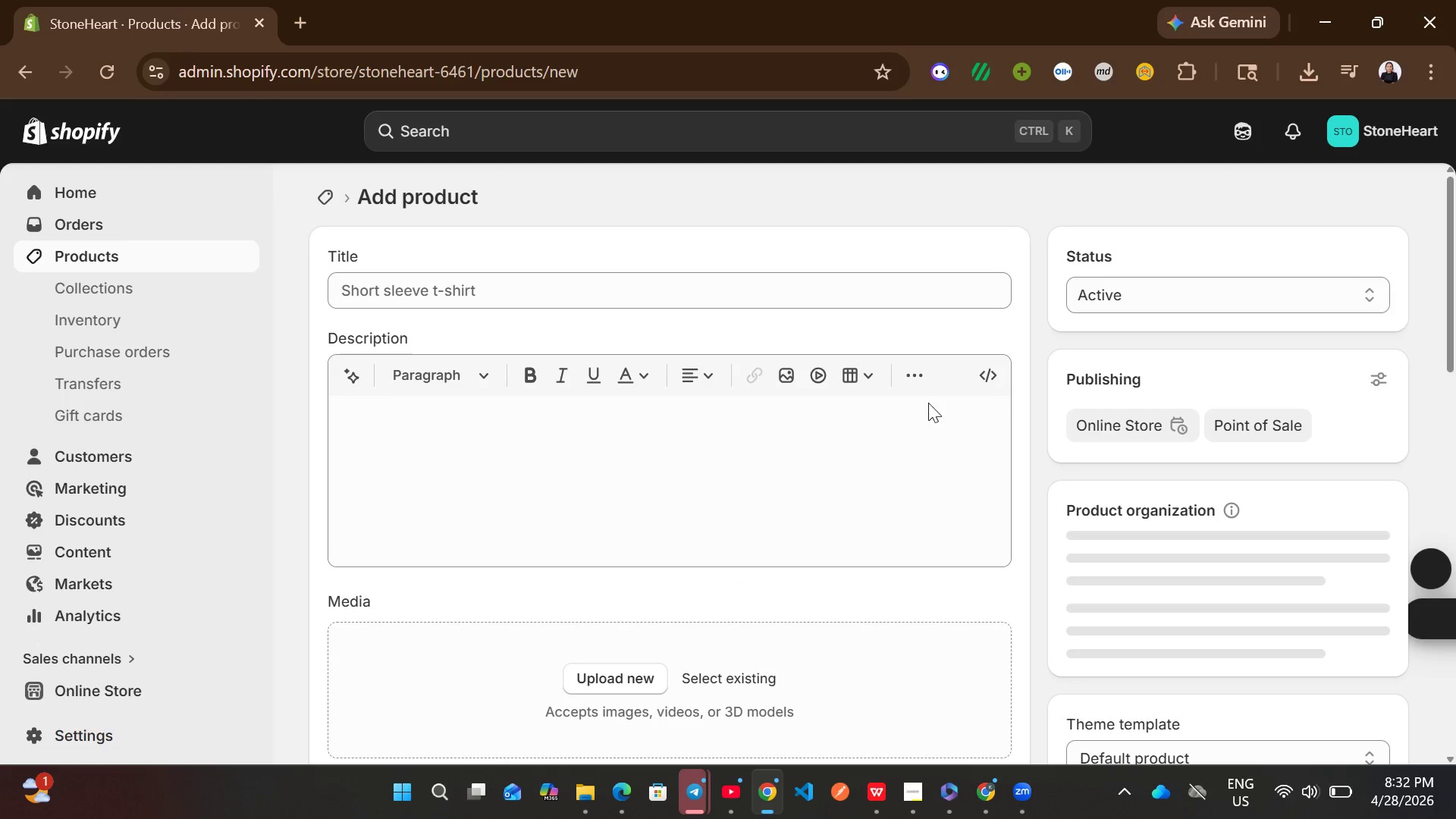 
left_click([796, 429])
 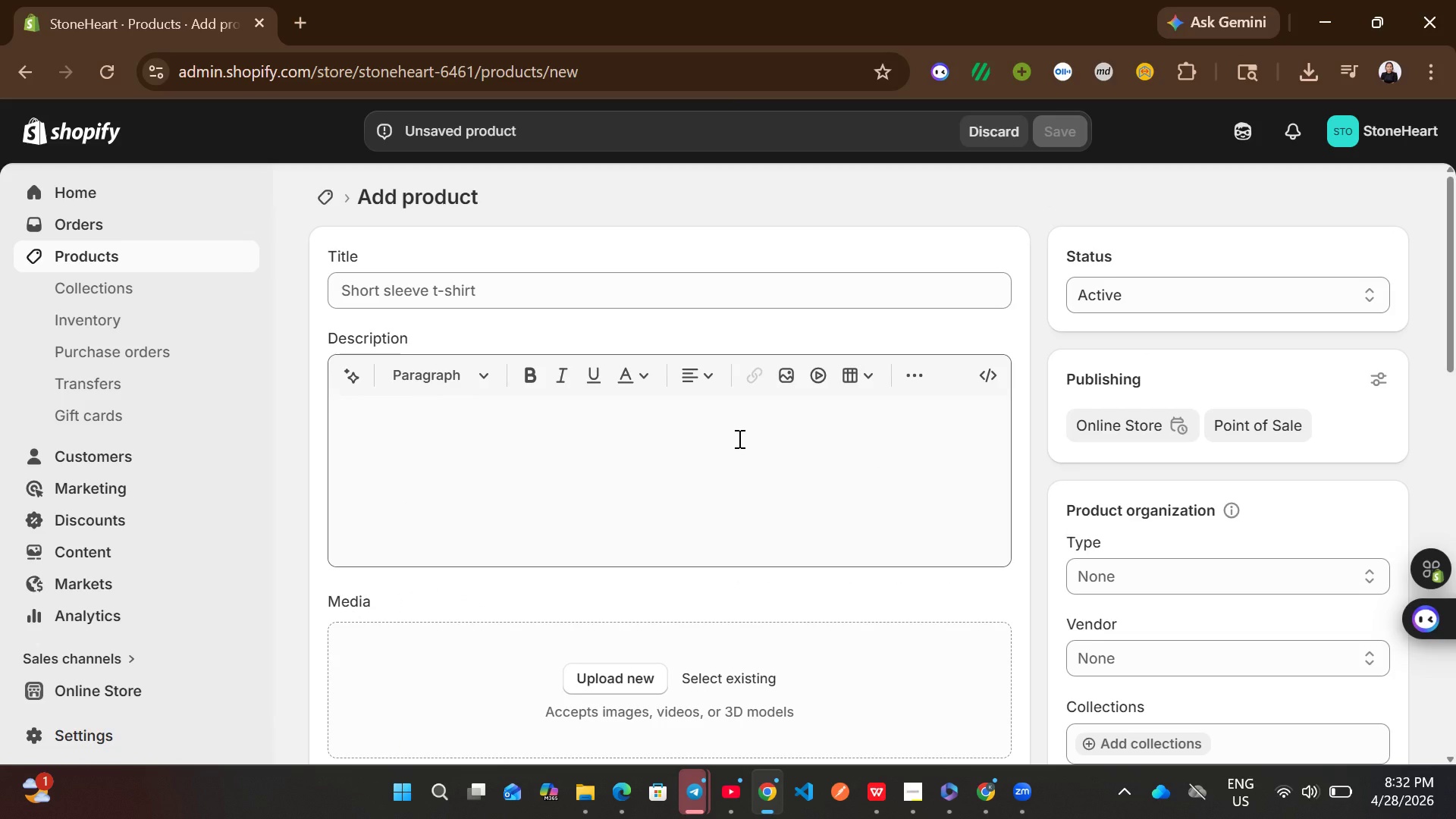 
wait(10.02)
 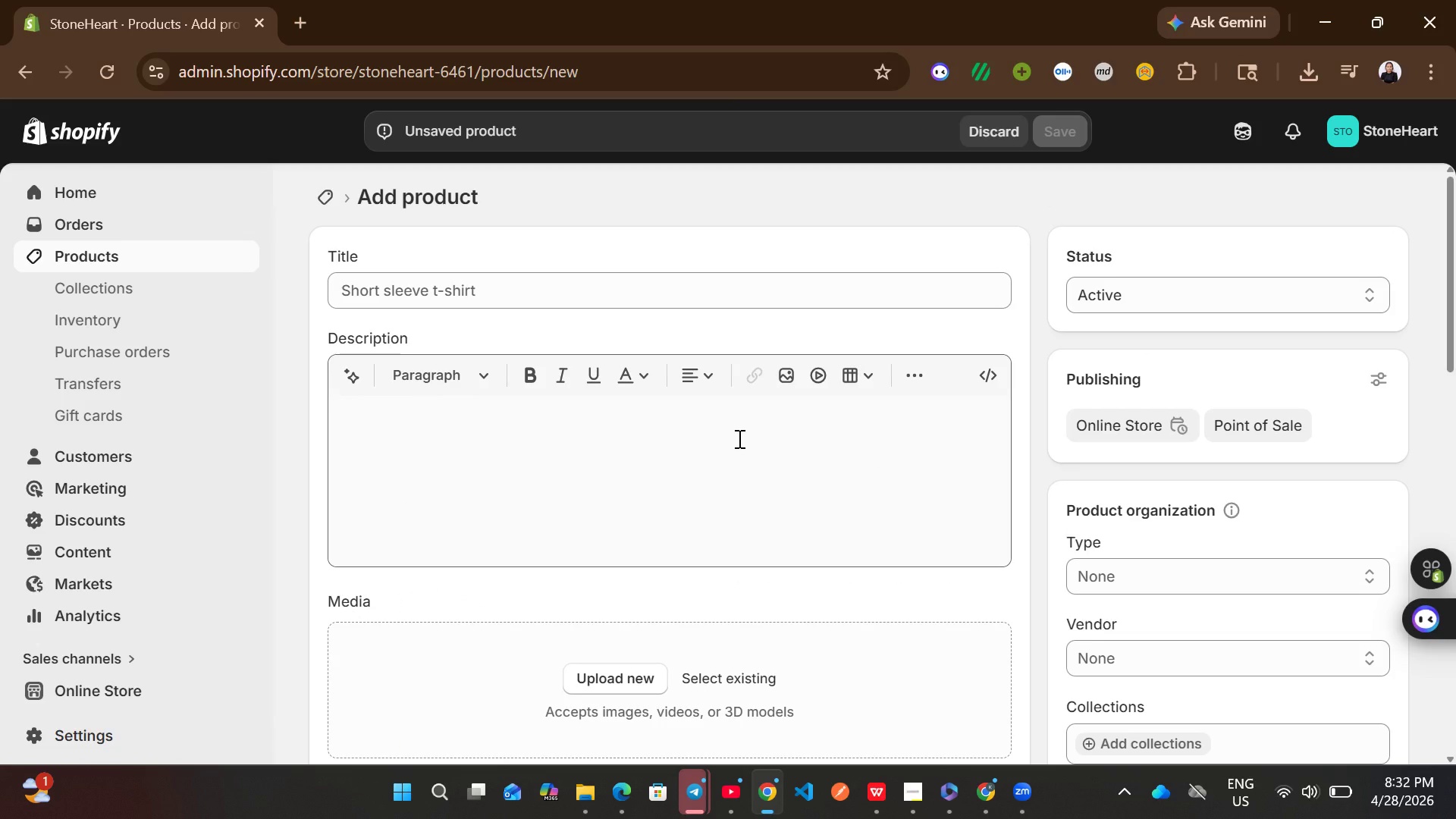 
left_click([703, 472])
 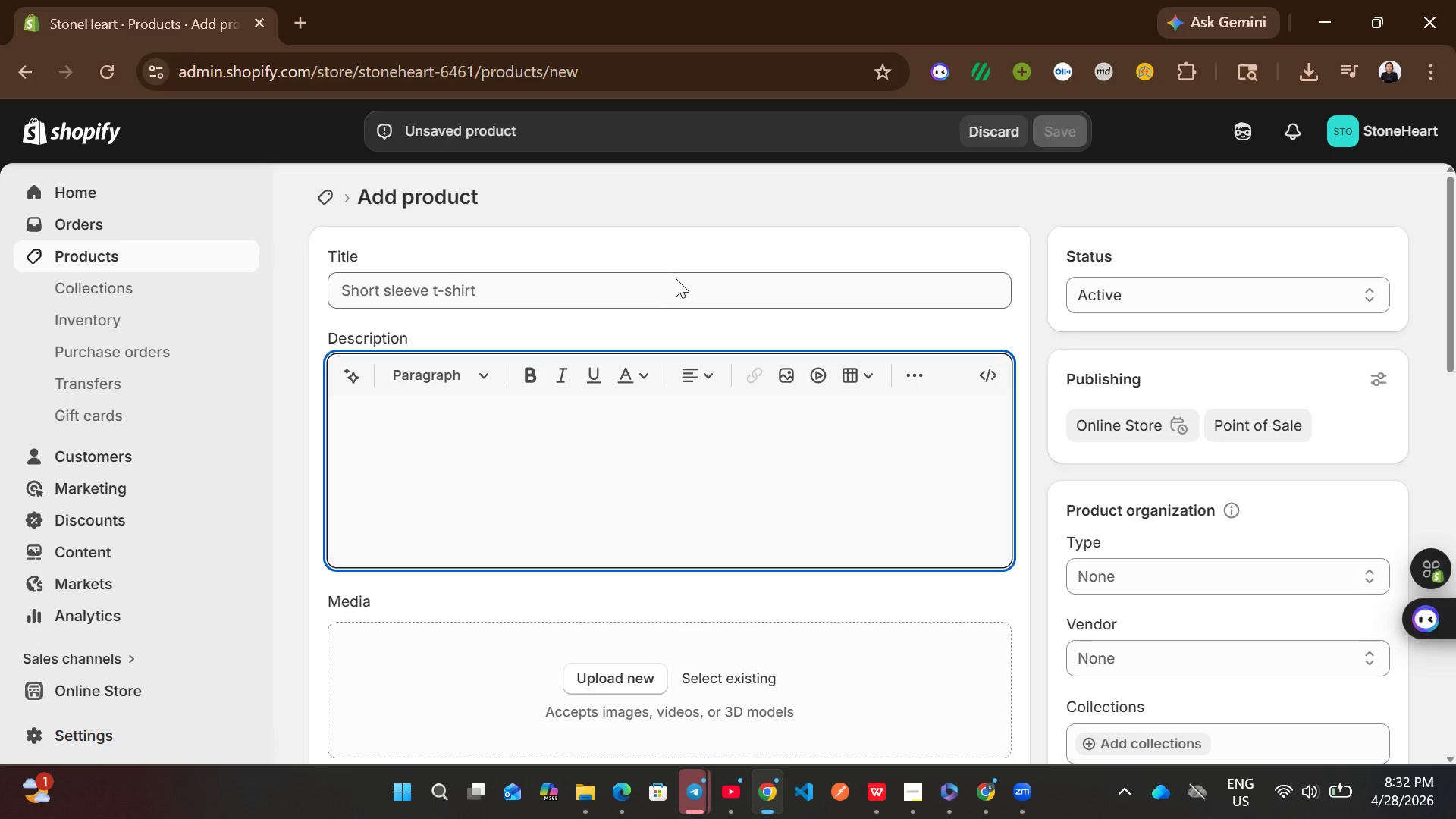 
left_click([676, 278])
 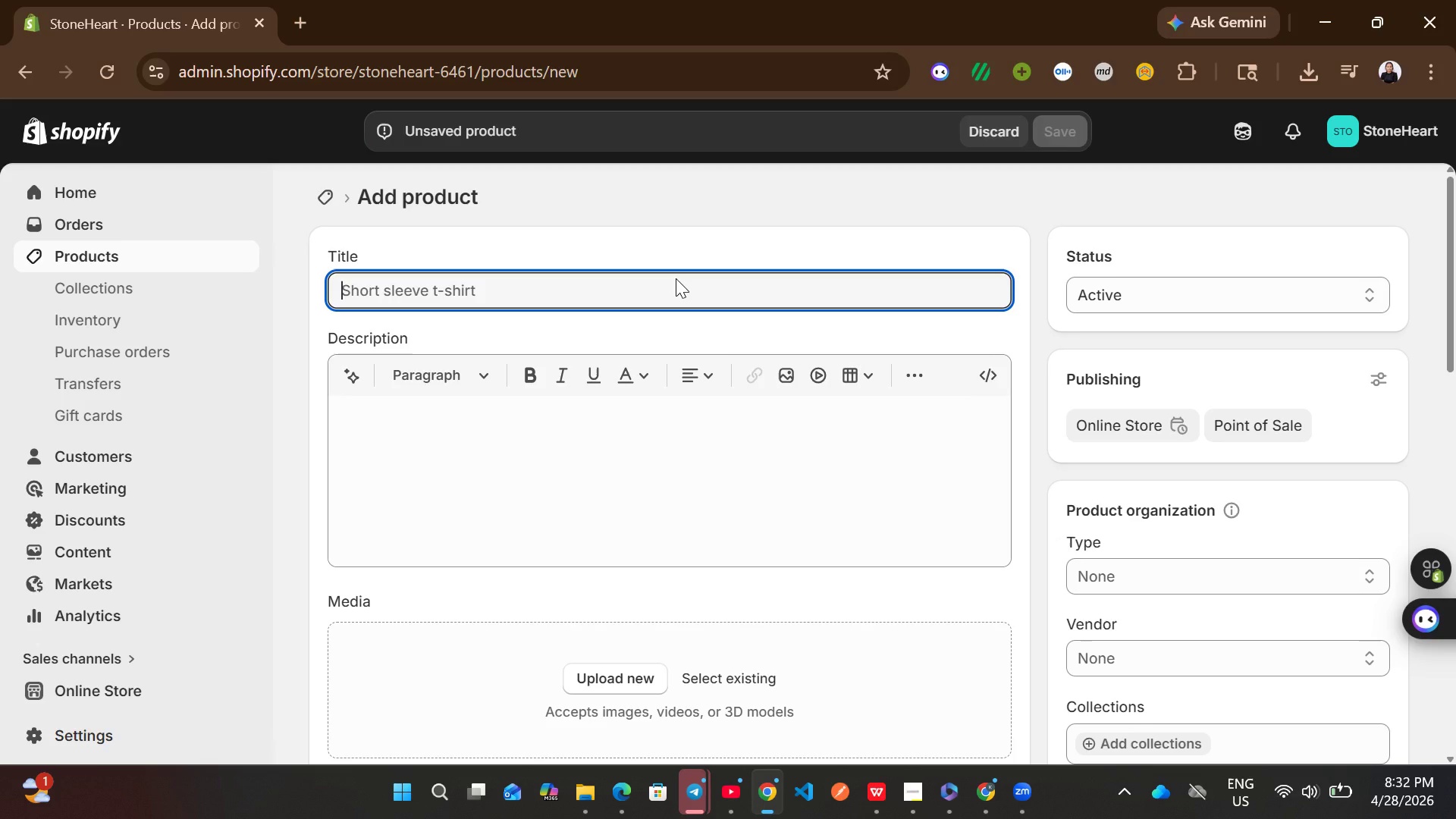 
wait(6.11)
 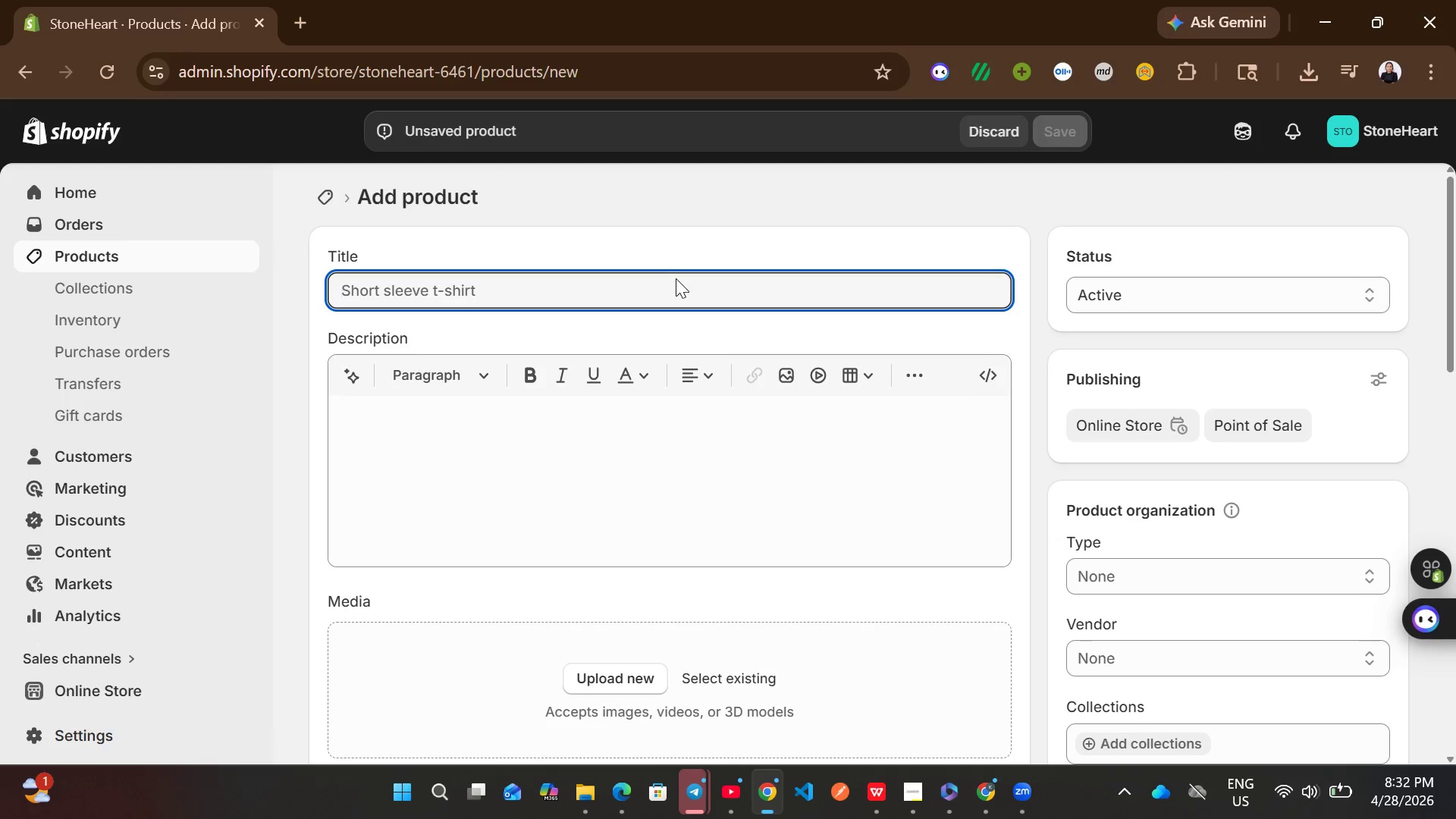 
type(Reinforced Leather Masonry )
 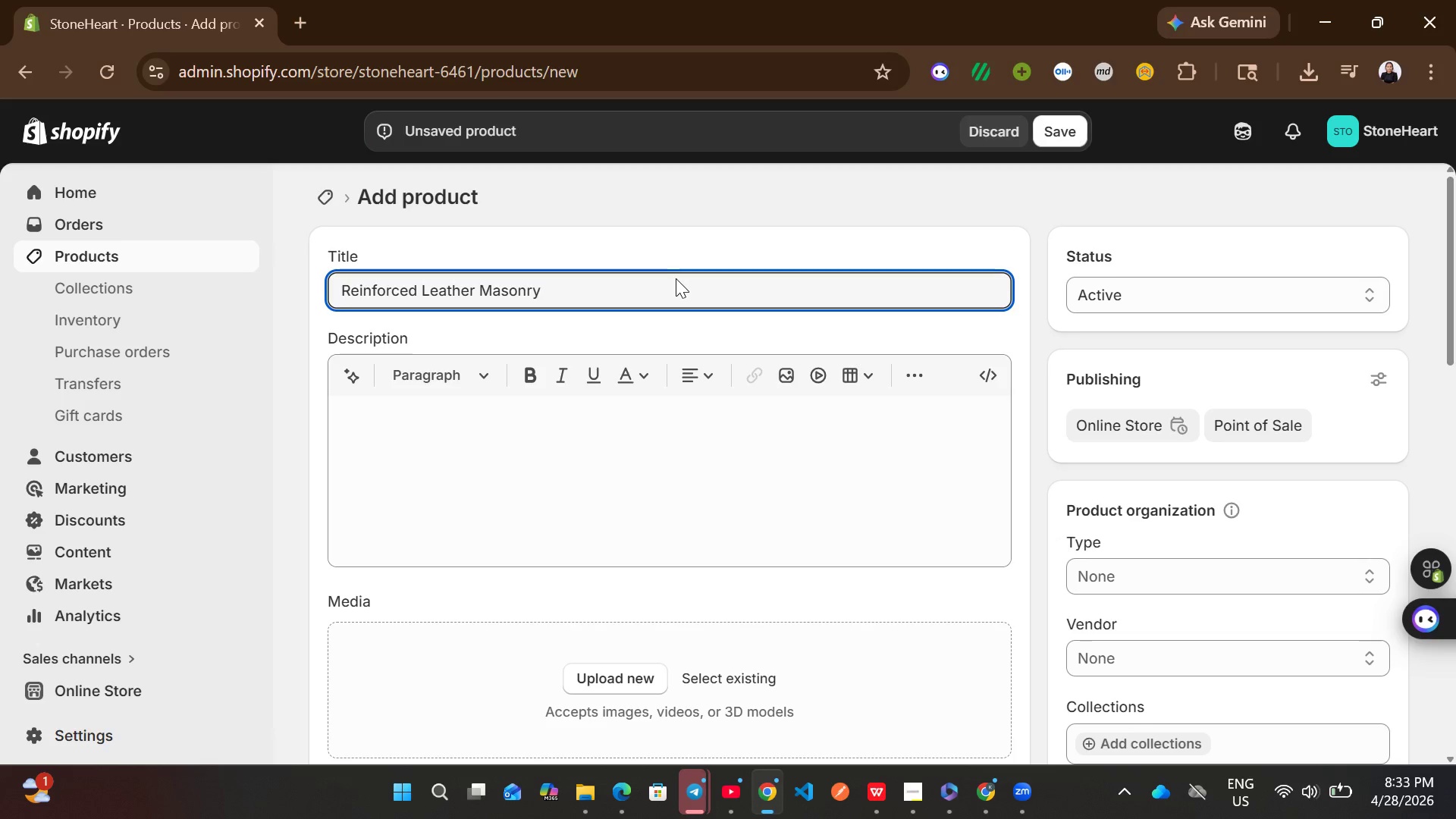 
hold_key(key=ShiftLeft, duration=0.42)
 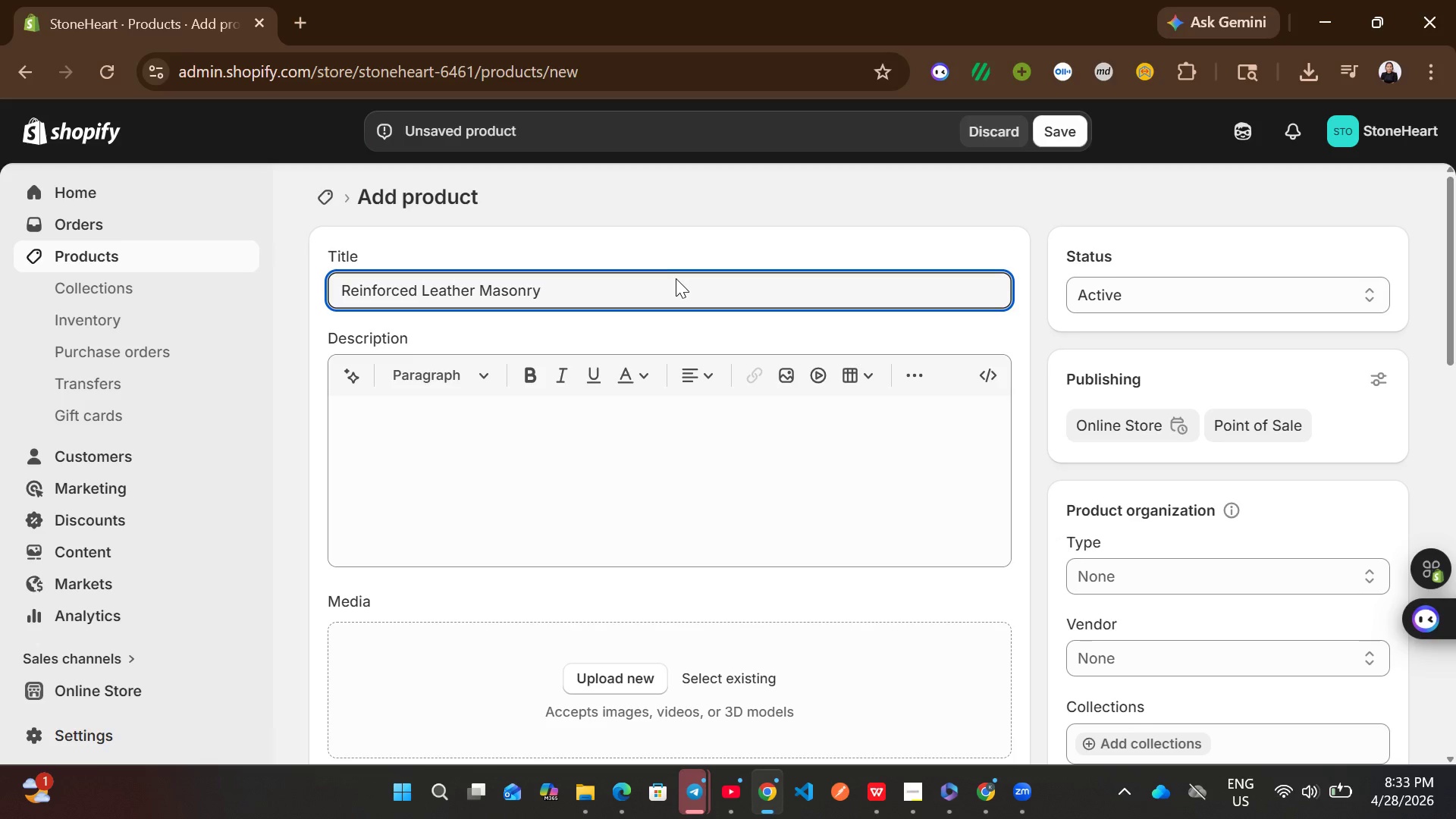 
type(Gloves)
 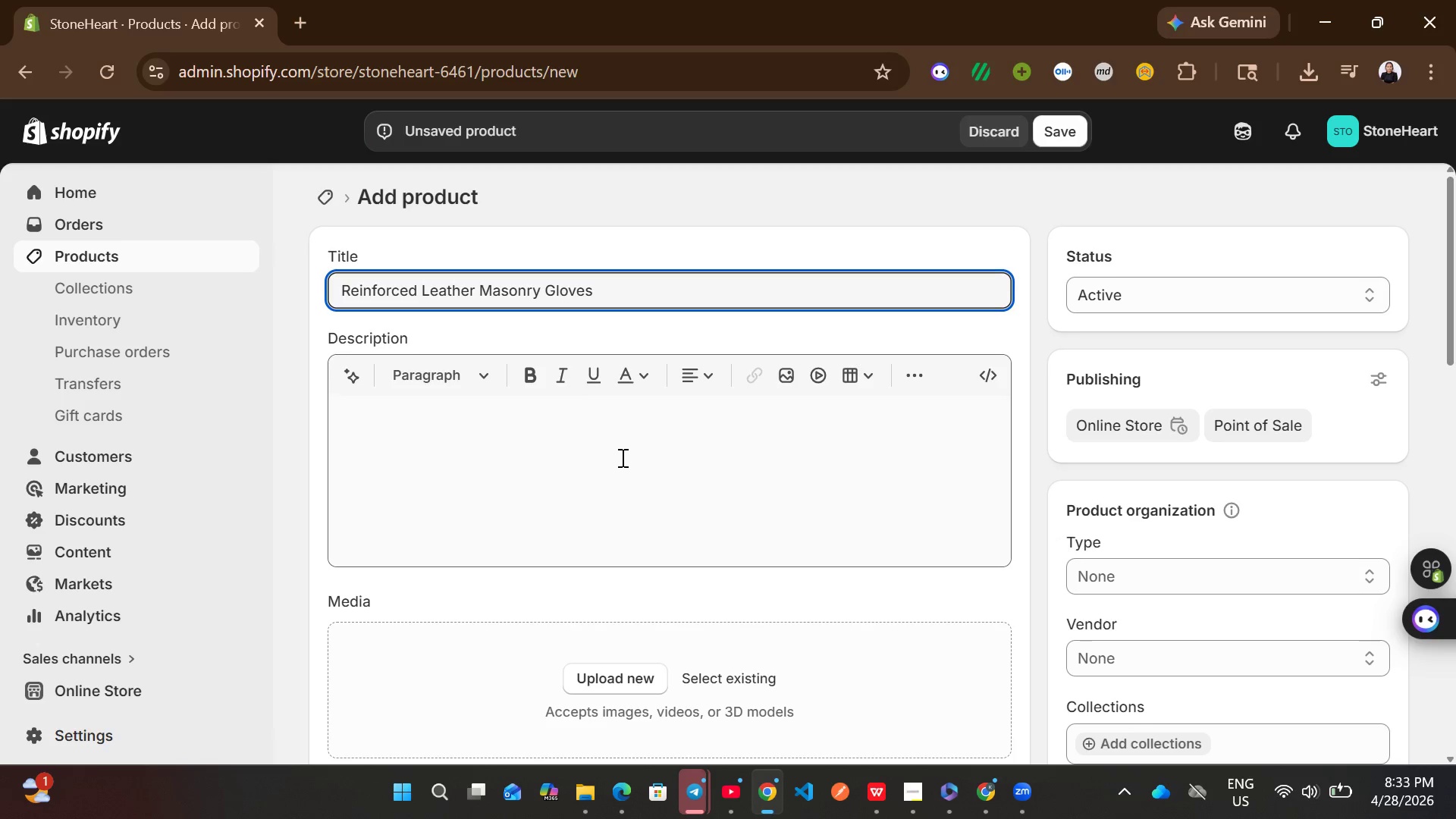 
left_click([621, 457])
 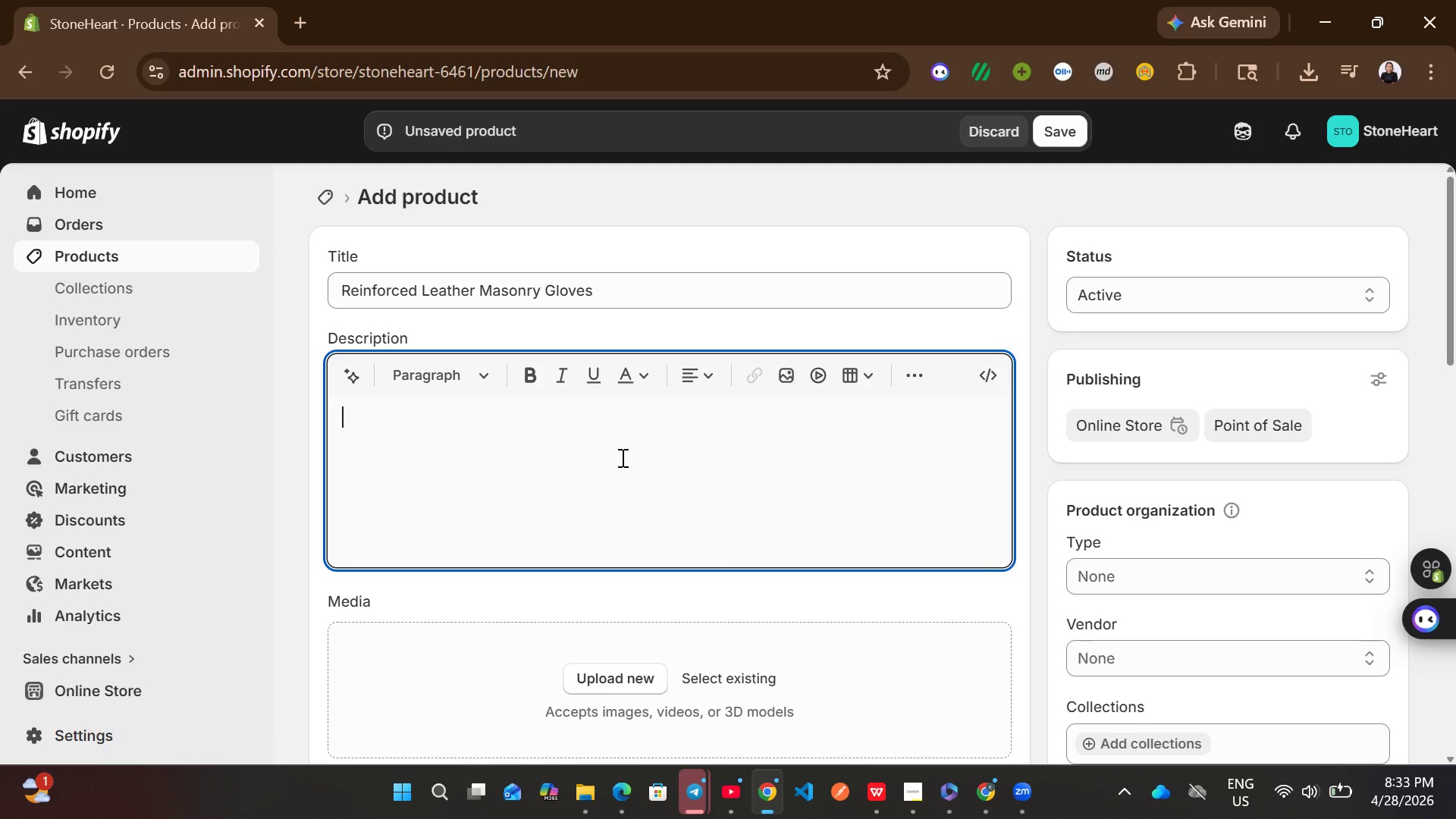 
type(veavy )
key(Backspace)
type(-duty protection.)
 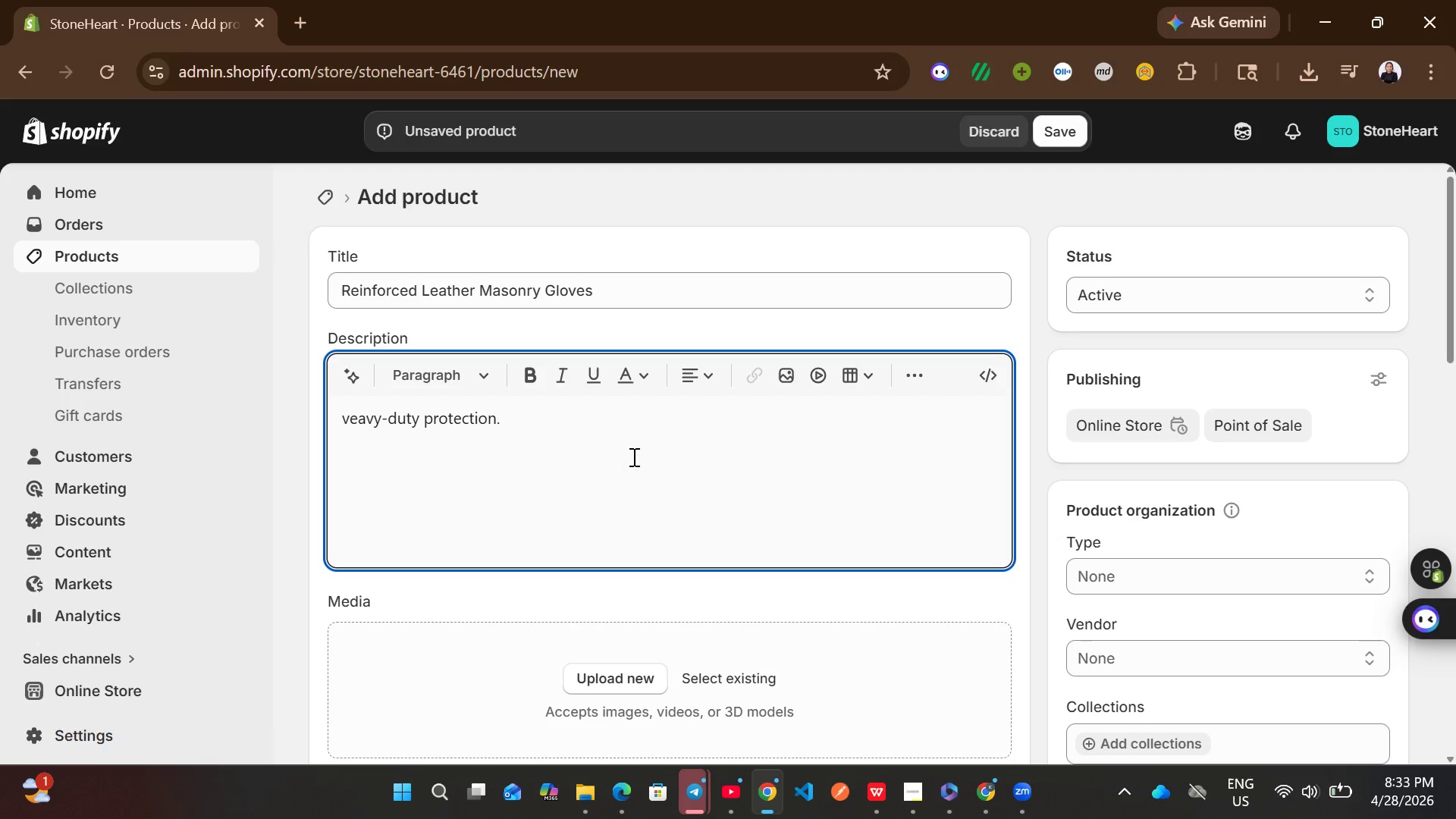 
wait(7.95)
 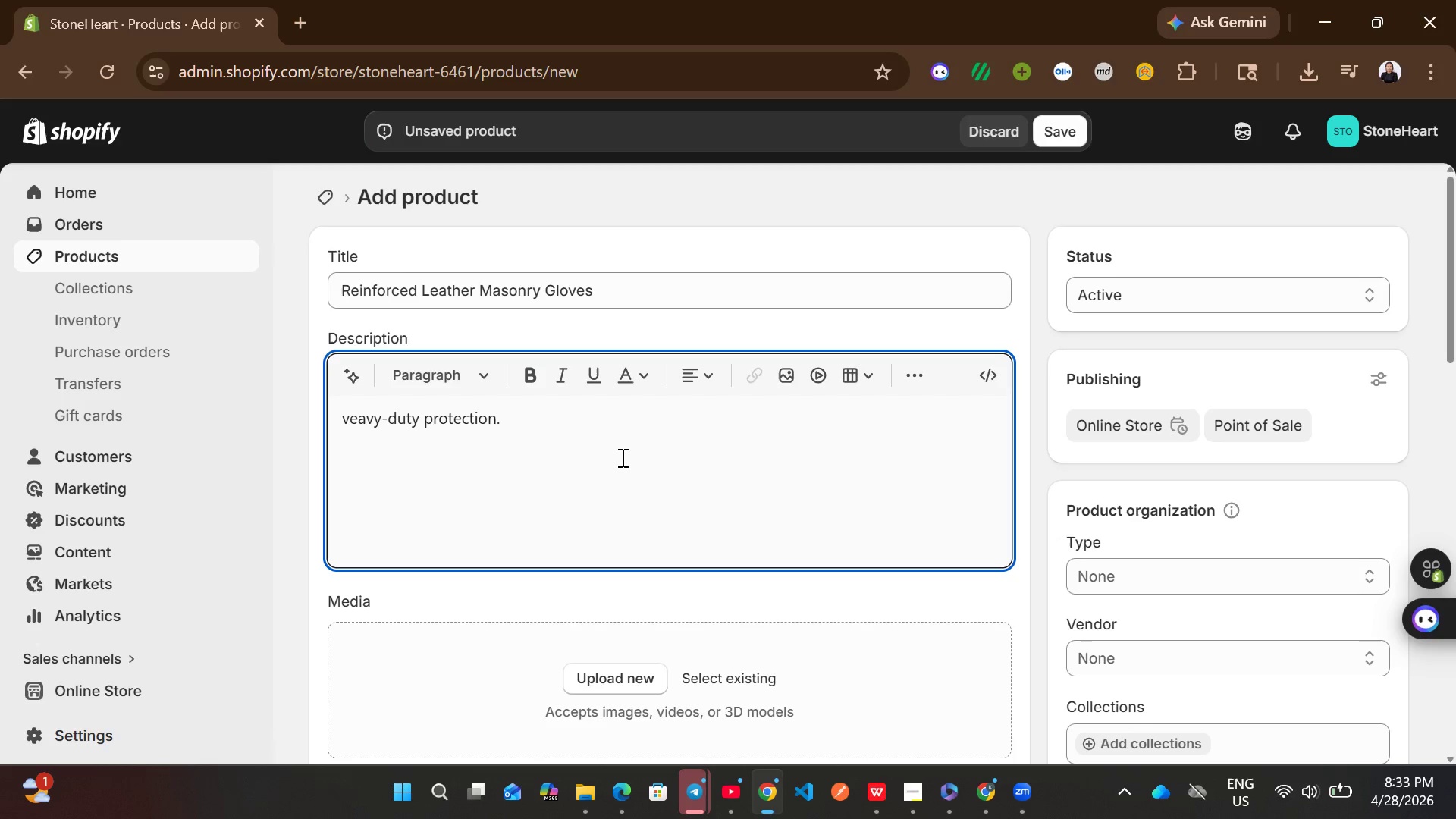 
left_click([1125, 520])
 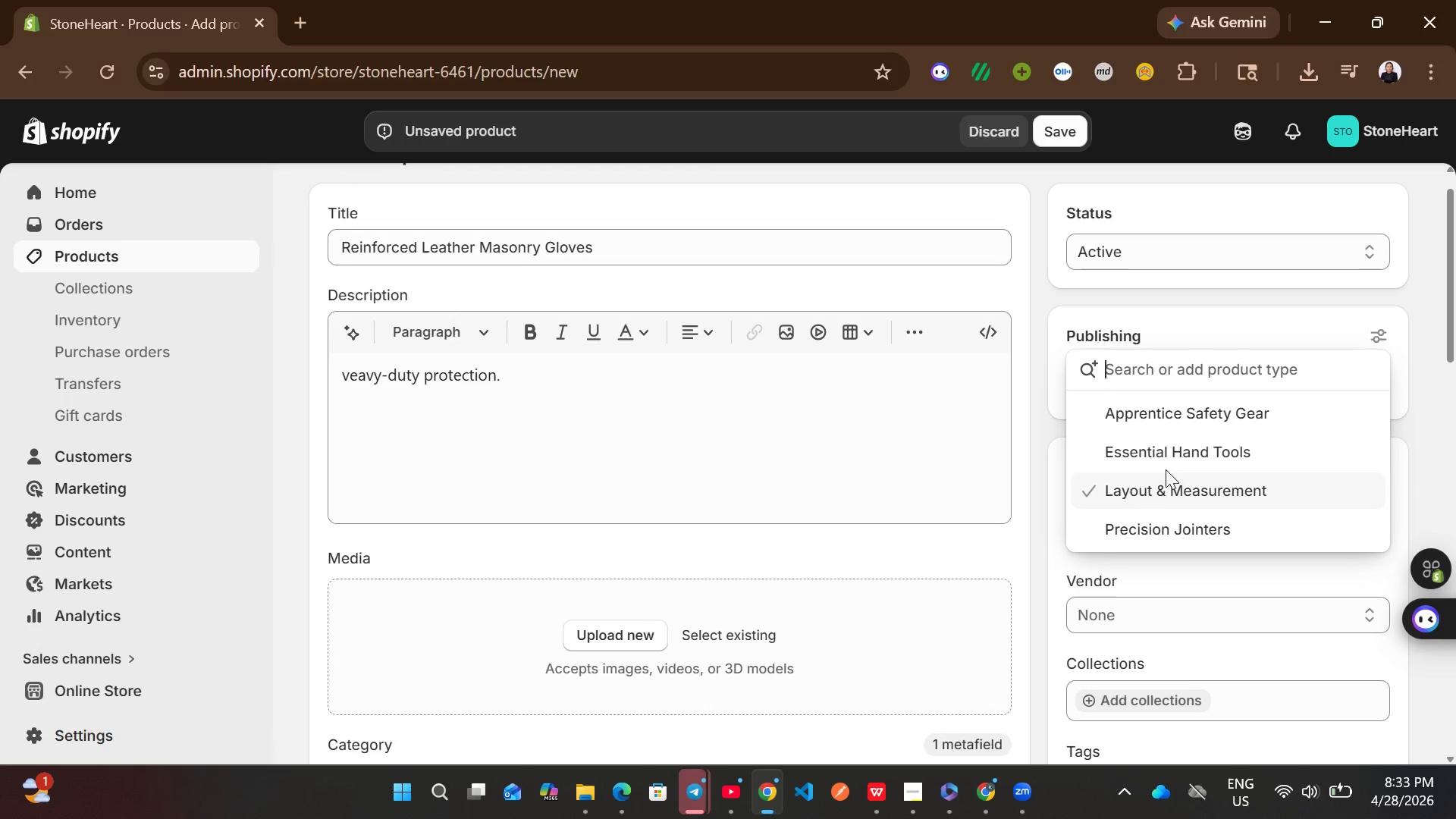 
left_click([1197, 416])
 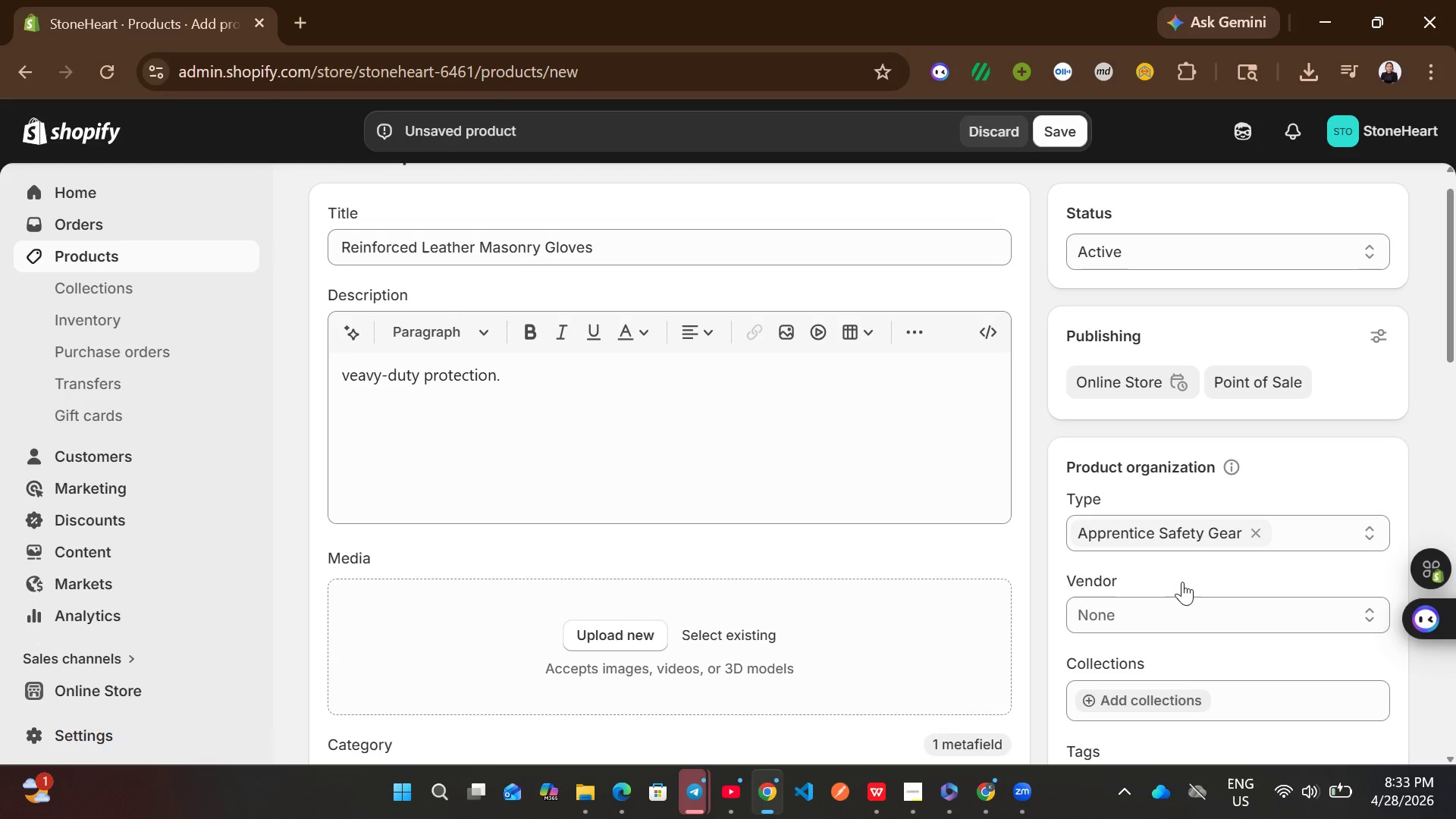 
left_click([1179, 610])
 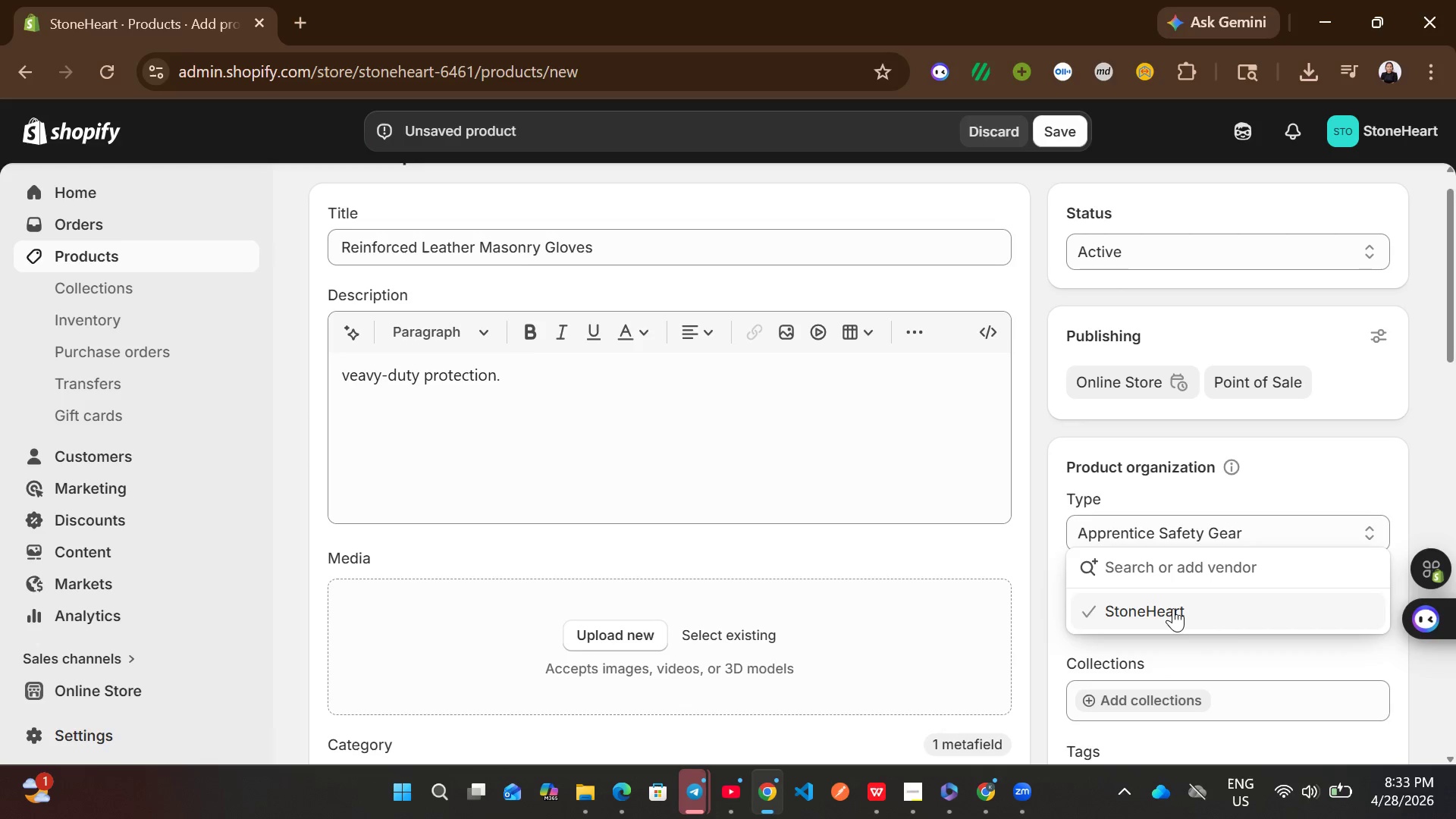 
left_click([1173, 608])
 